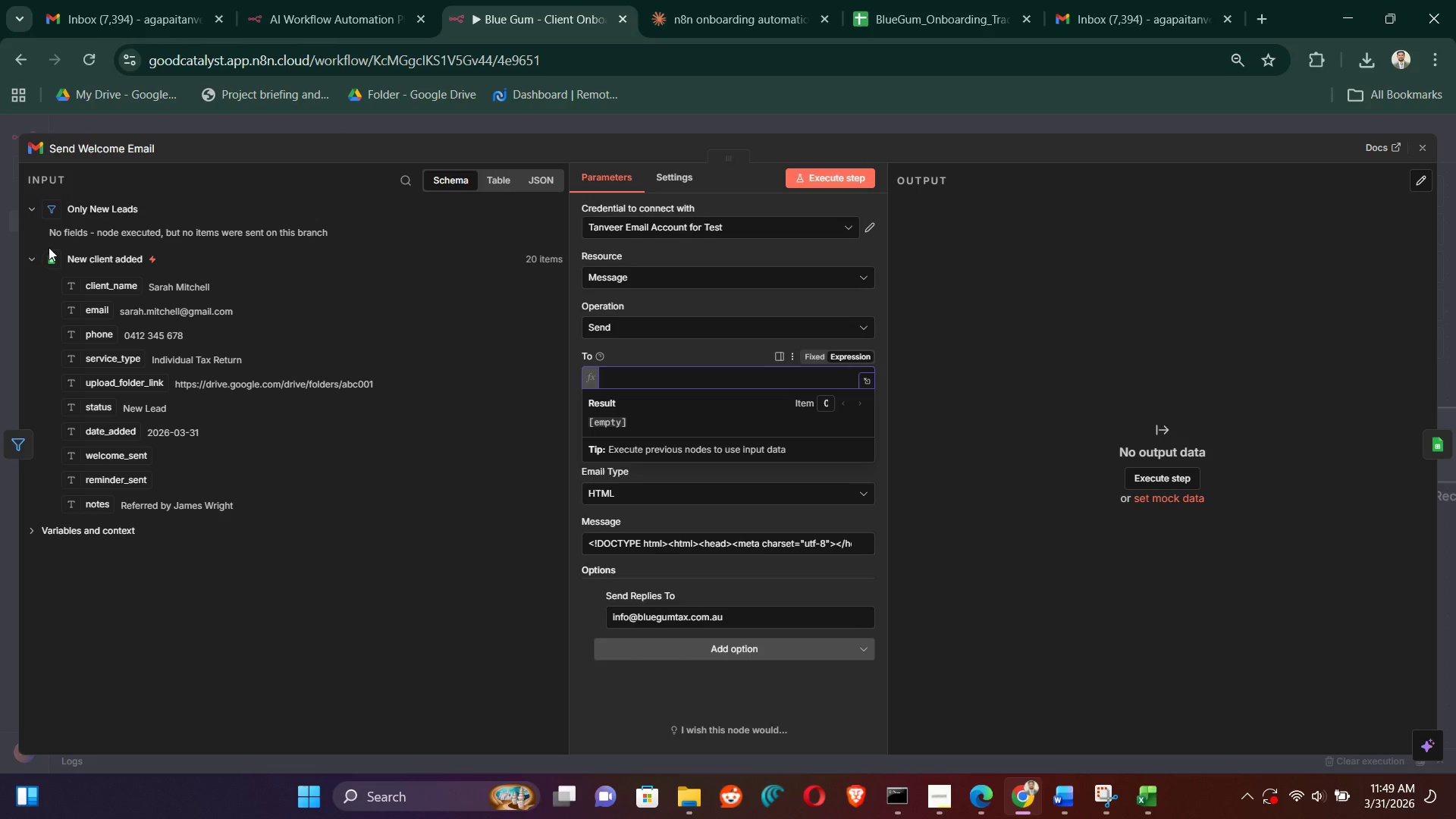 
left_click([1418, 147])
 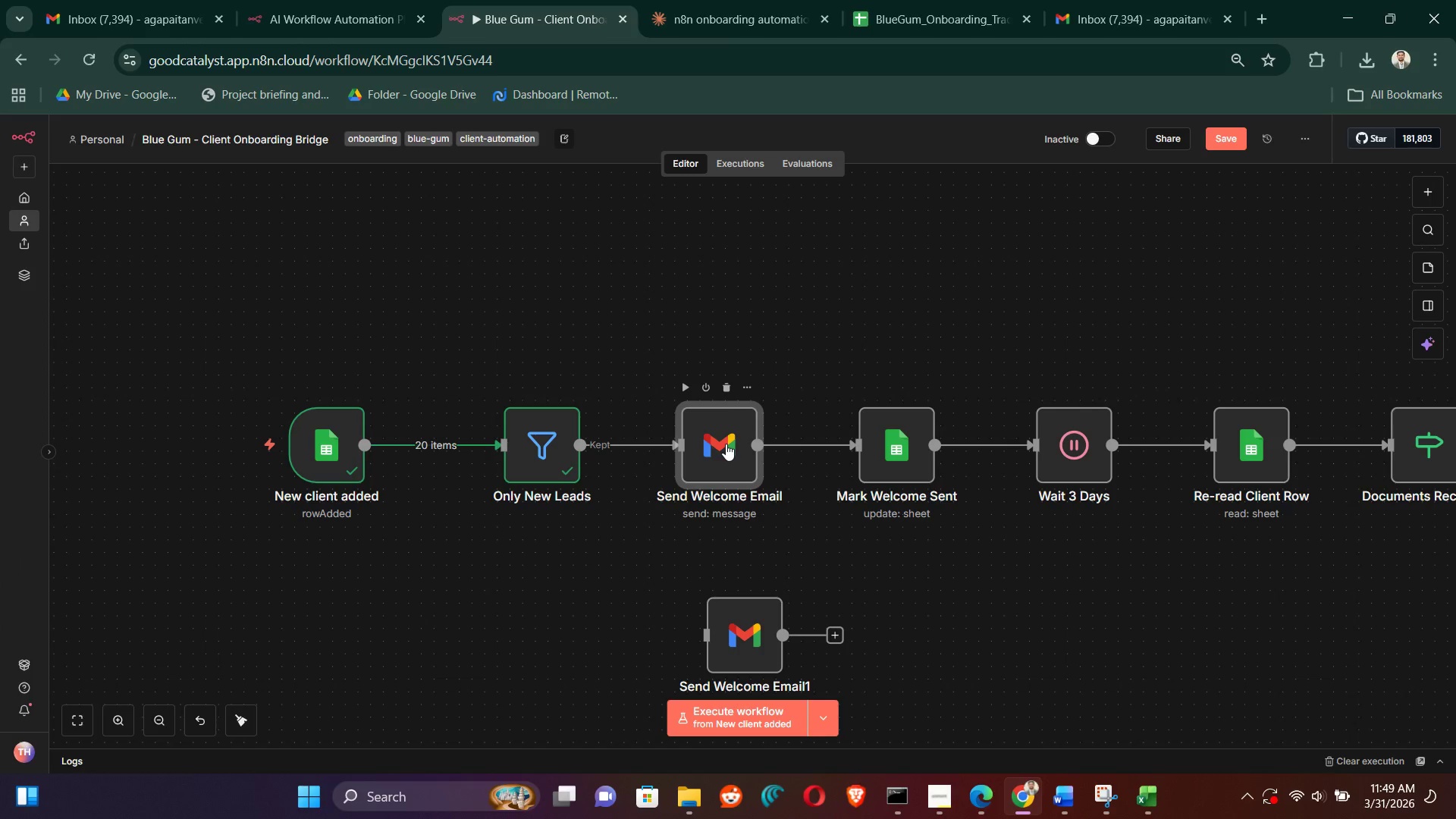 
double_click([721, 442])
 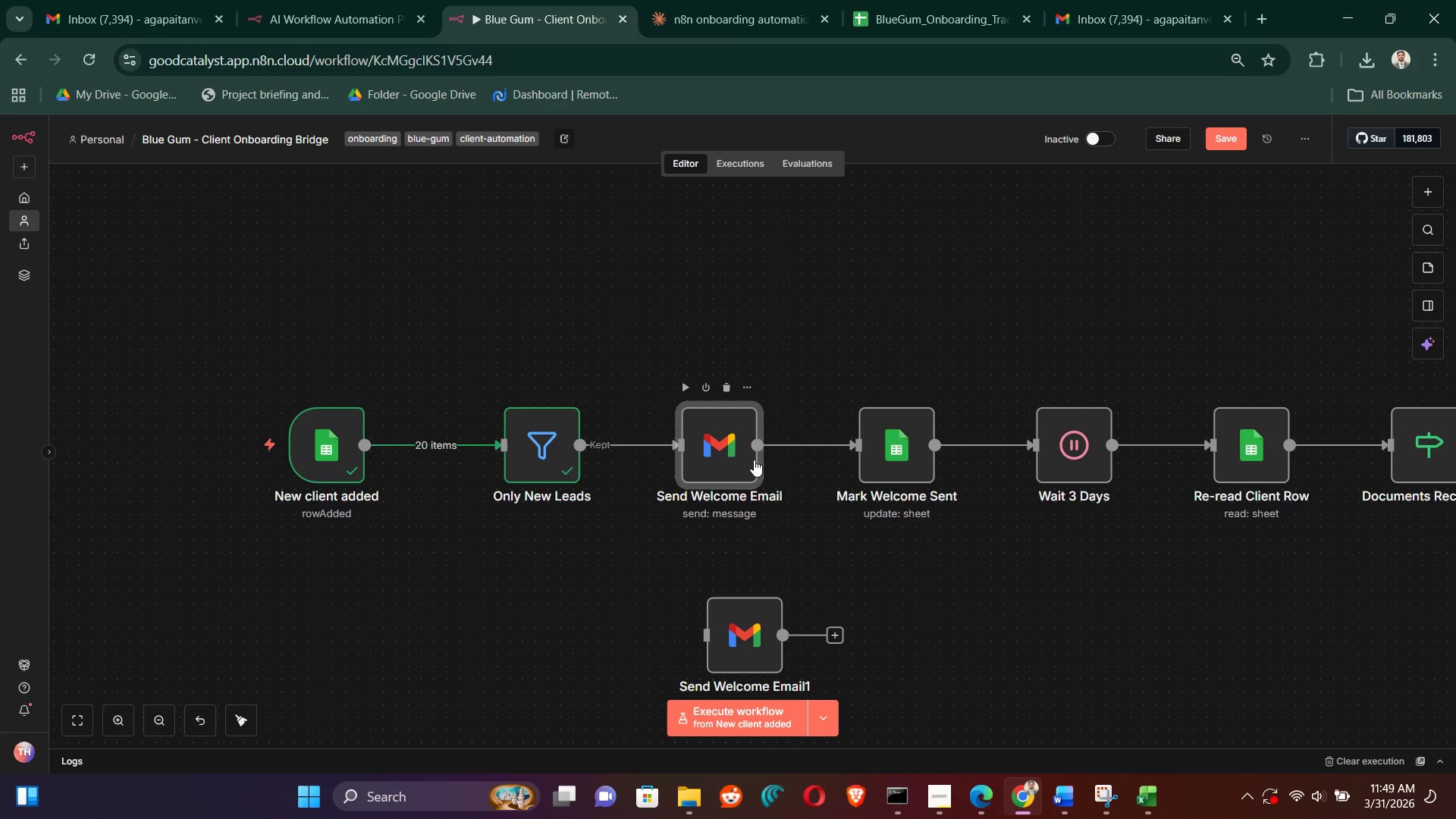 
double_click([731, 446])
 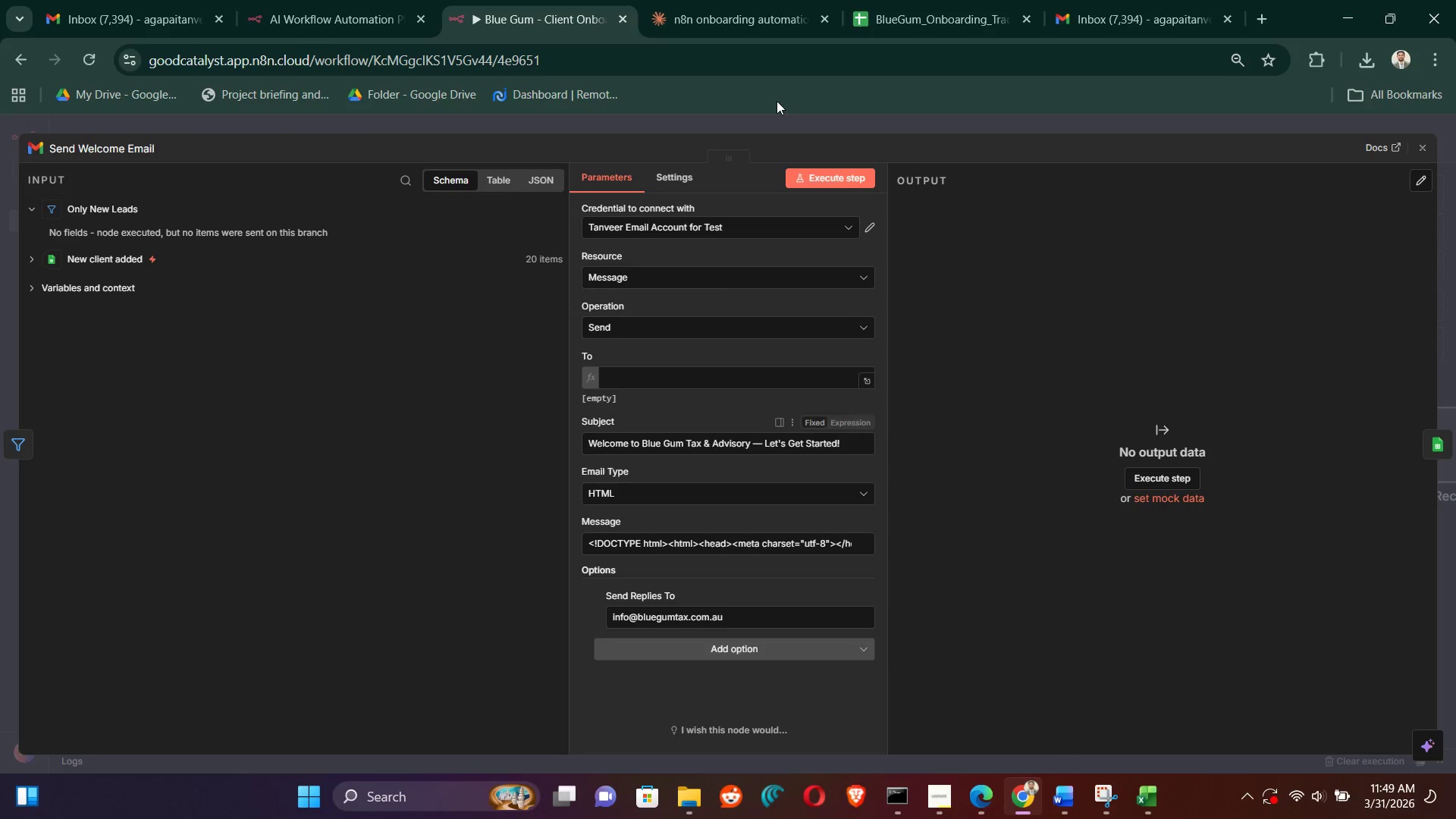 
left_click([821, 180])
 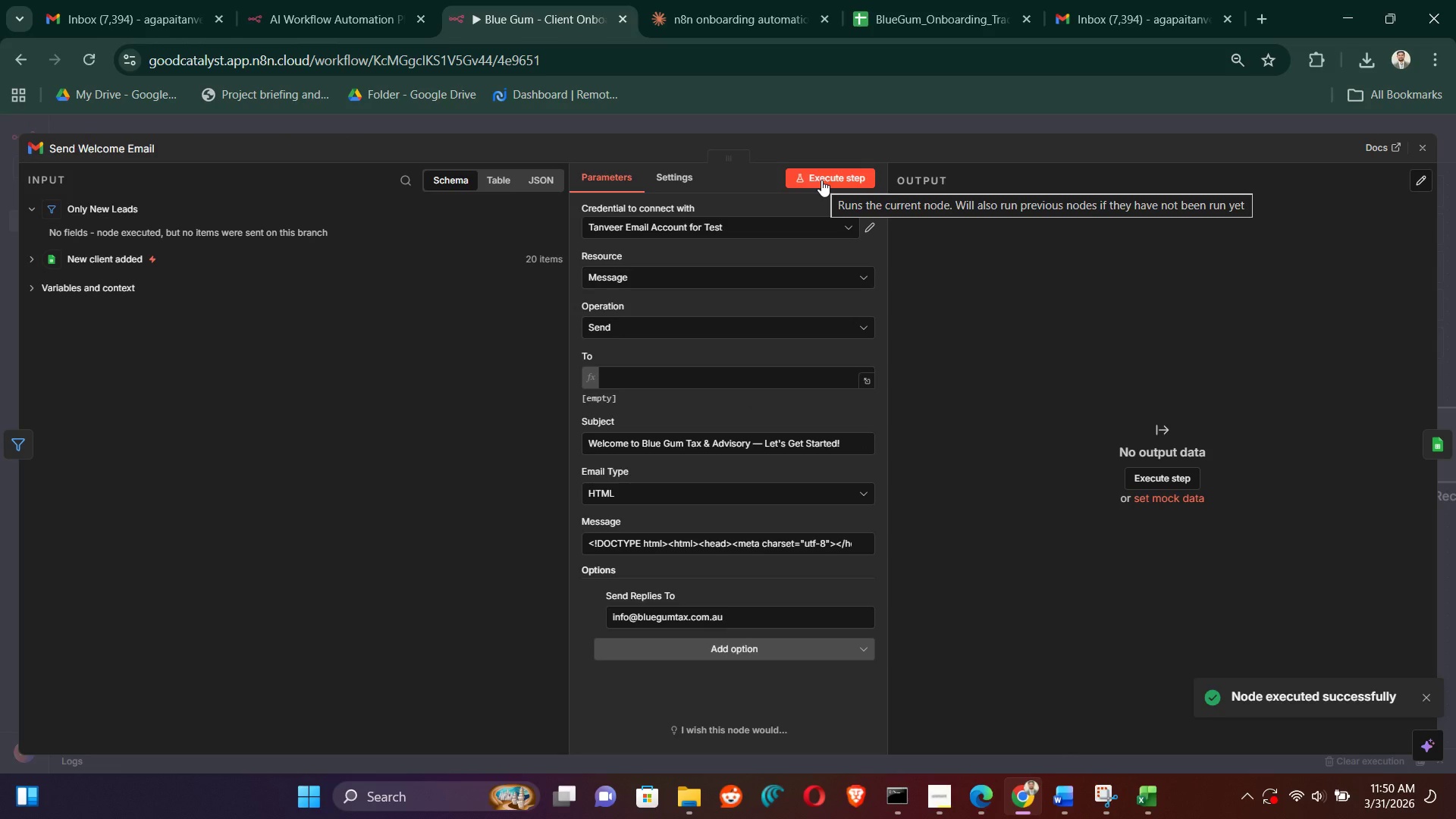 
wait(5.5)
 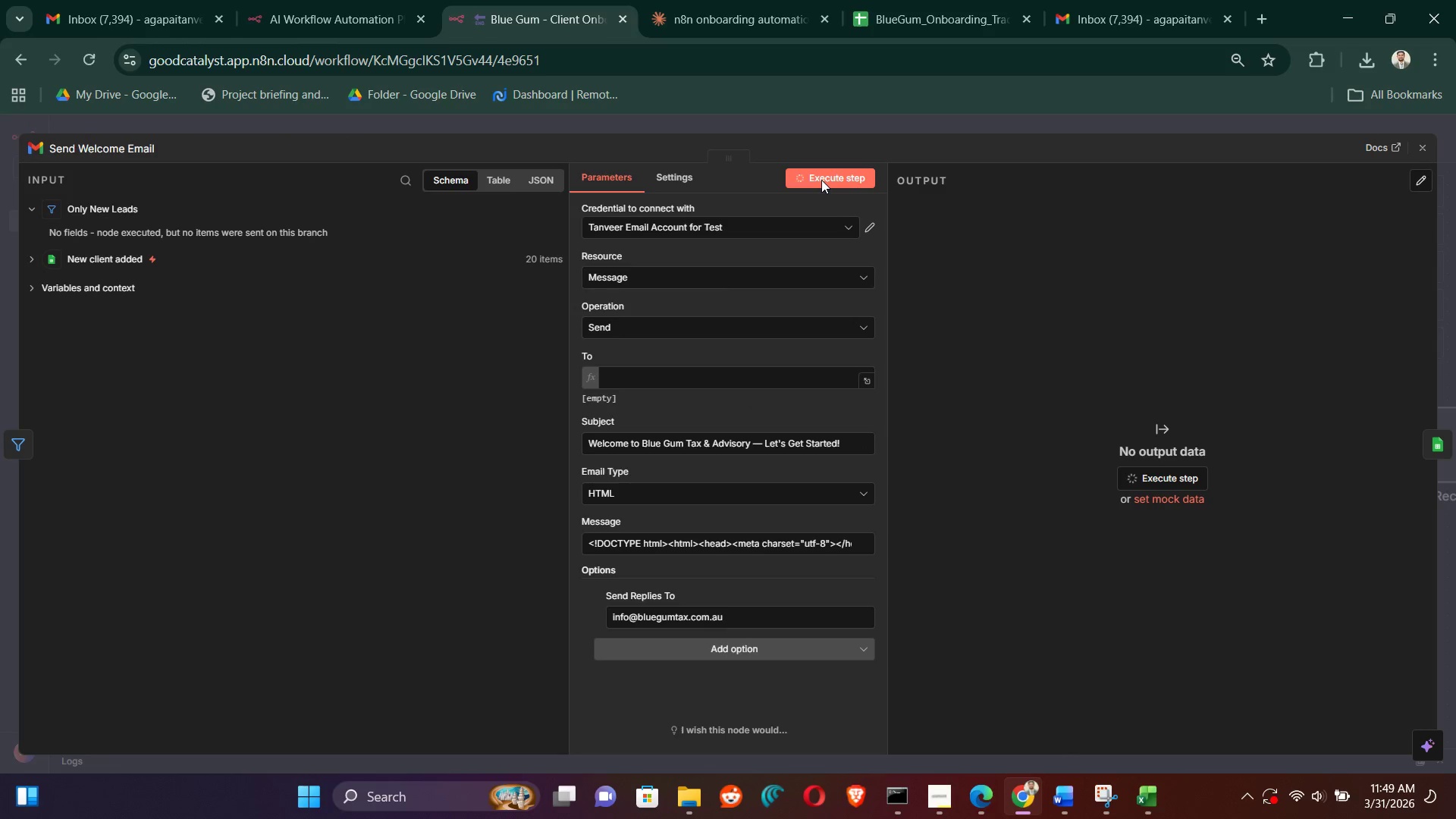 
left_click([30, 289])
 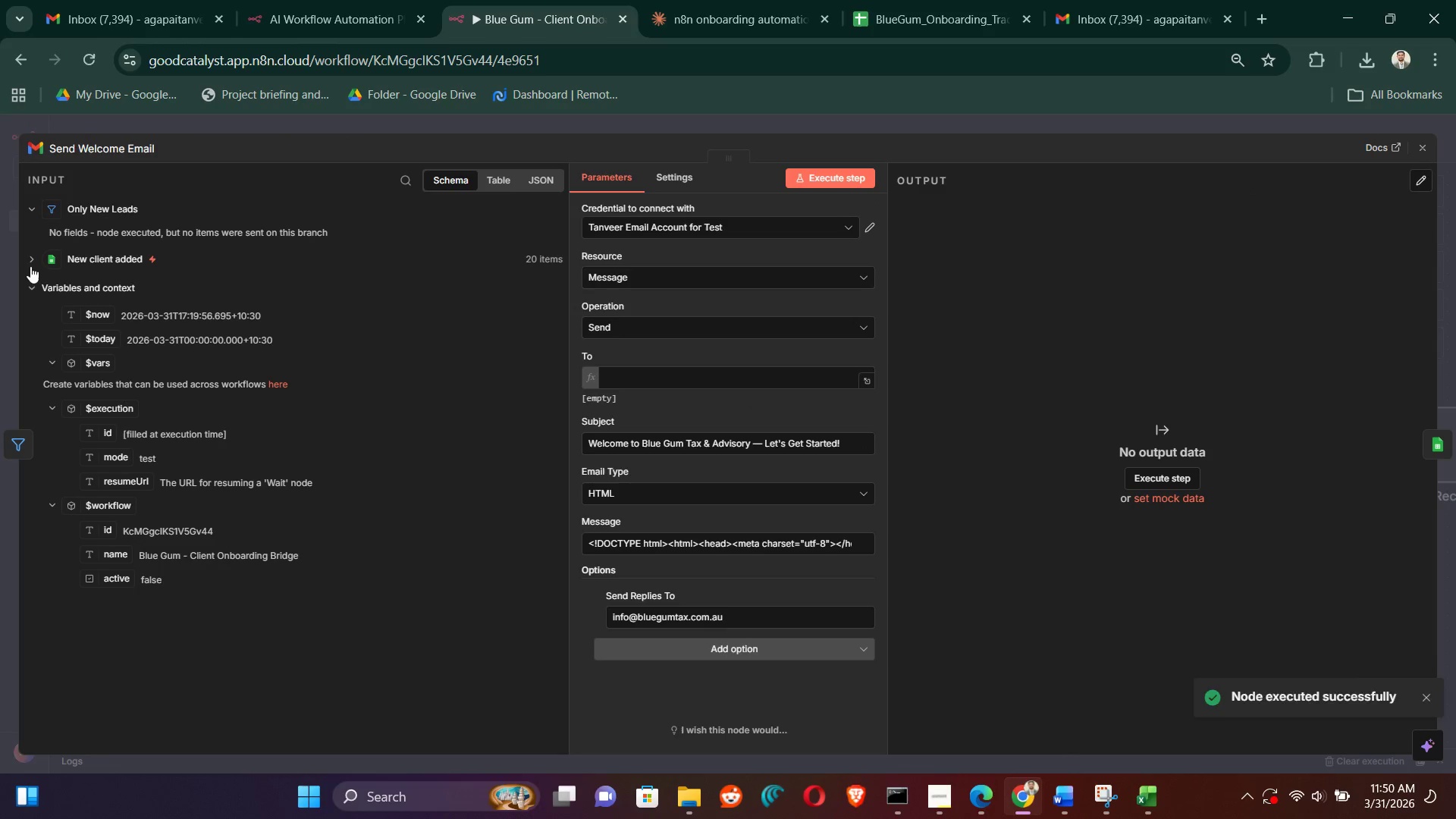 
left_click([32, 262])
 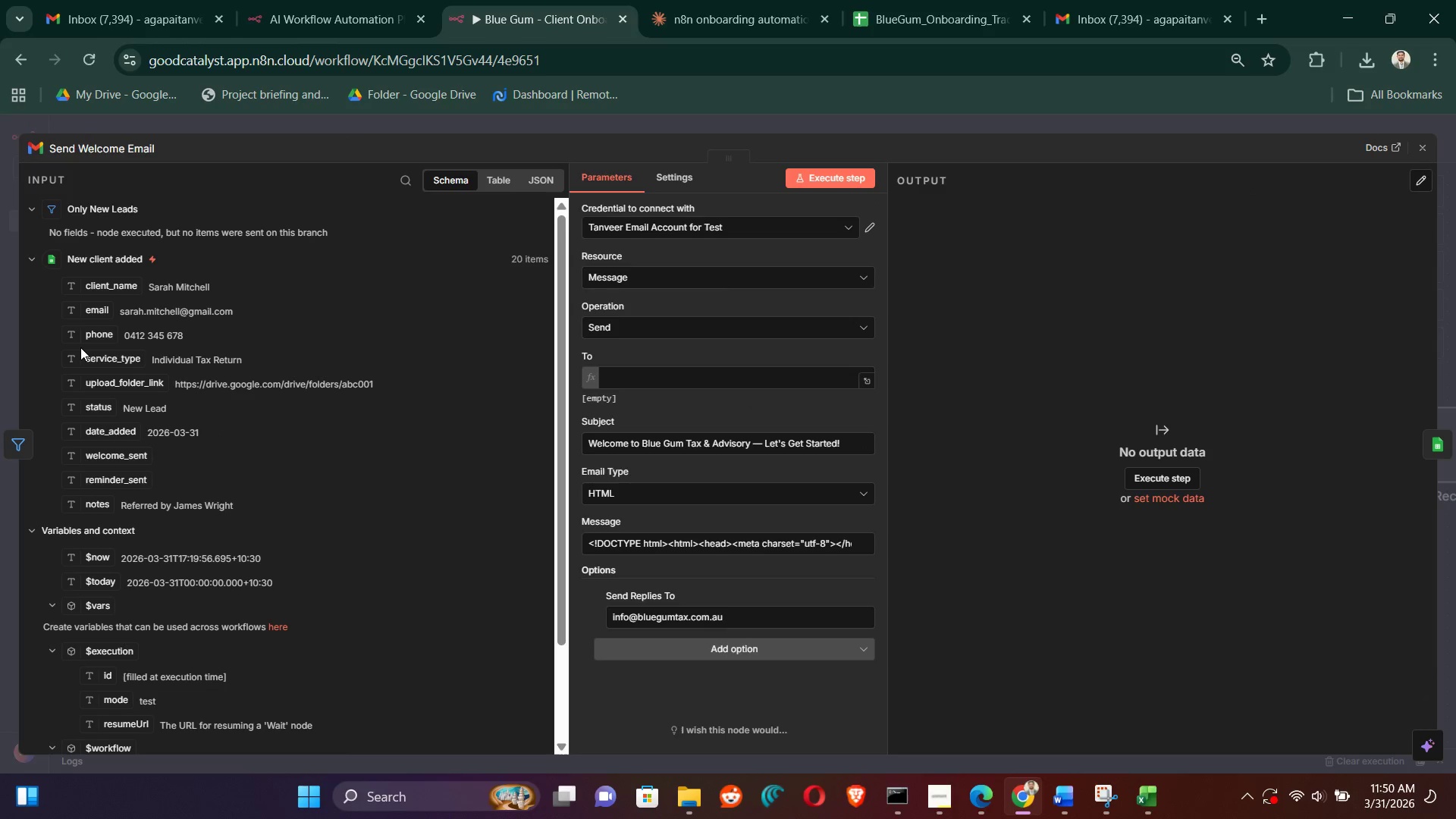 
left_click_drag(start_coordinate=[89, 313], to_coordinate=[618, 371])
 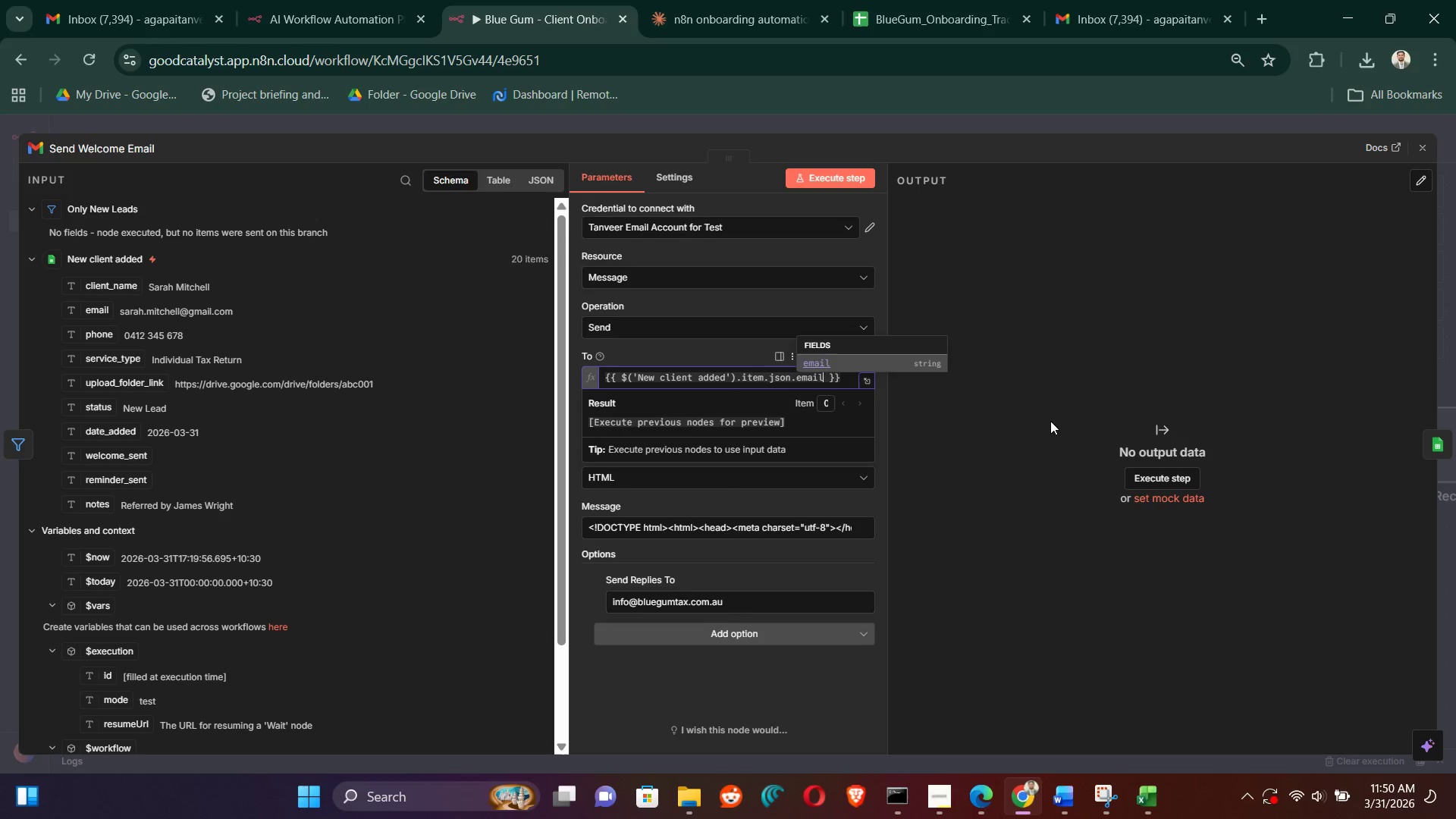 
left_click([1050, 421])
 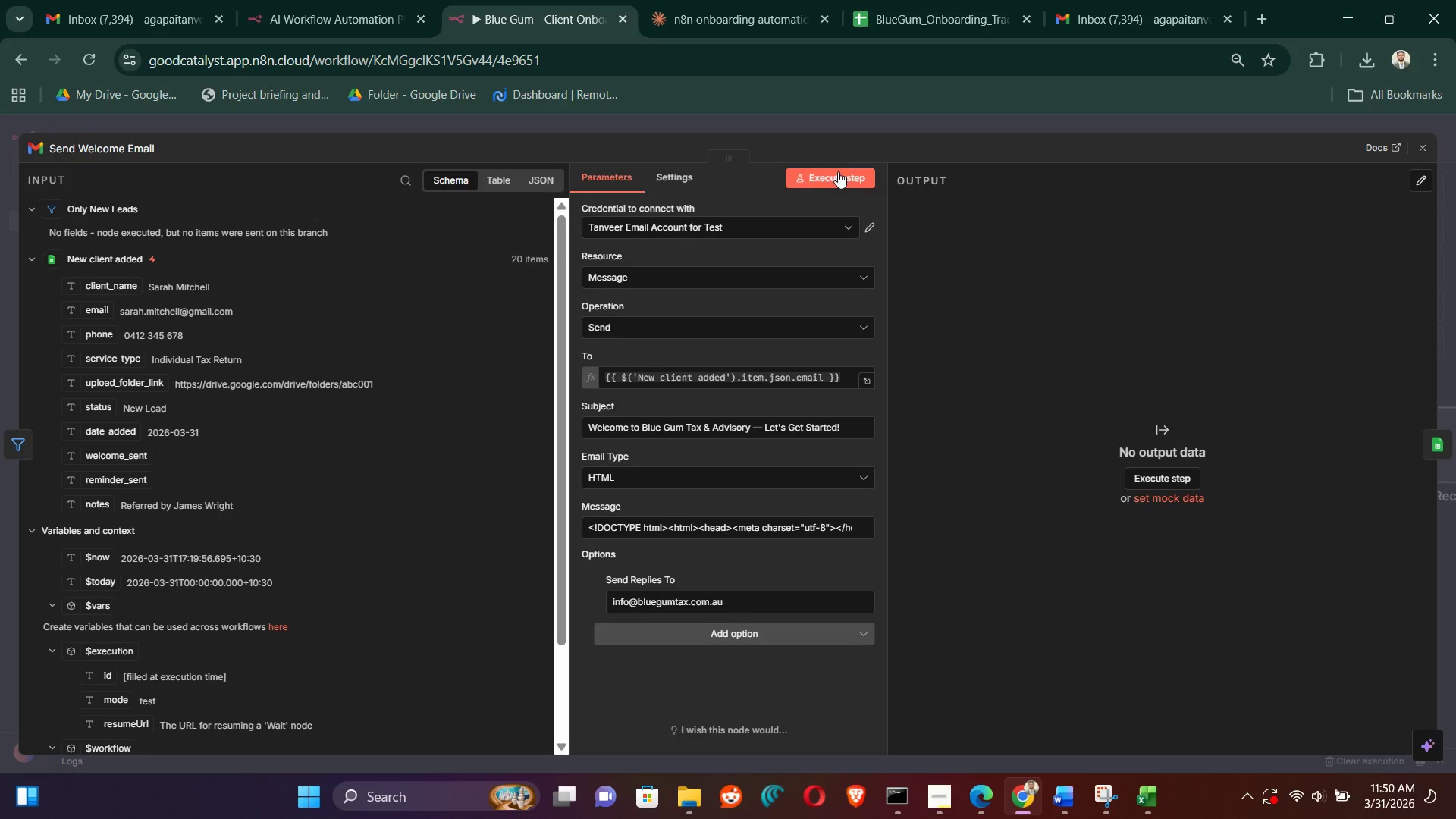 
left_click([838, 171])
 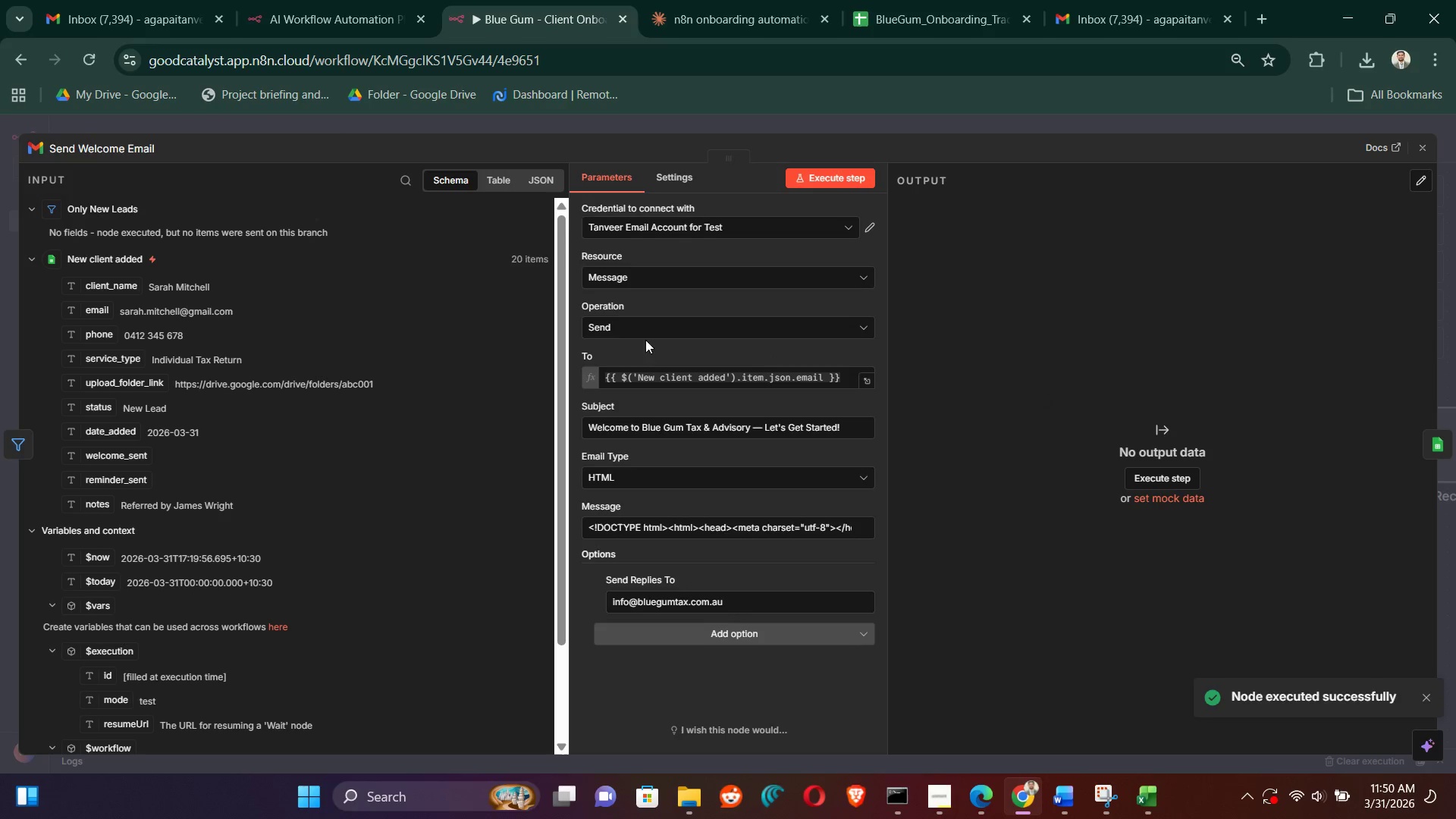 
left_click([1419, 144])
 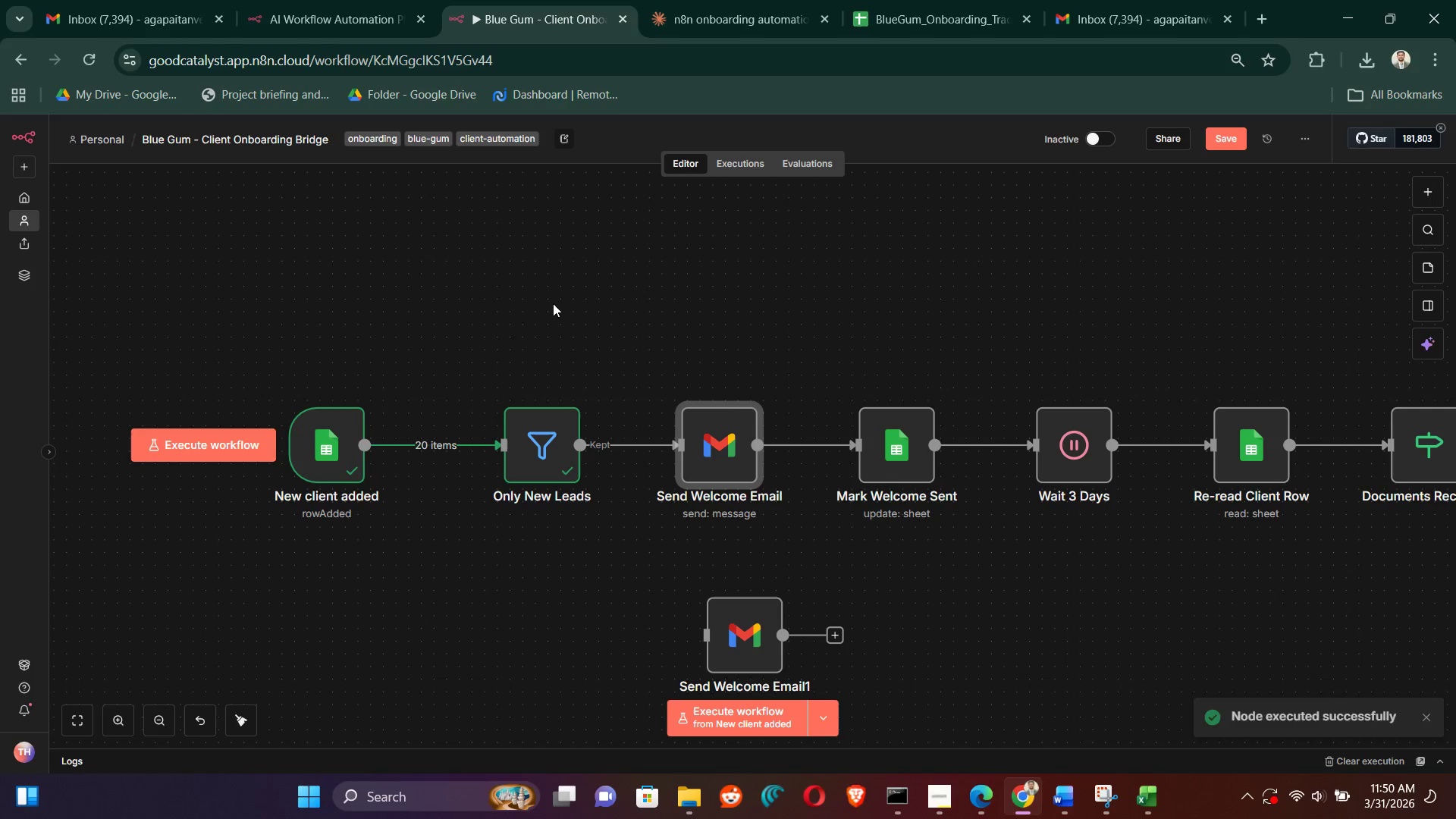 
left_click([647, 281])
 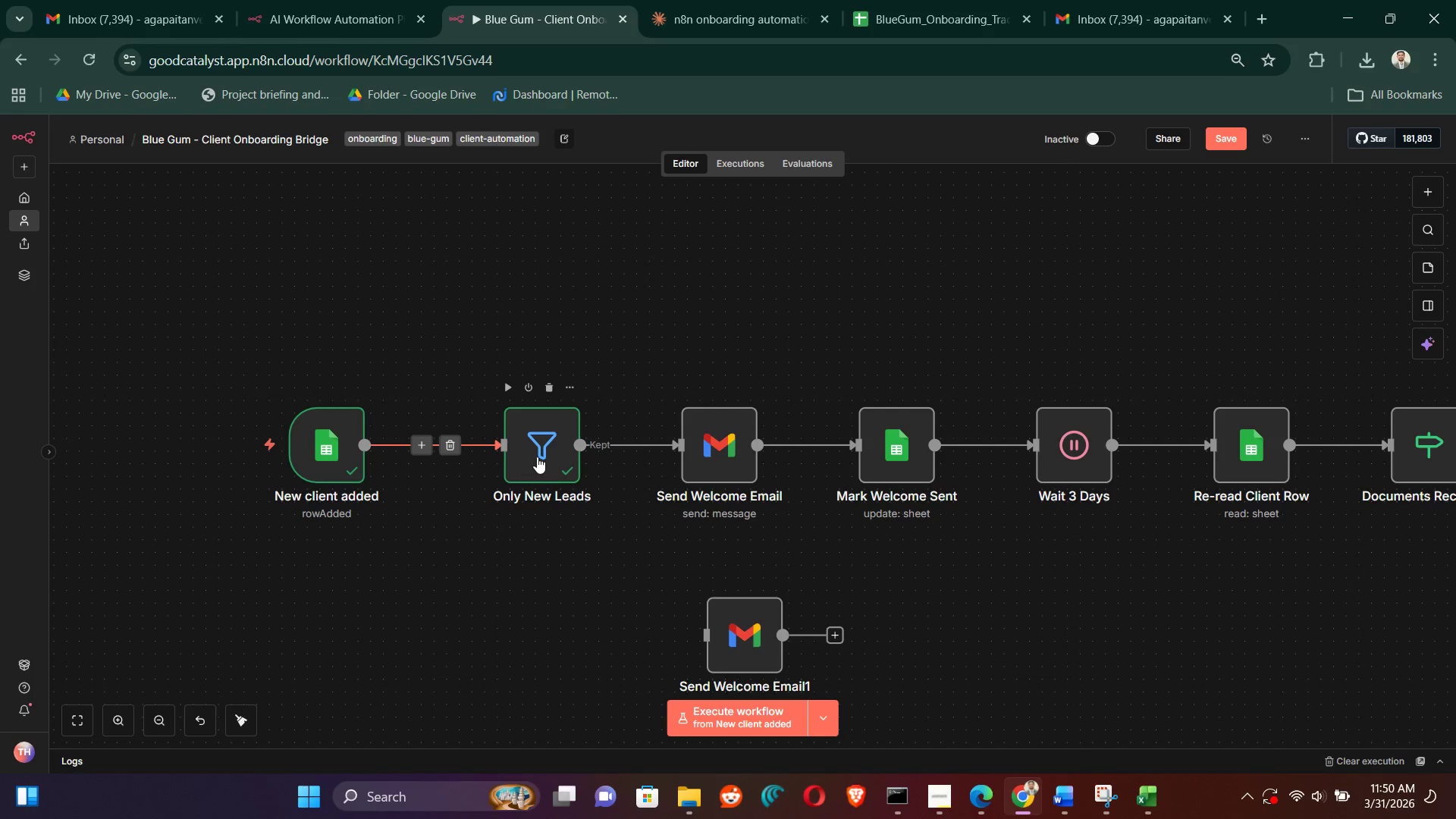 
double_click([537, 457])
 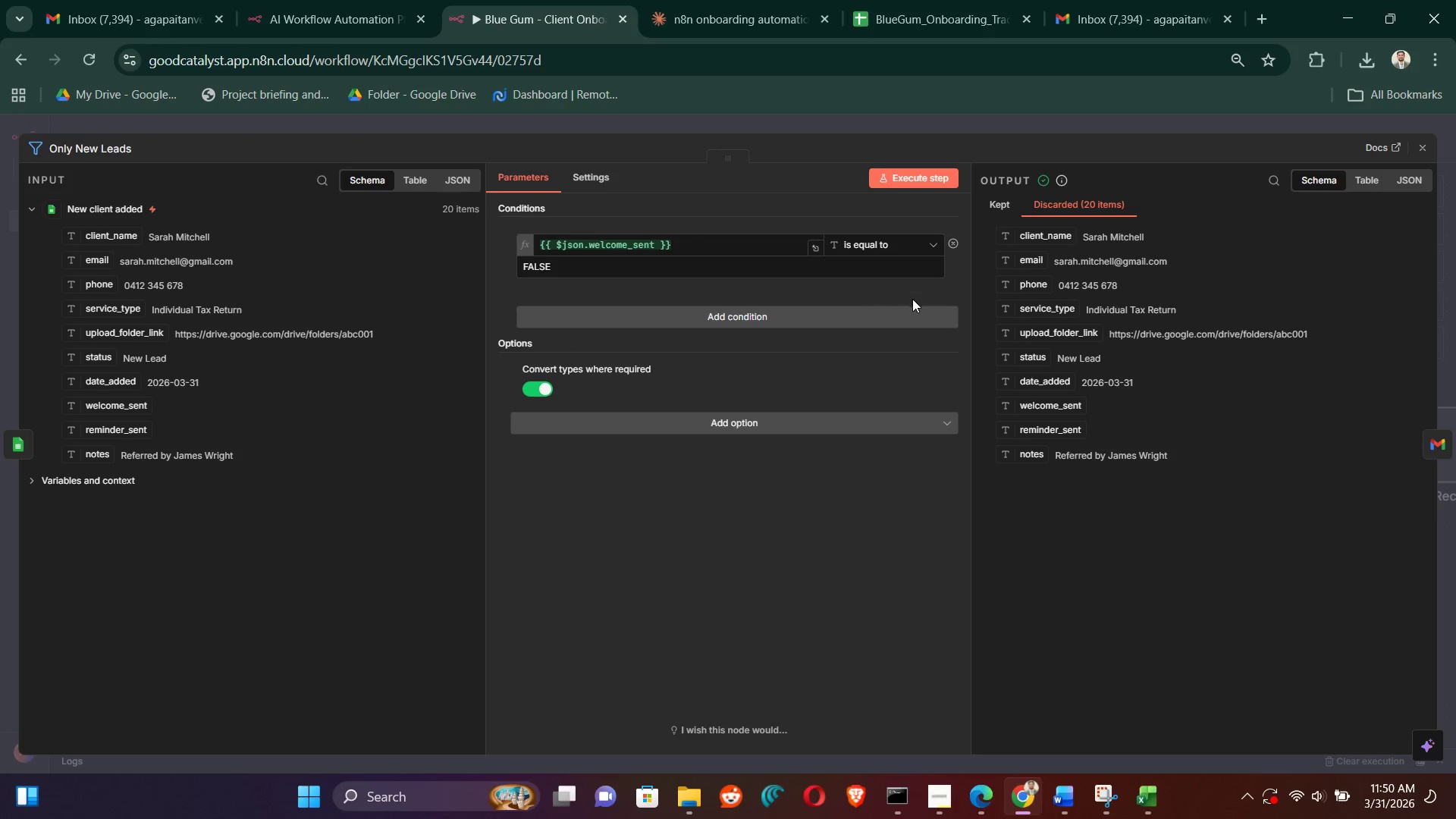 
wait(5.77)
 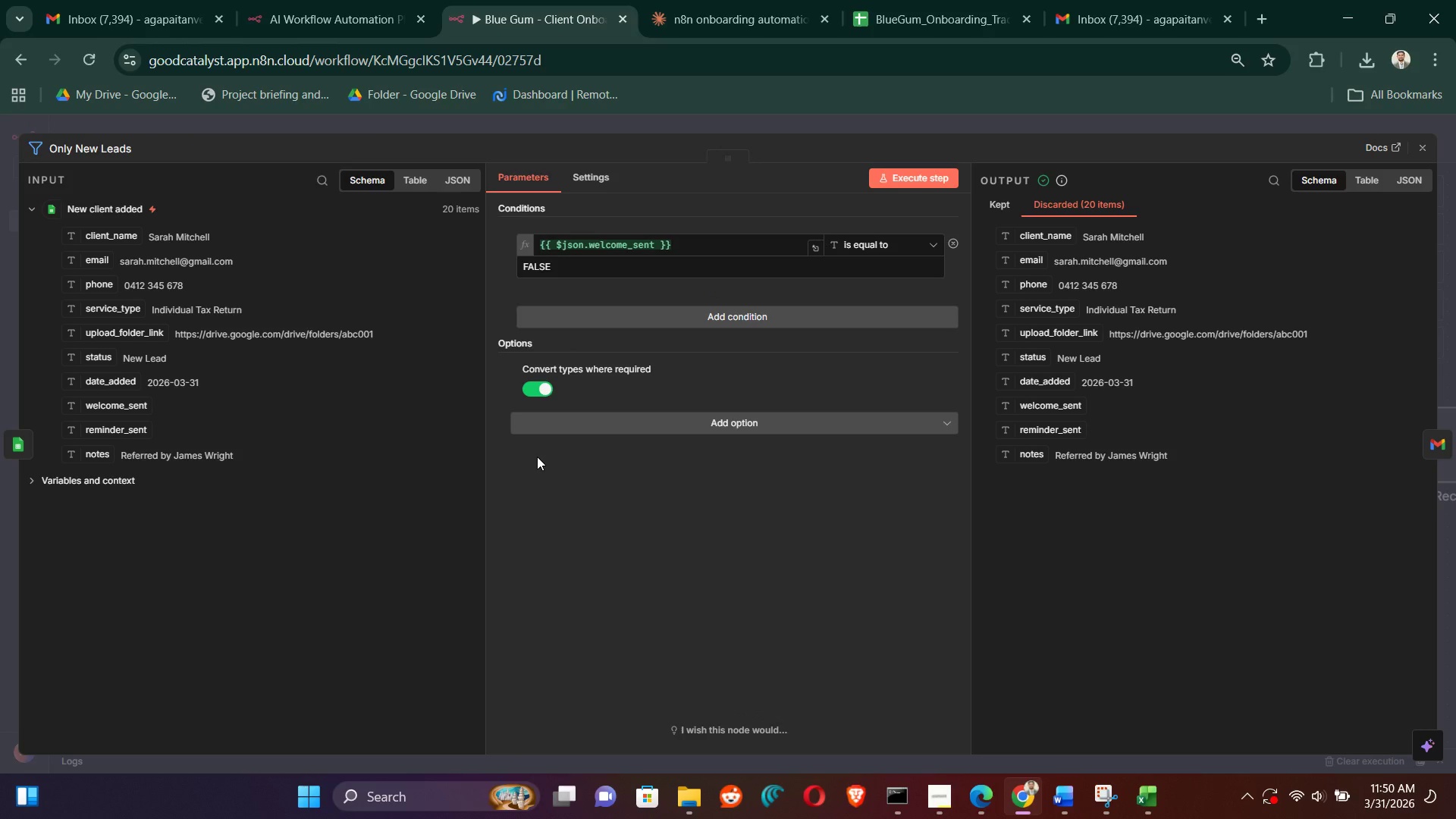 
left_click([926, 239])
 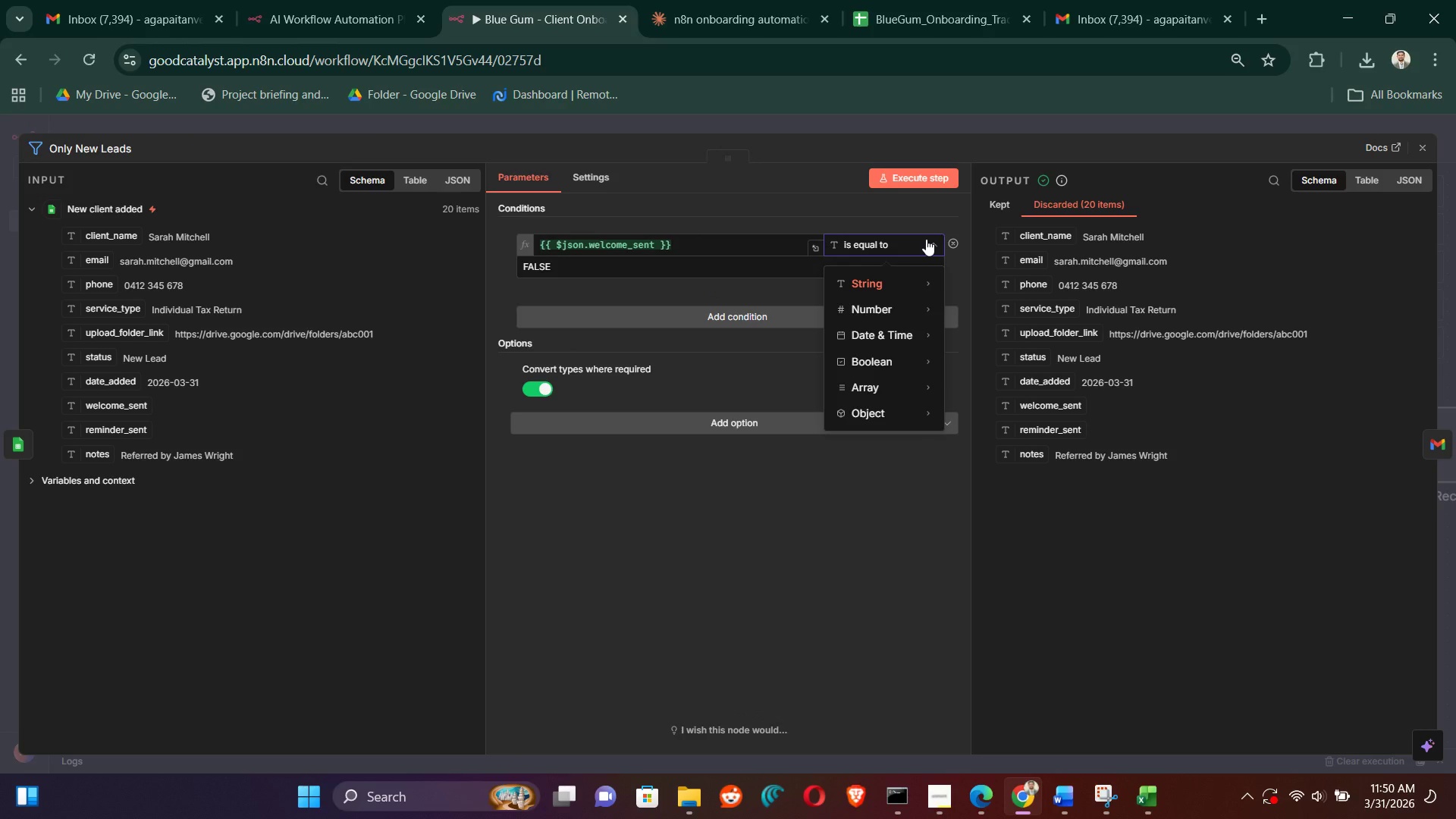 
mouse_move([903, 287])
 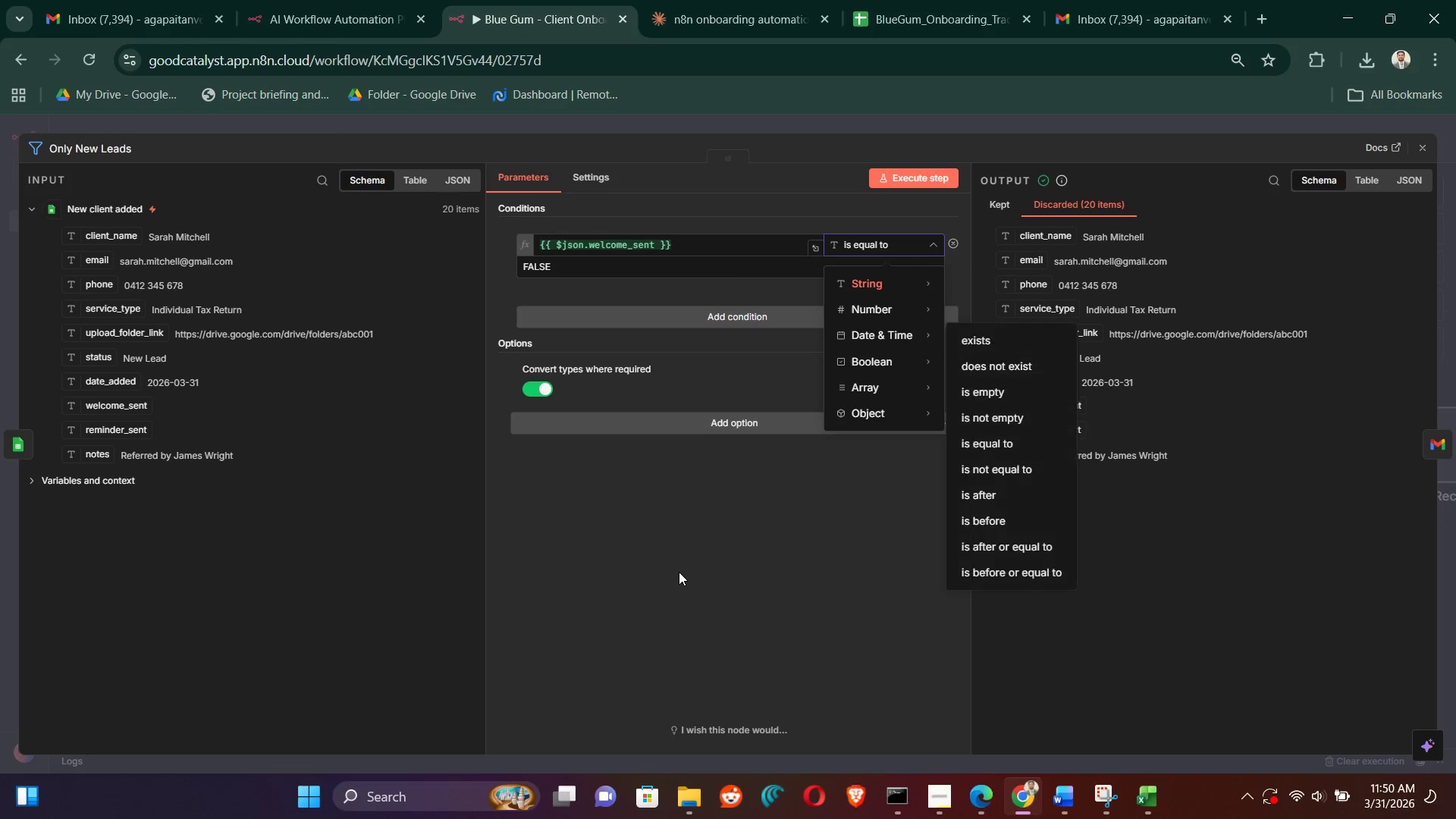 
left_click([680, 571])
 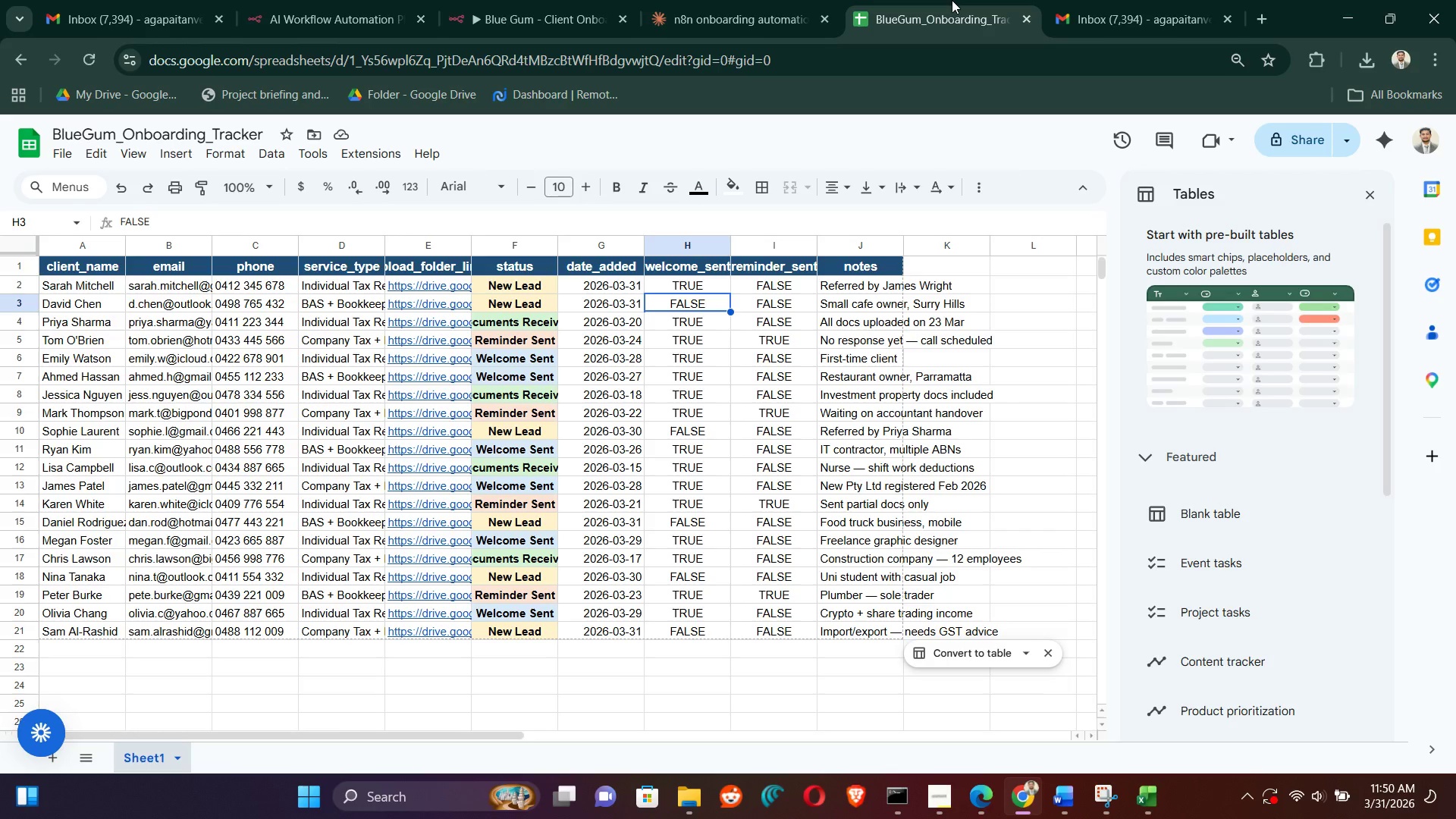 
wait(9.7)
 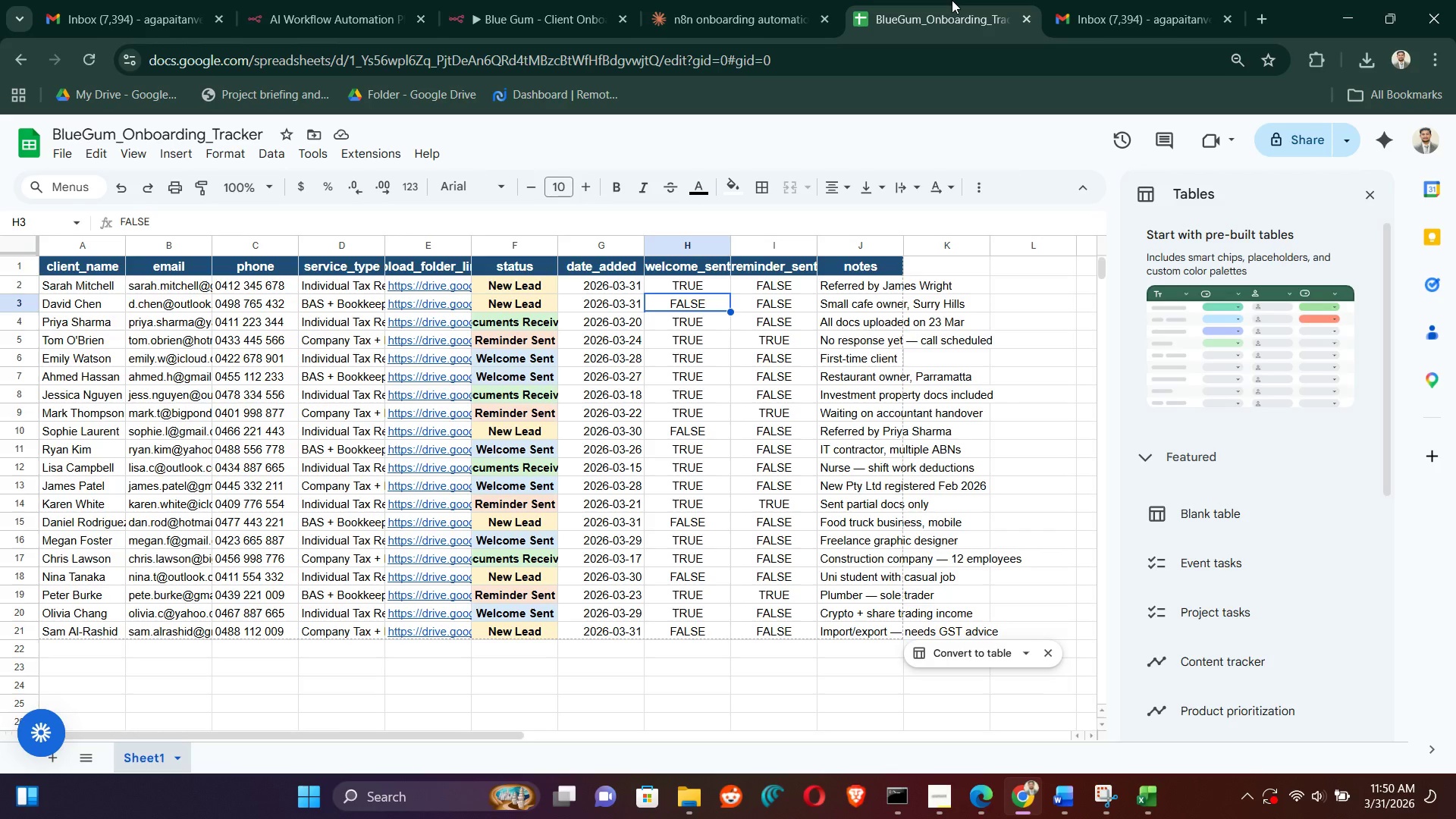 
left_click([695, 288])
 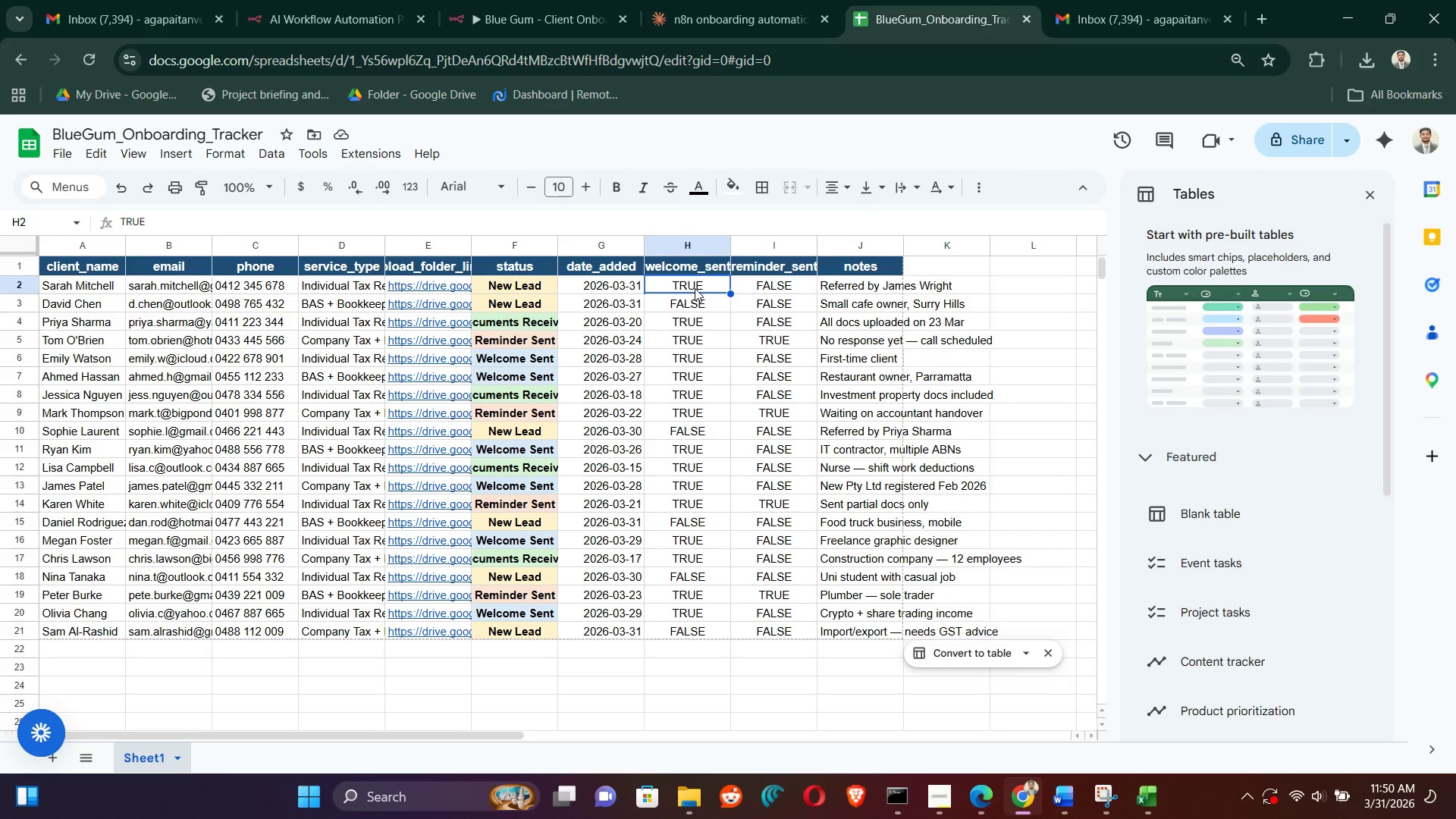 
key(Shift+ShiftLeft)
 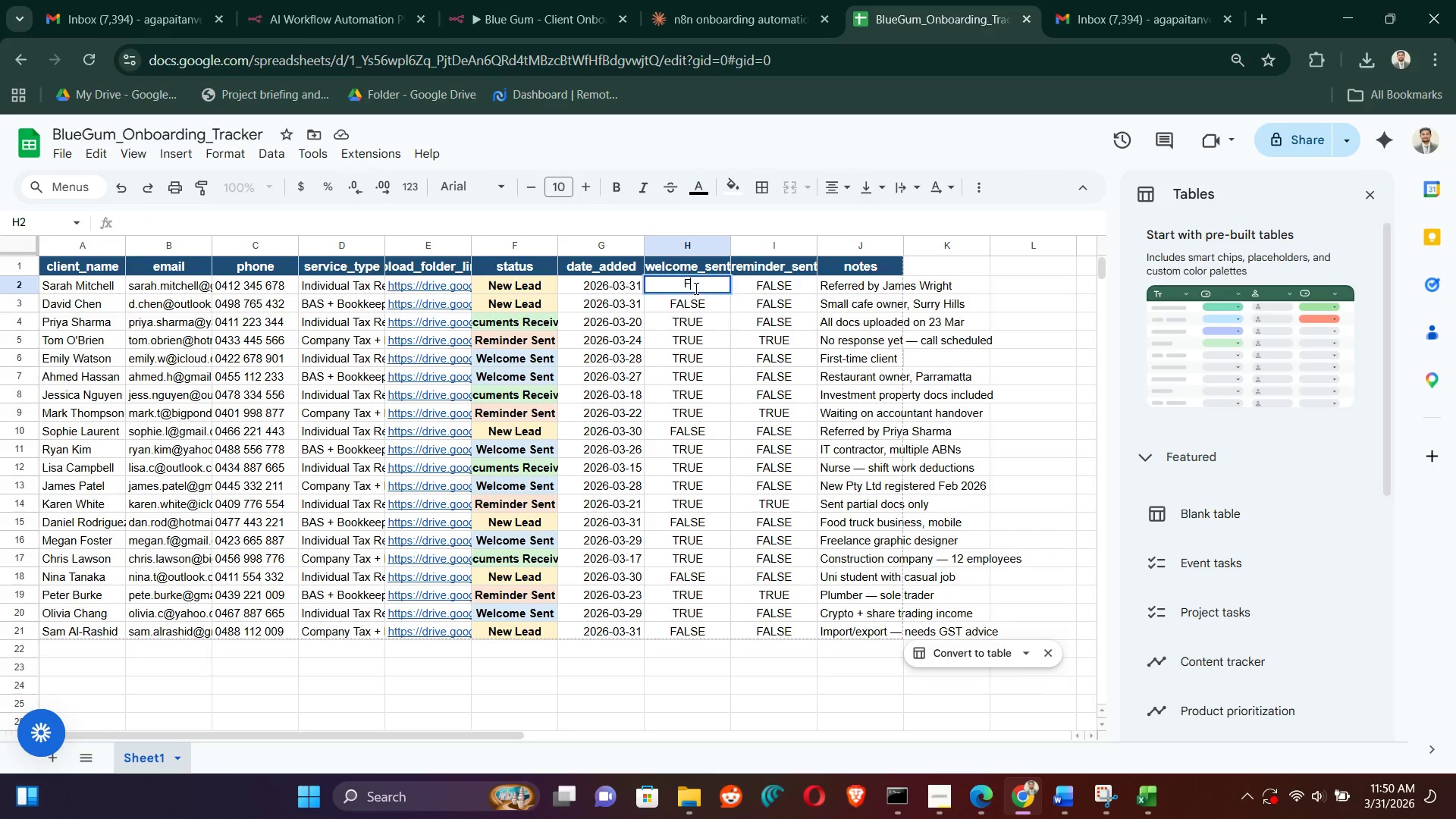 
key(Shift+F)
 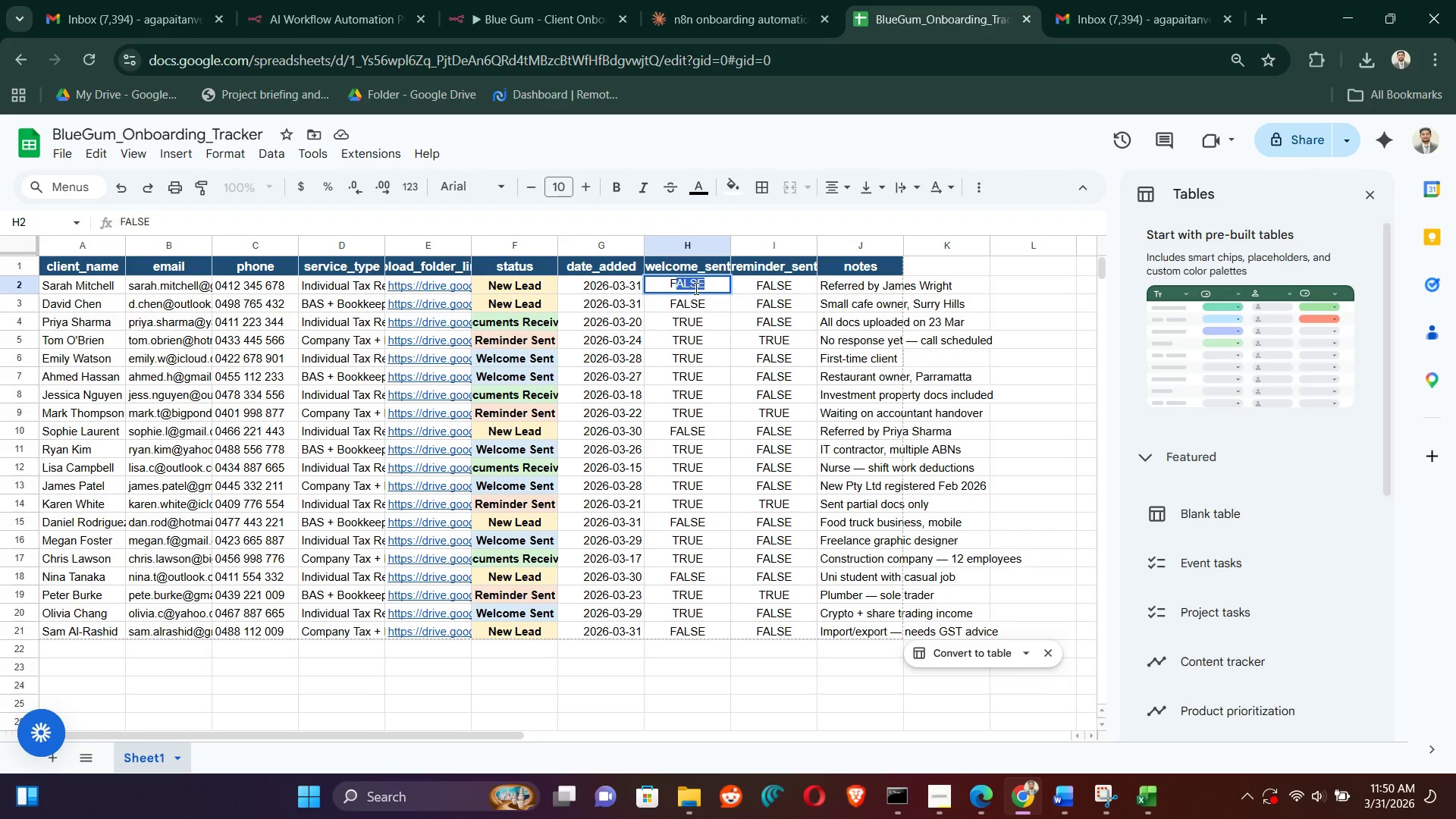 
key(ArrowRight)
 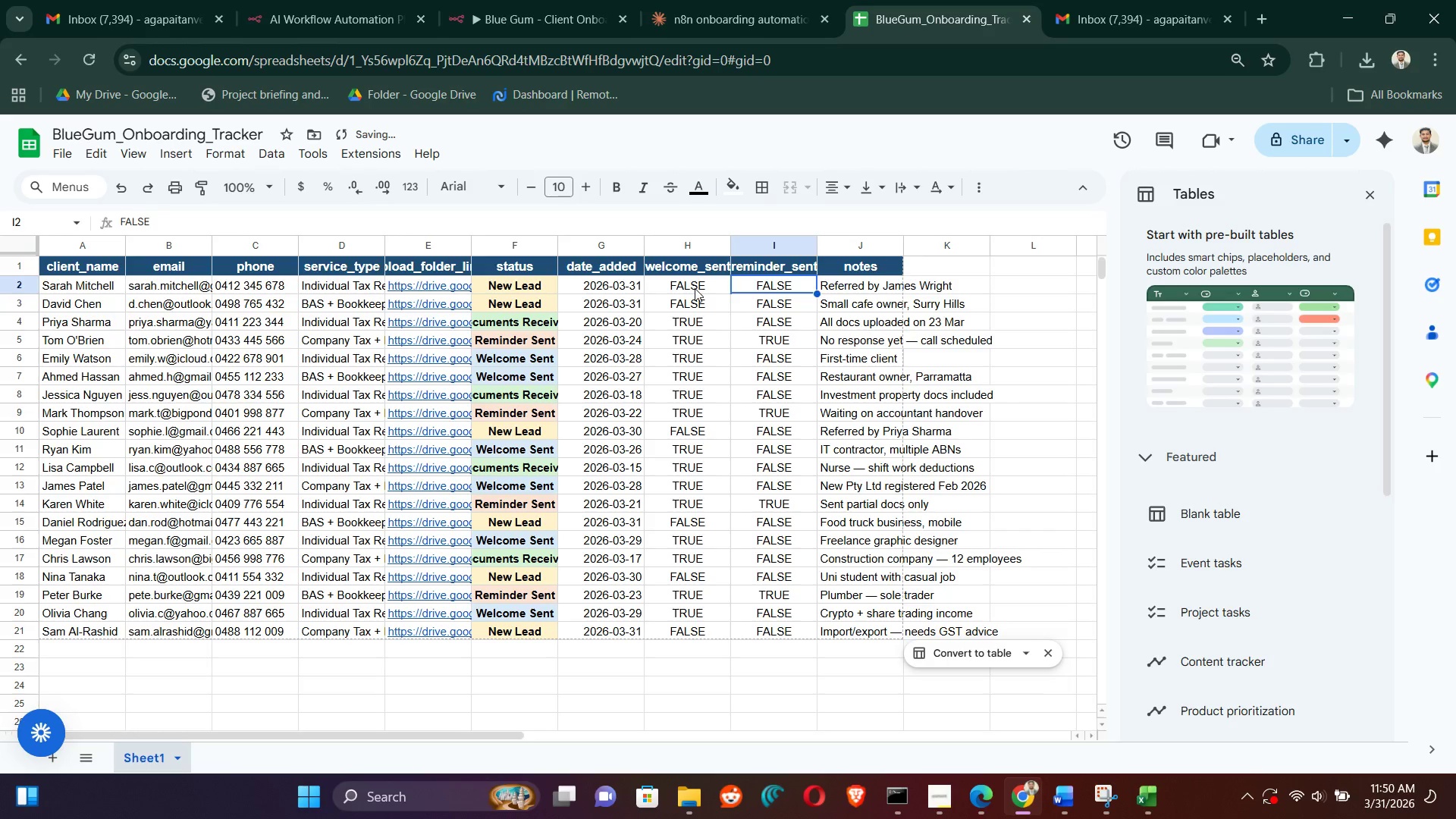 
key(Enter)
 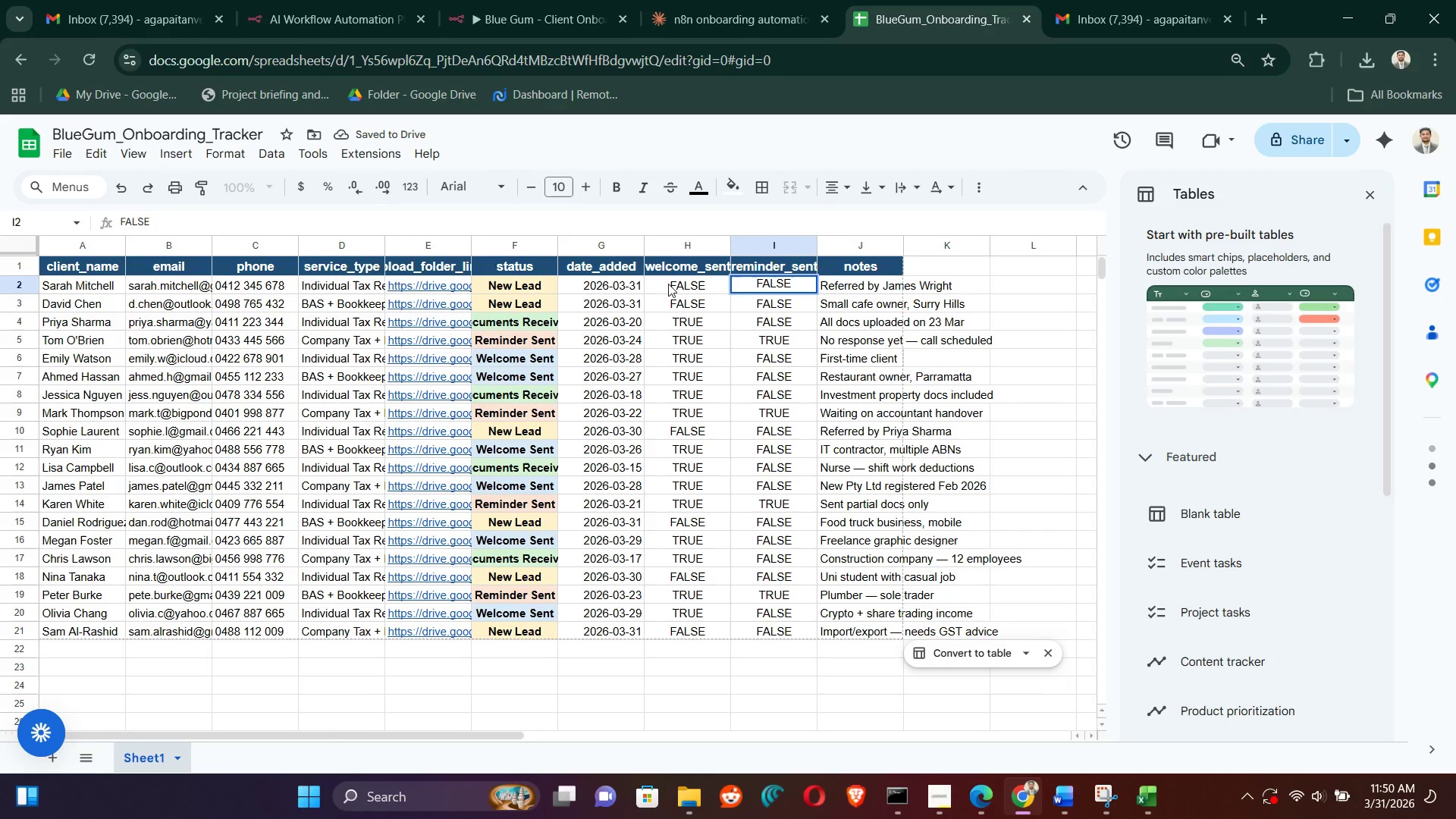 
wait(5.44)
 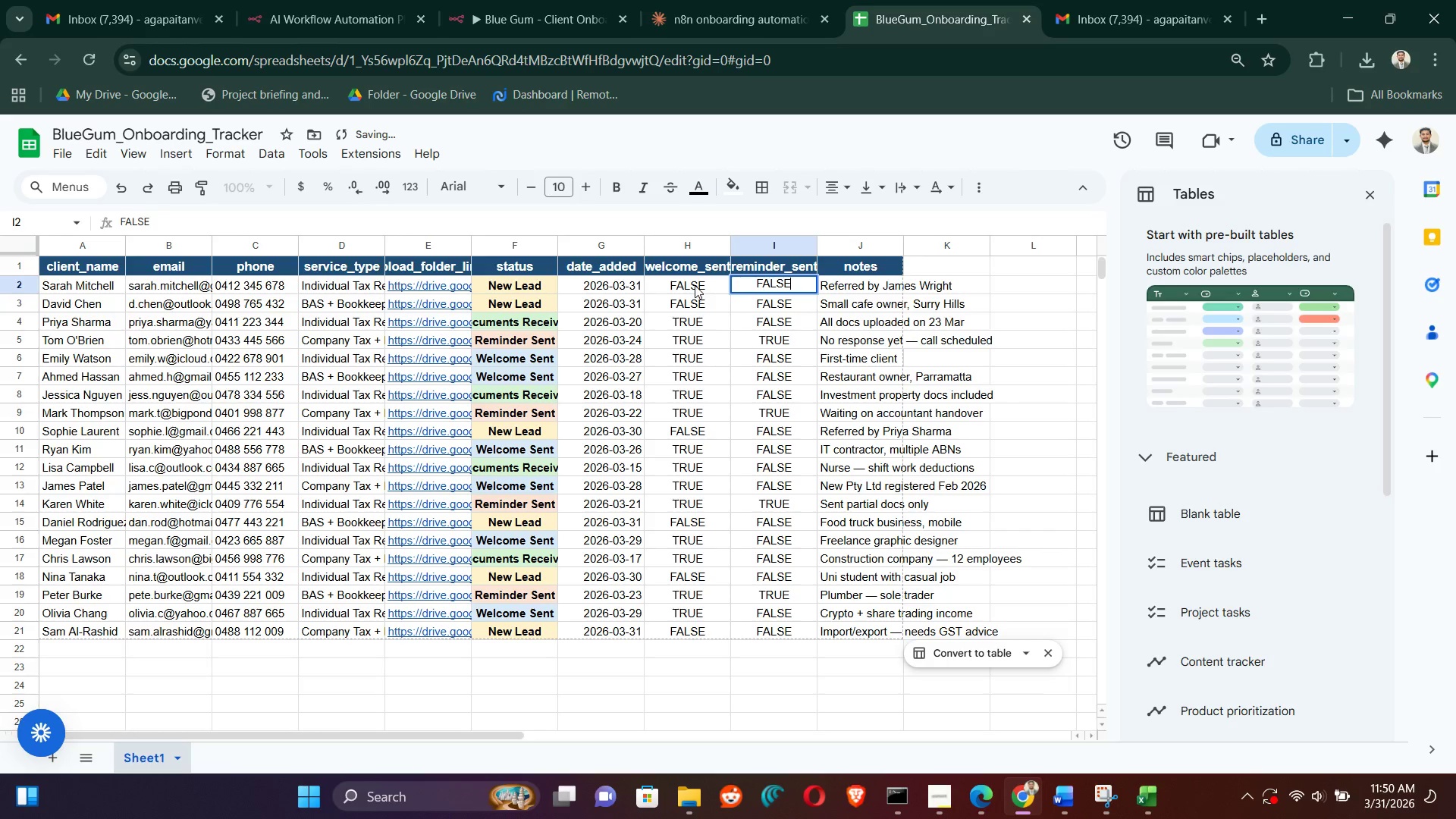 
left_click([668, 284])
 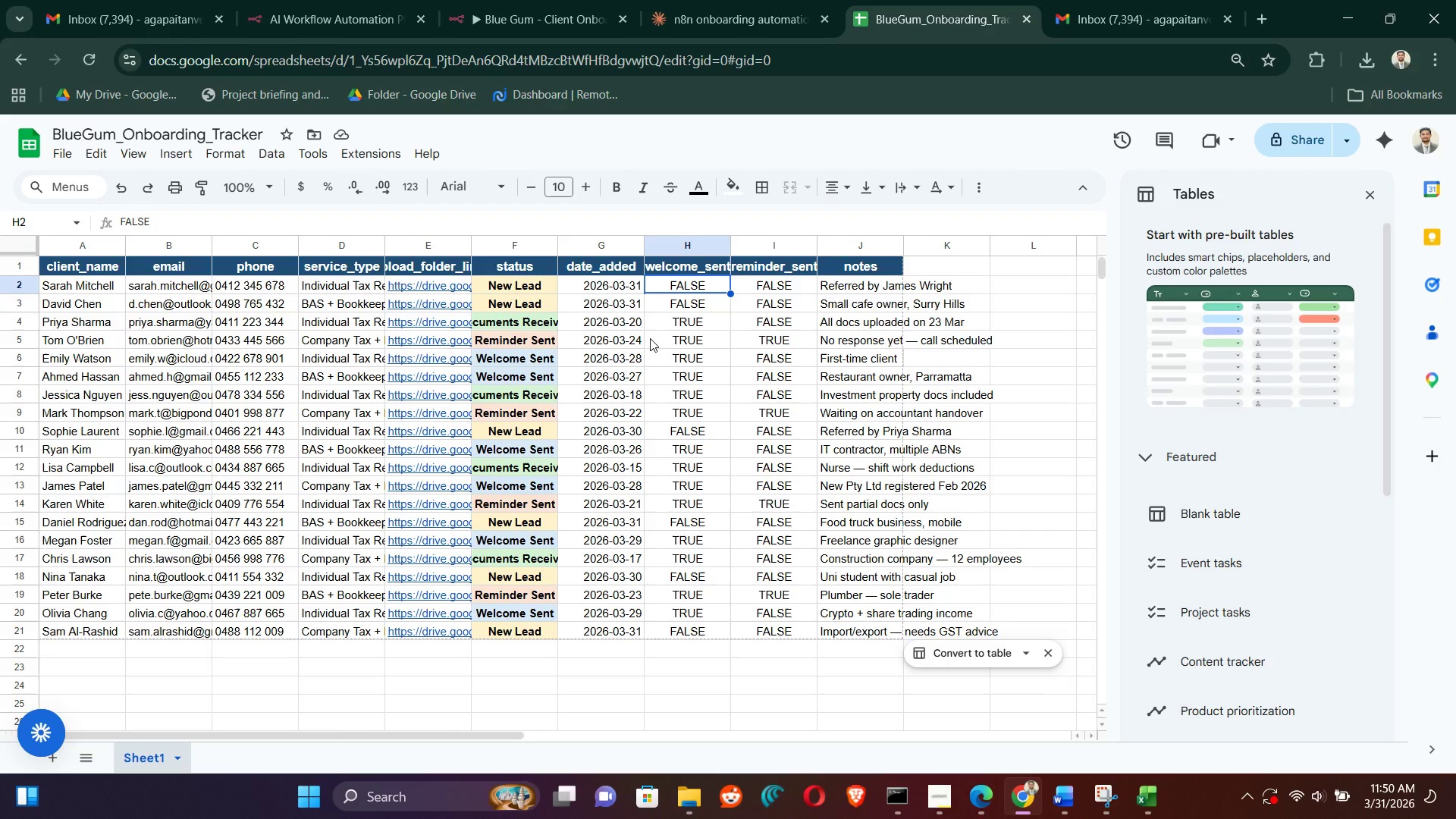 
wait(5.33)
 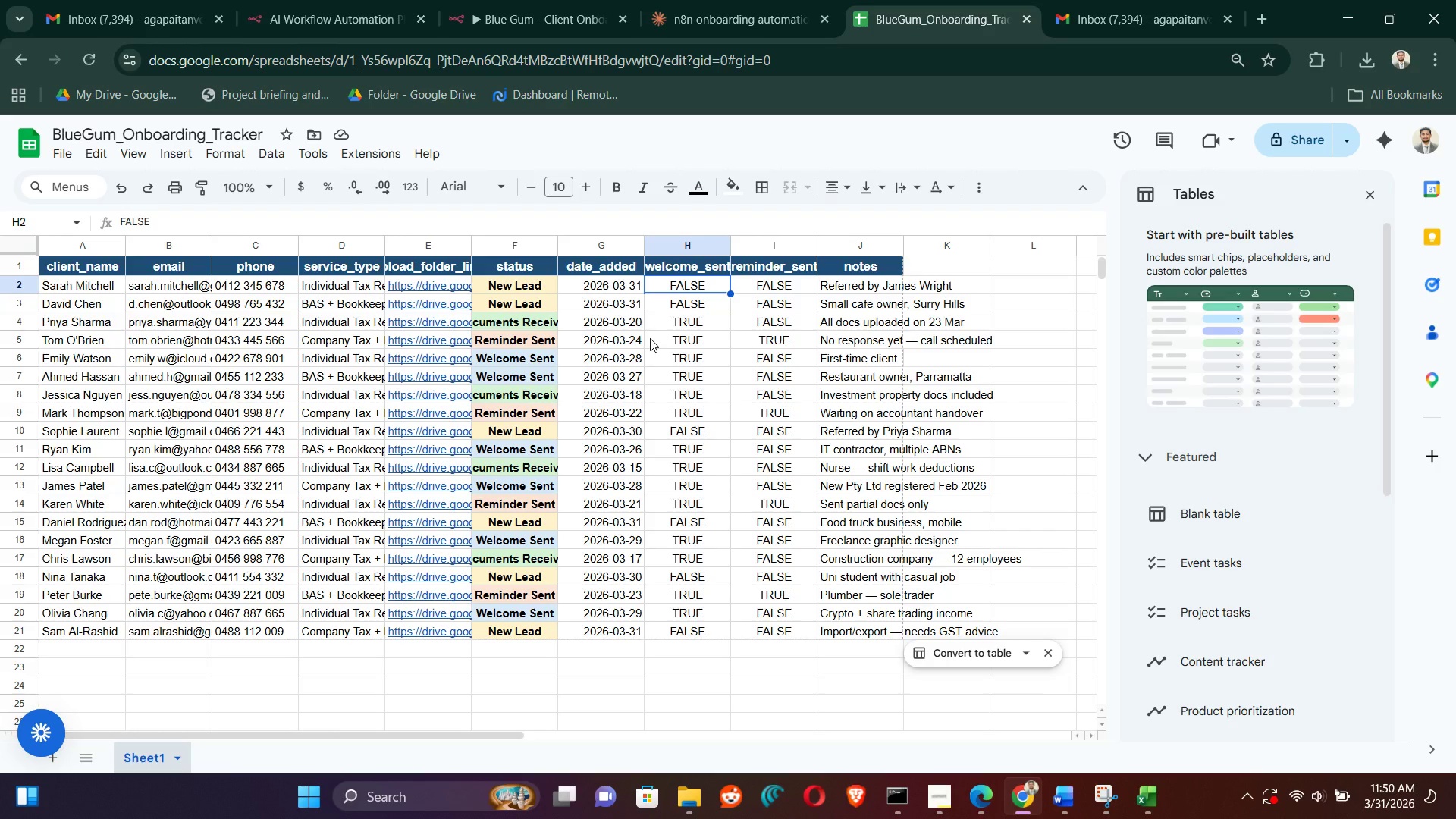 
left_click([499, 0])
 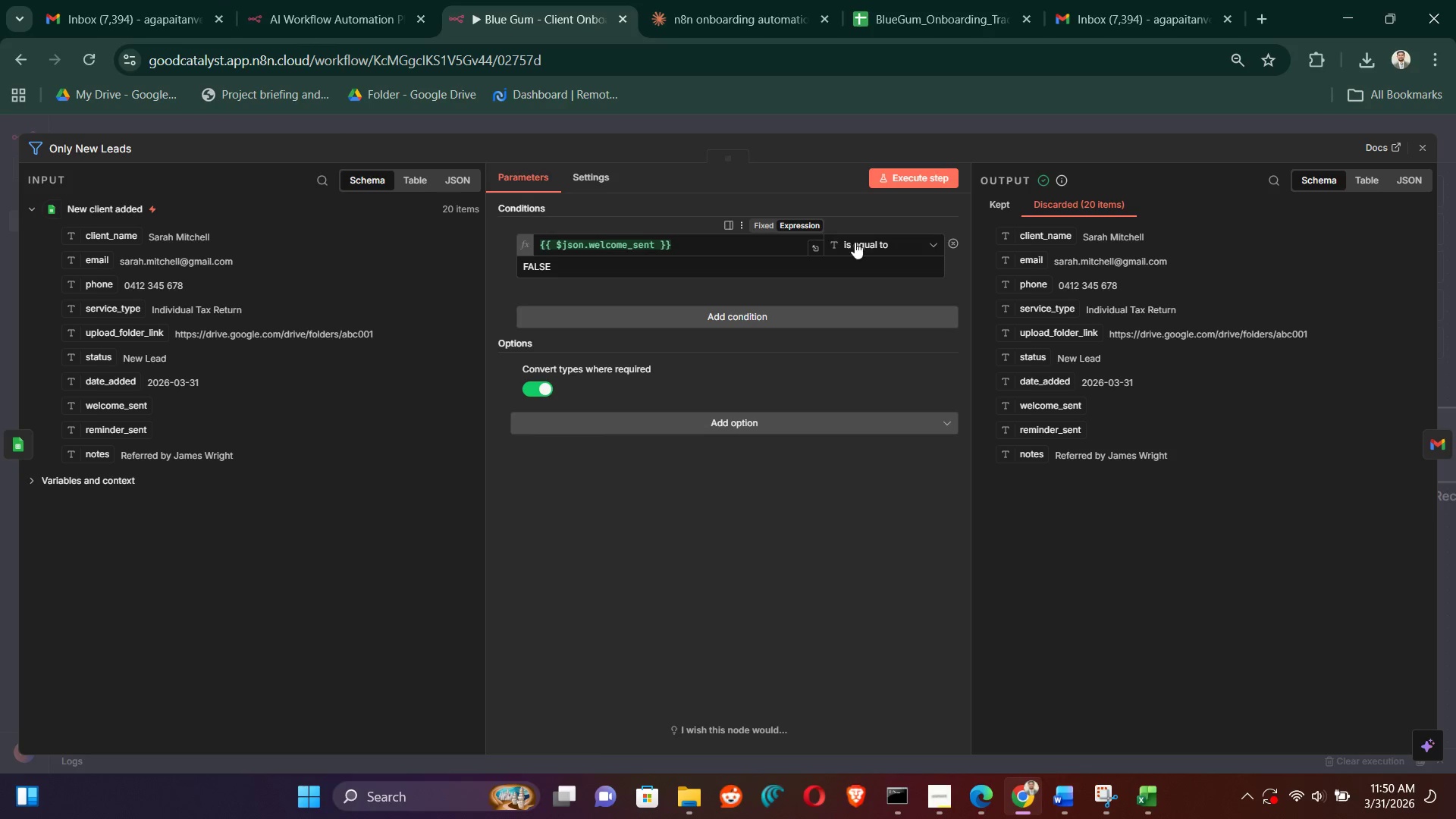 
mouse_move([836, 234])
 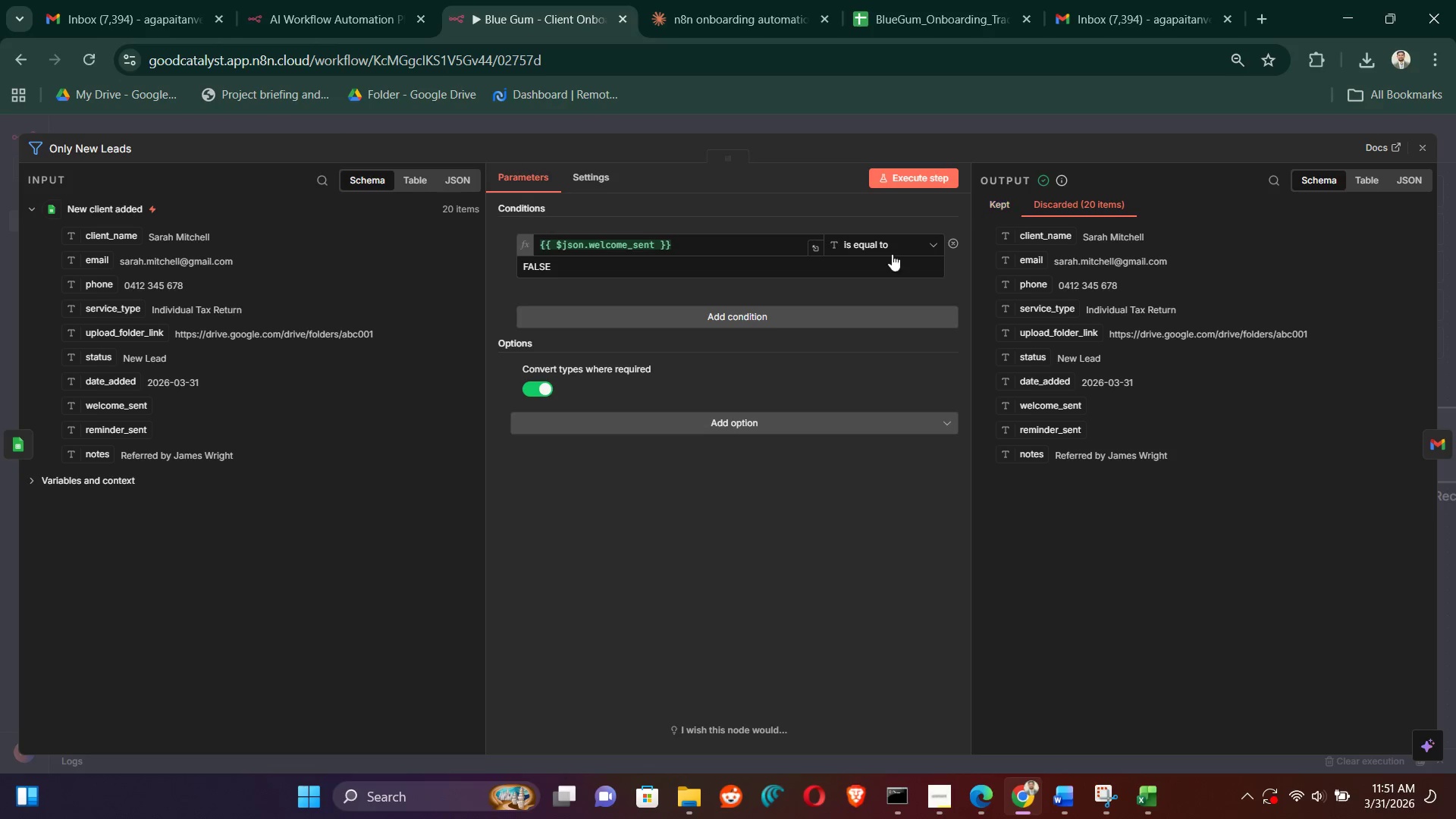 
left_click([757, 316])
 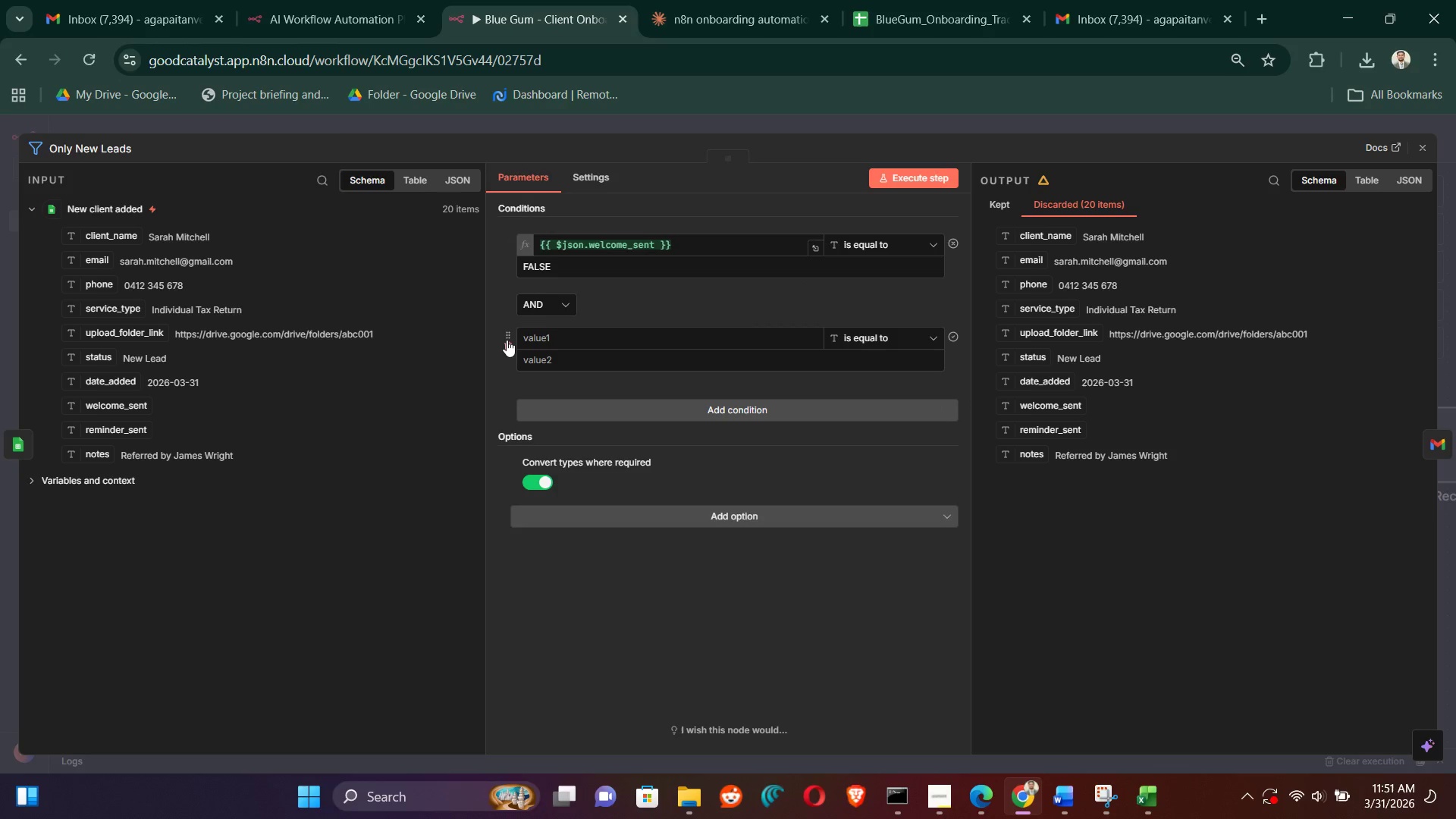 
left_click([507, 340])
 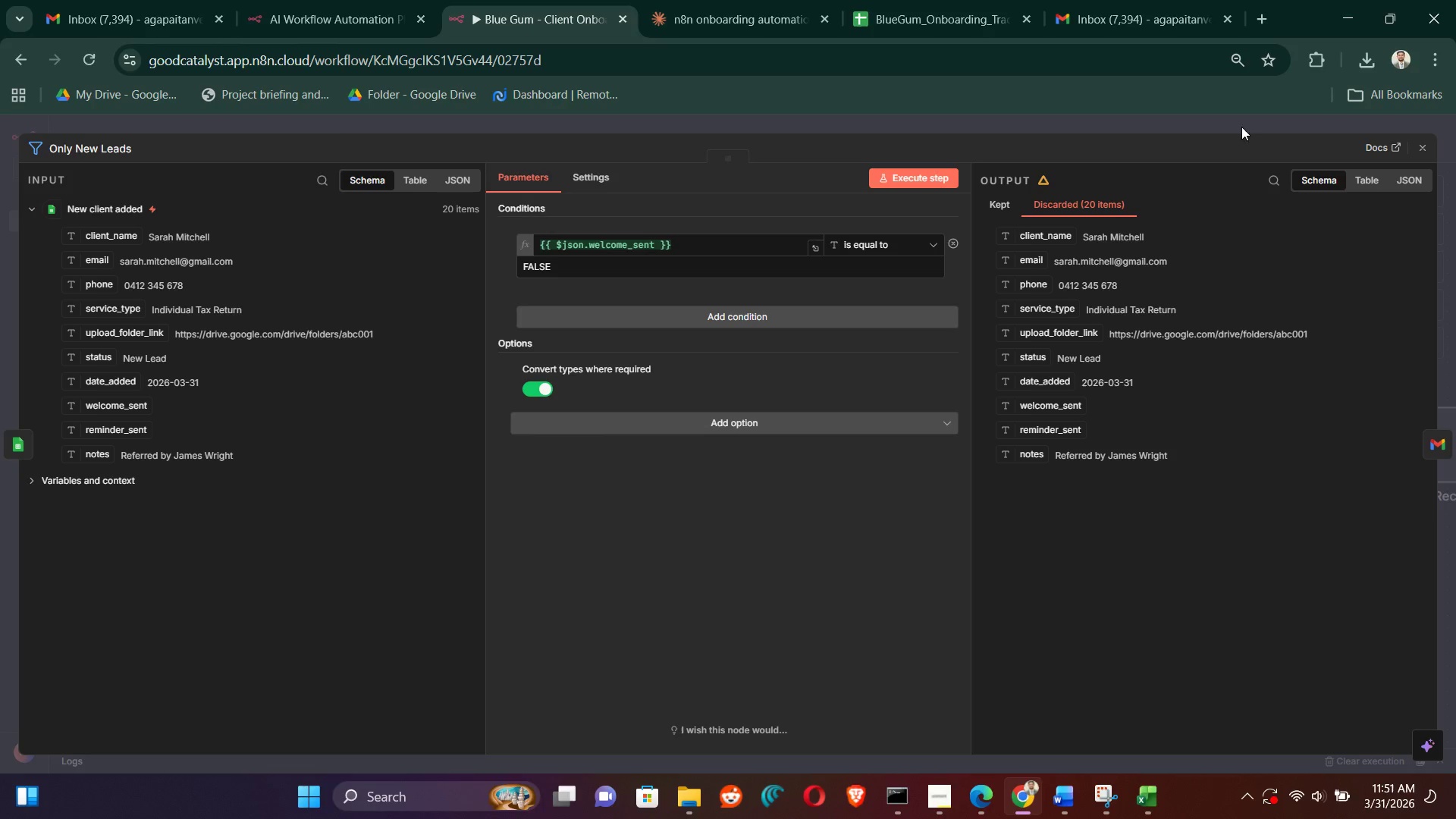 
wait(6.81)
 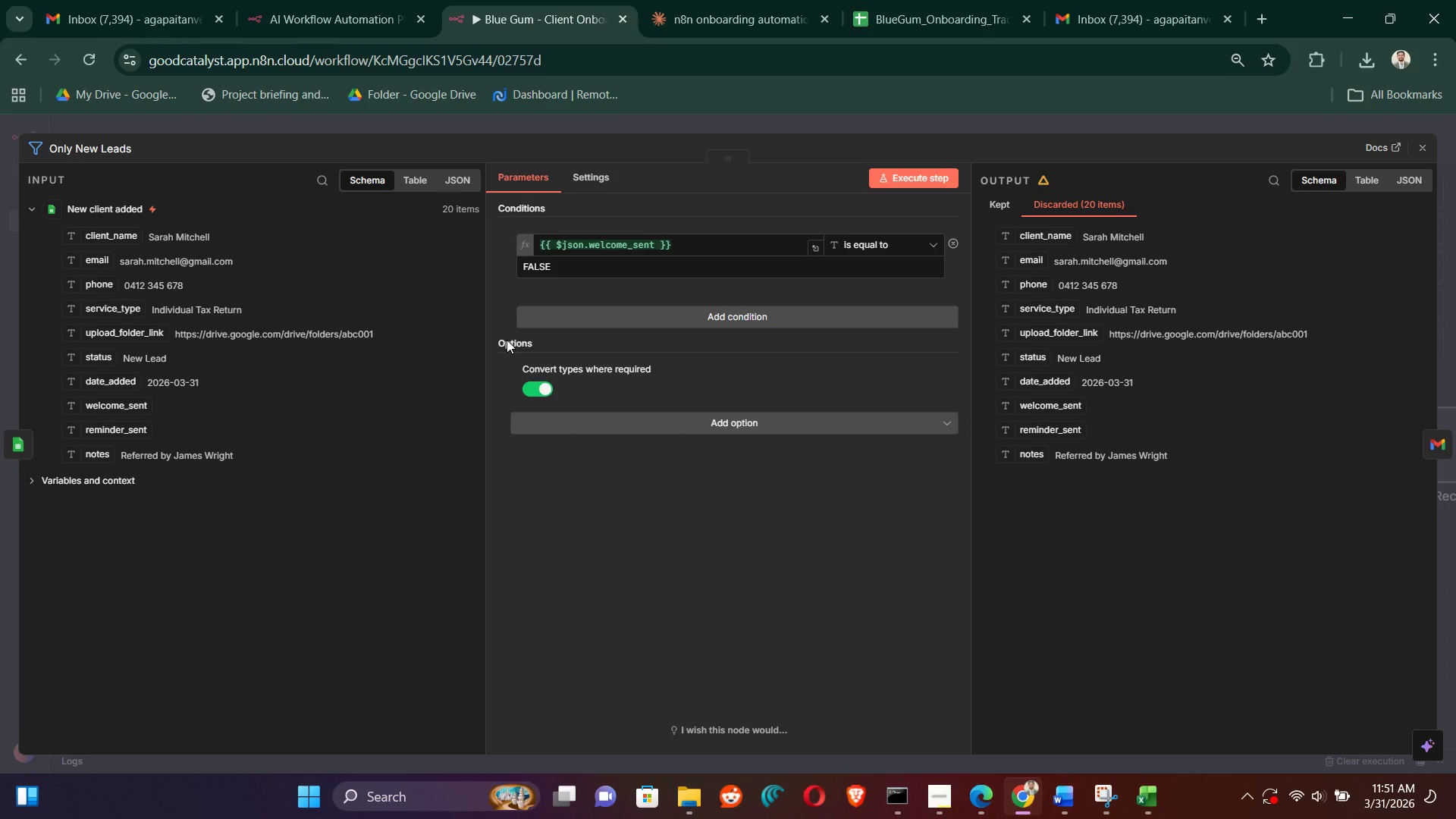 
left_click([1422, 153])
 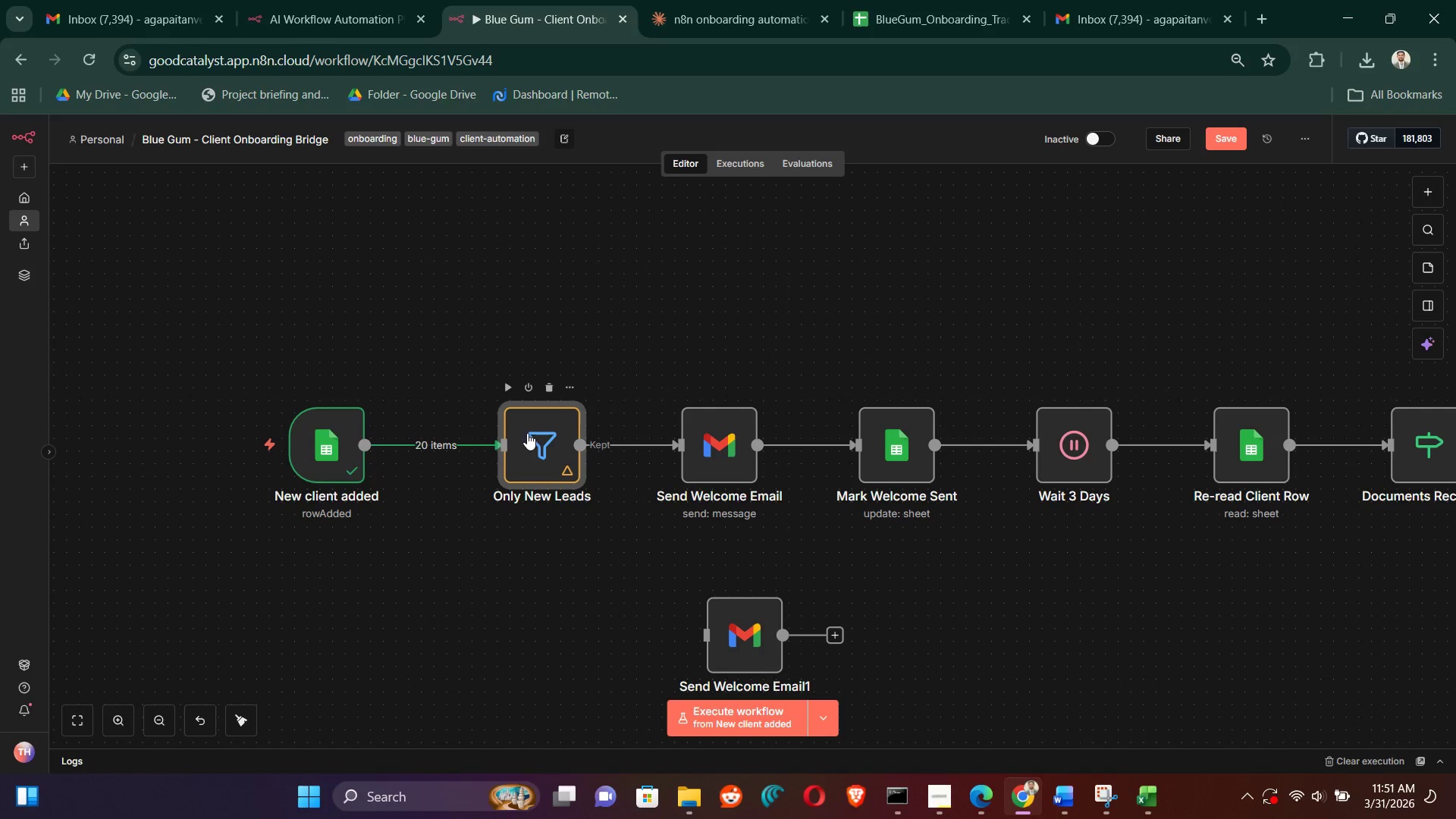 
double_click([526, 431])
 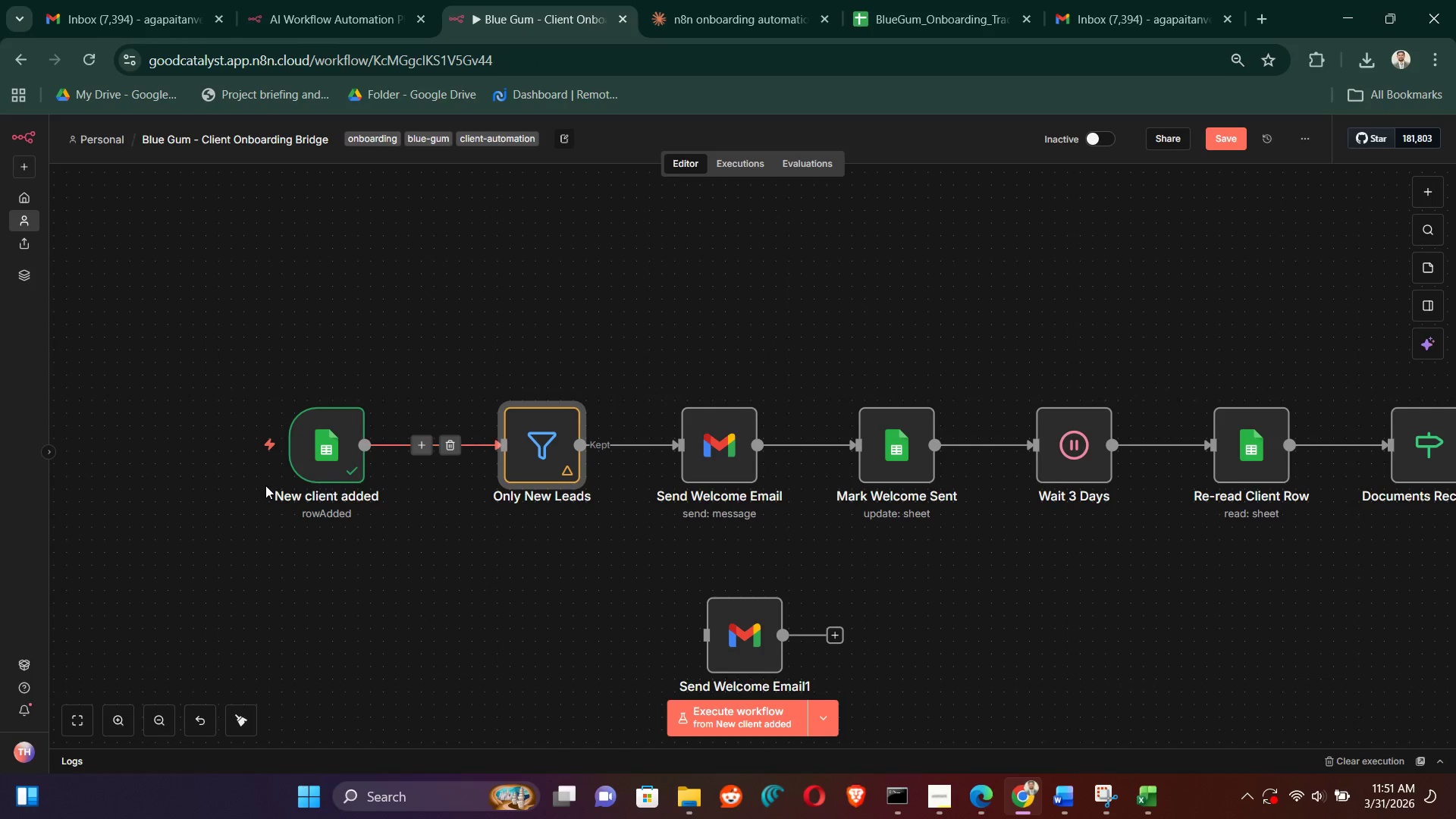 
double_click([328, 454])
 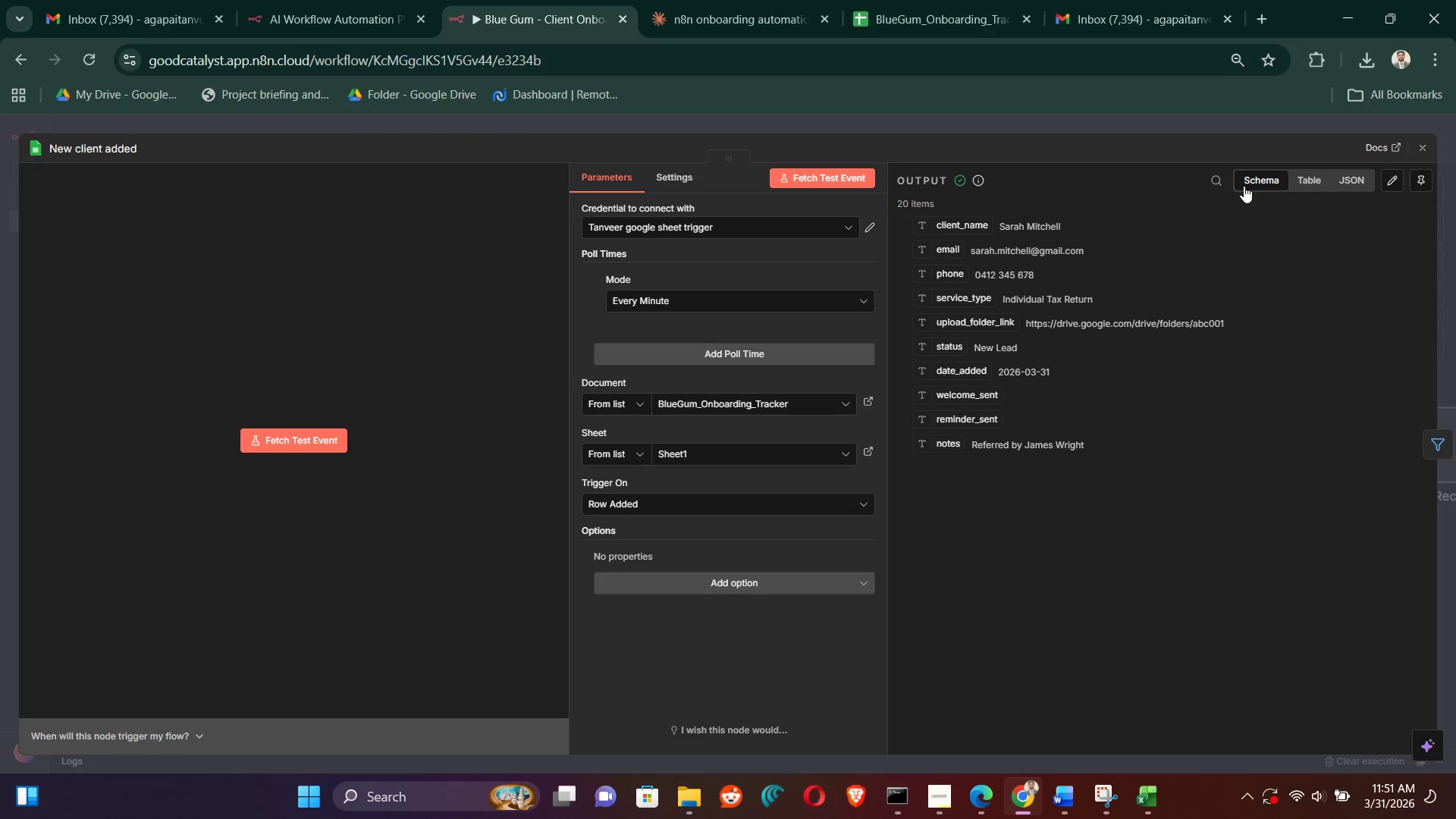 
left_click([1307, 176])
 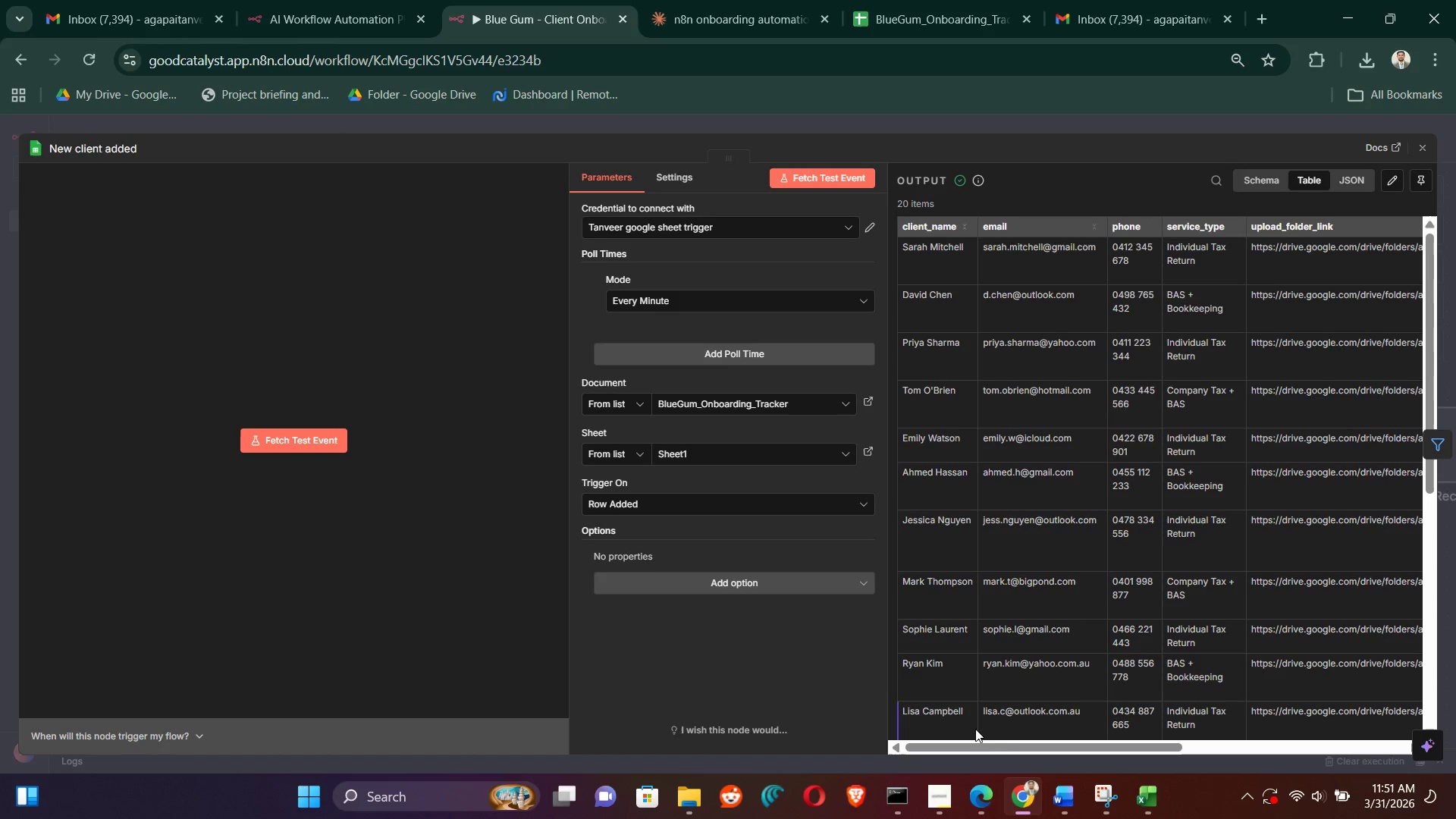 
left_click_drag(start_coordinate=[1018, 744], to_coordinate=[1310, 707])
 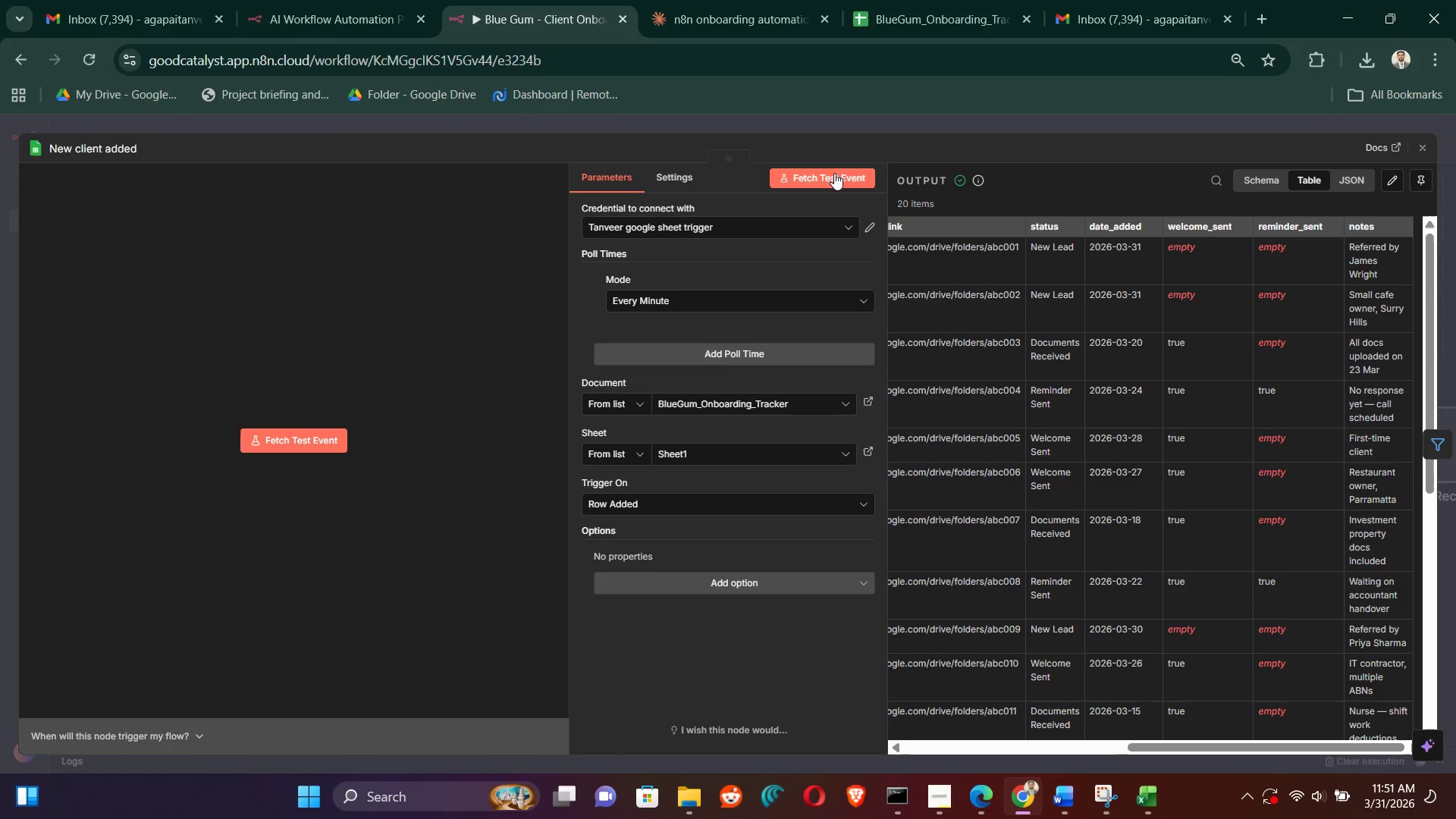 
left_click([834, 187])
 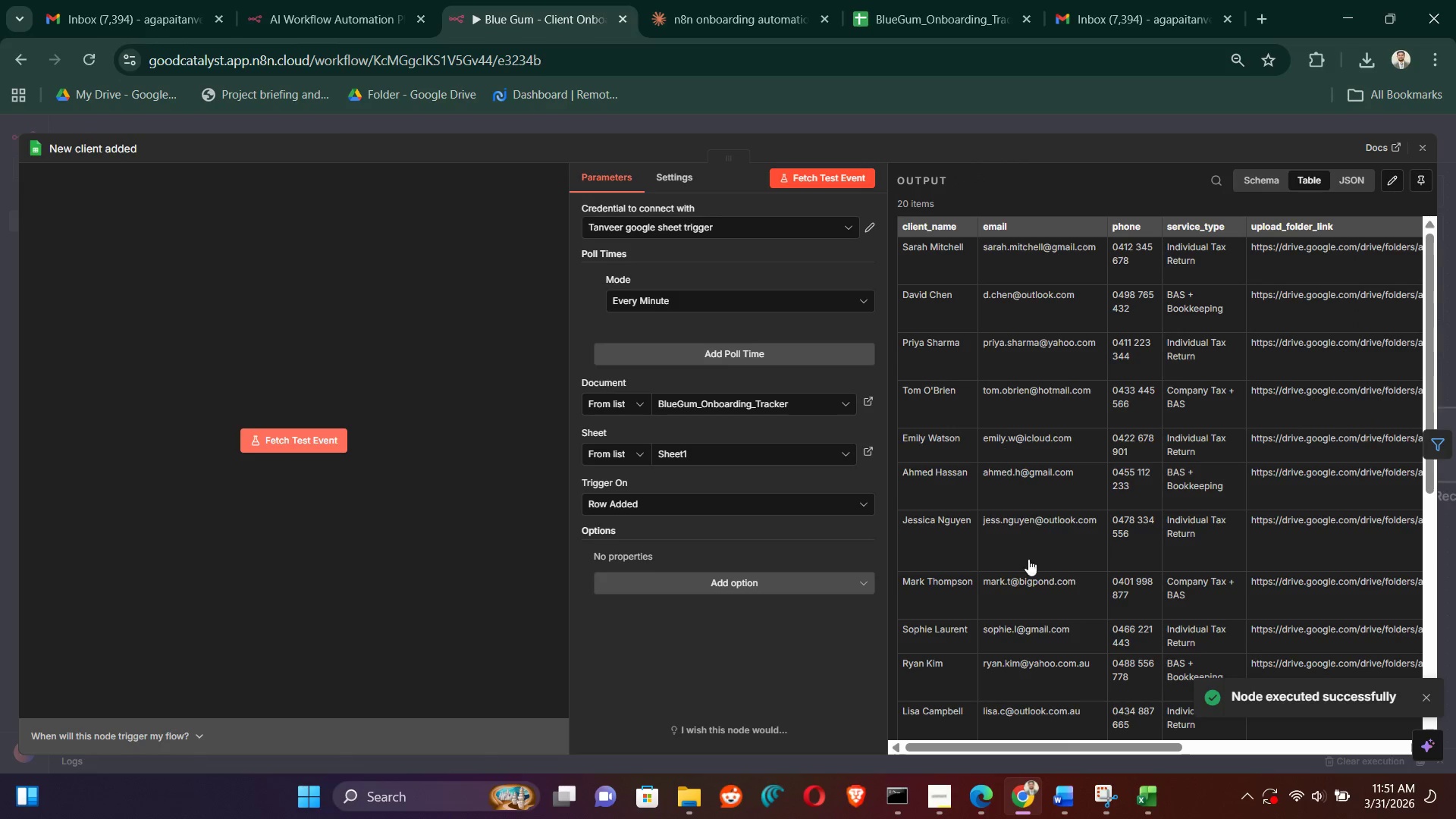 
left_click_drag(start_coordinate=[1060, 745], to_coordinate=[1308, 720])
 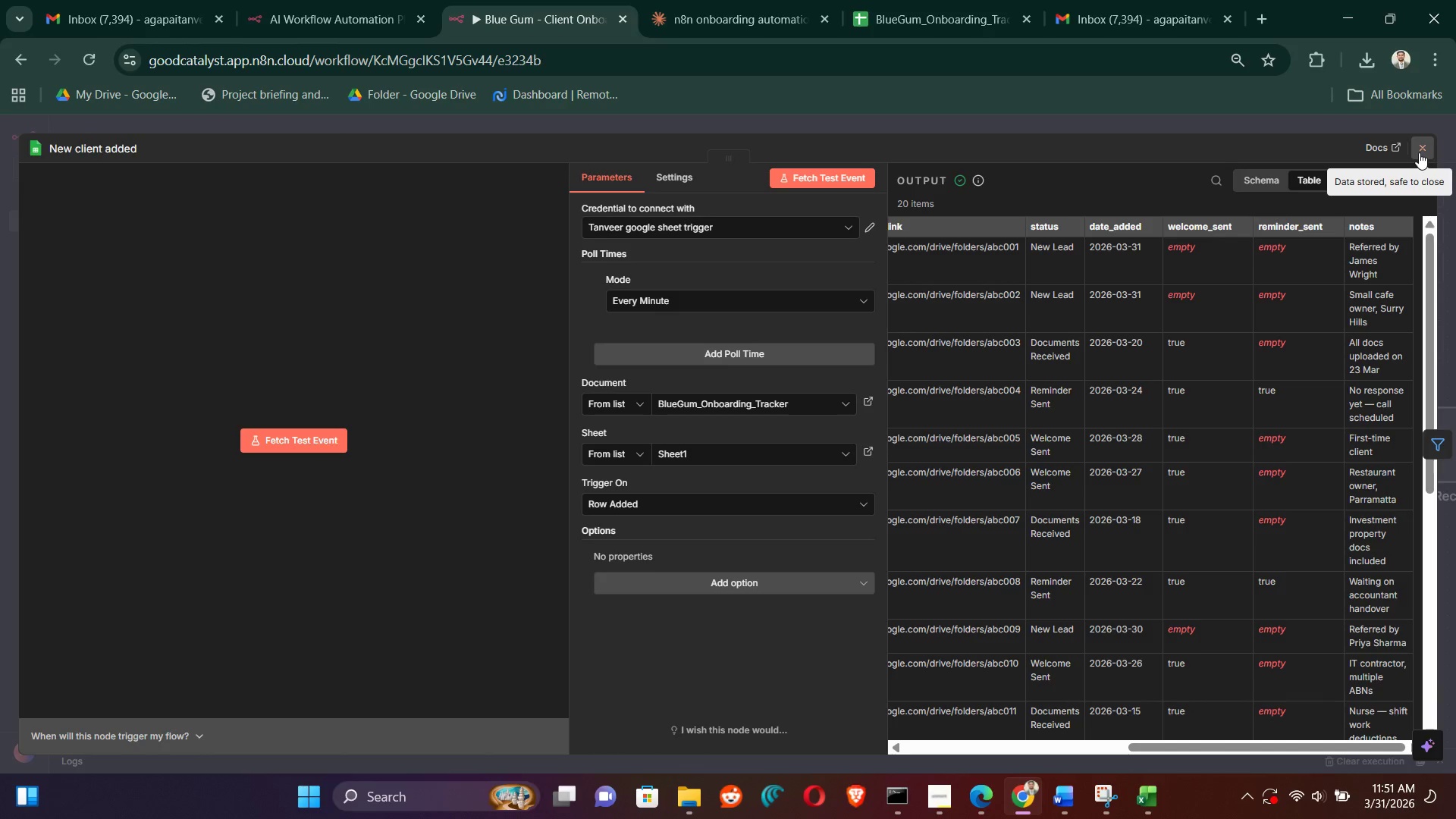 
wait(9.97)
 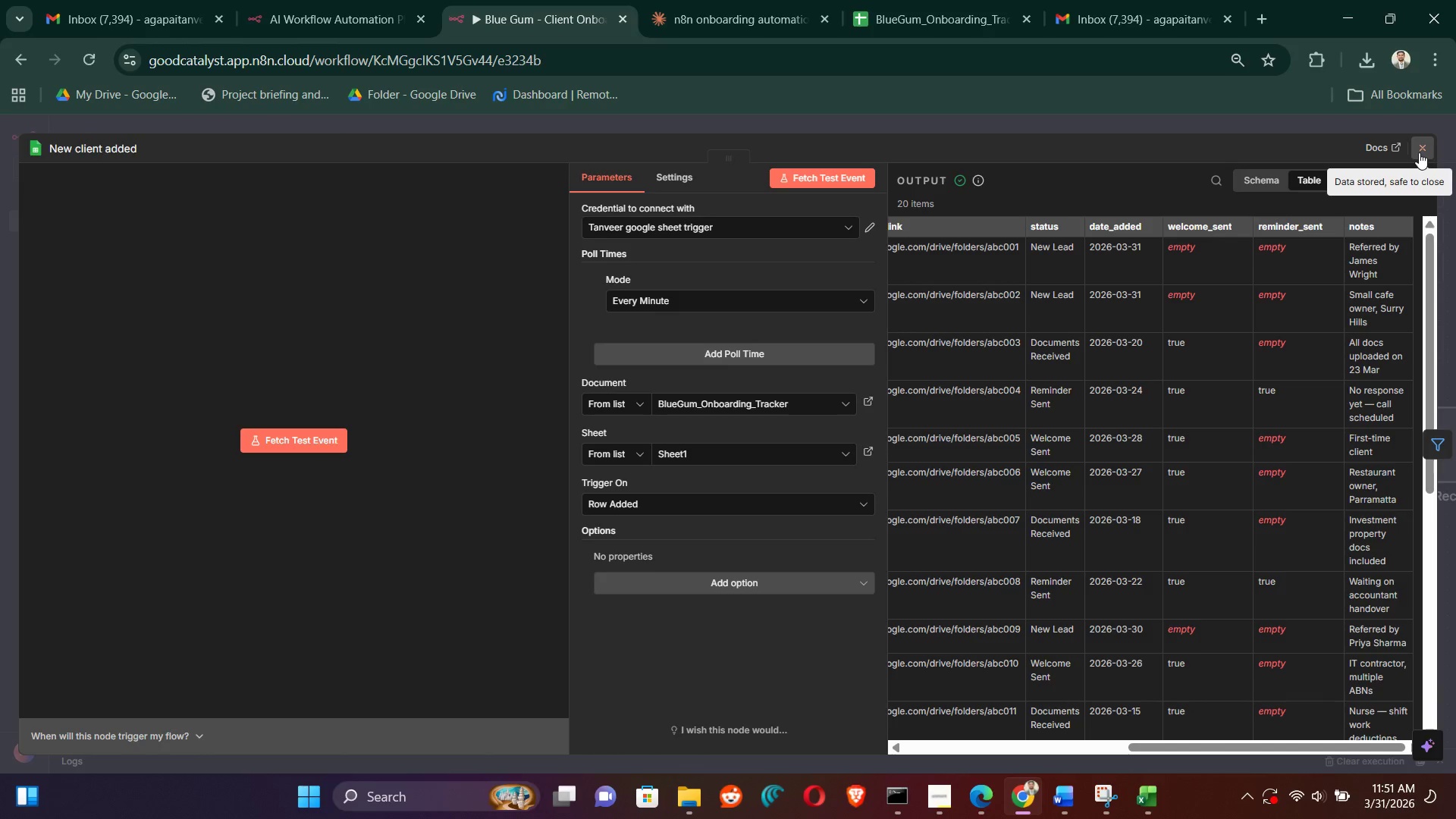 
left_click([1419, 152])
 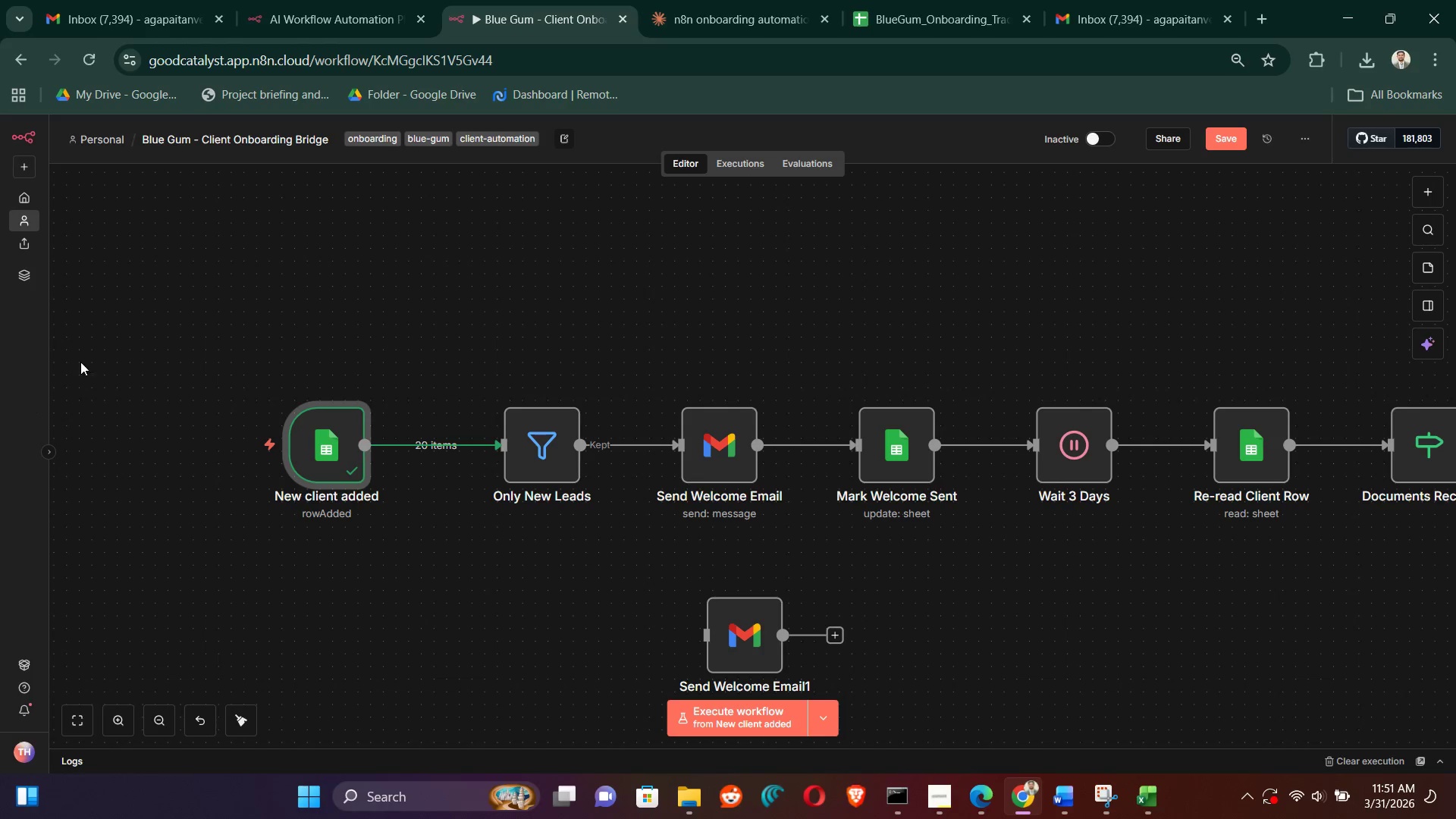 
left_click([467, 250])
 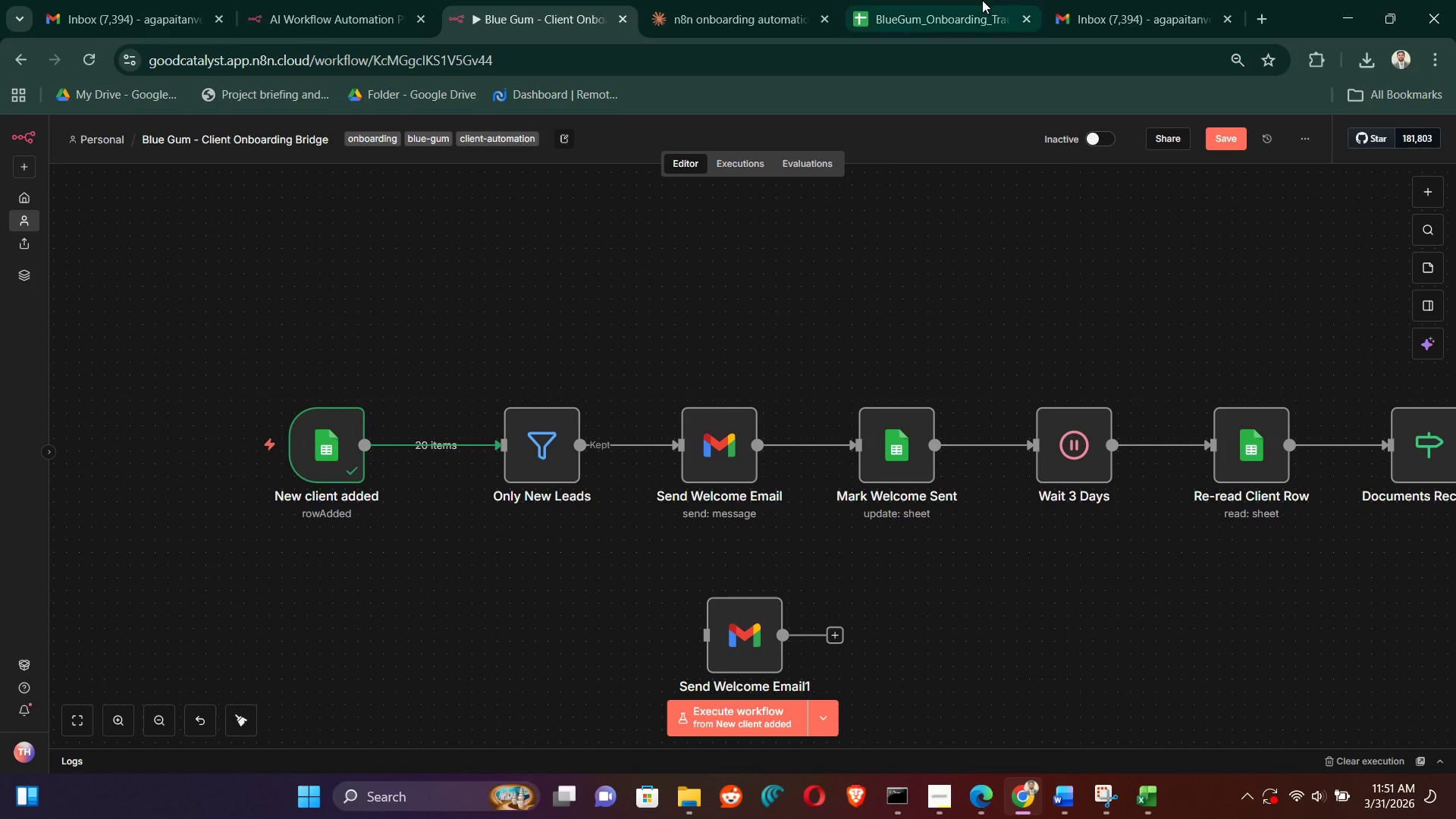 
left_click([982, 0])
 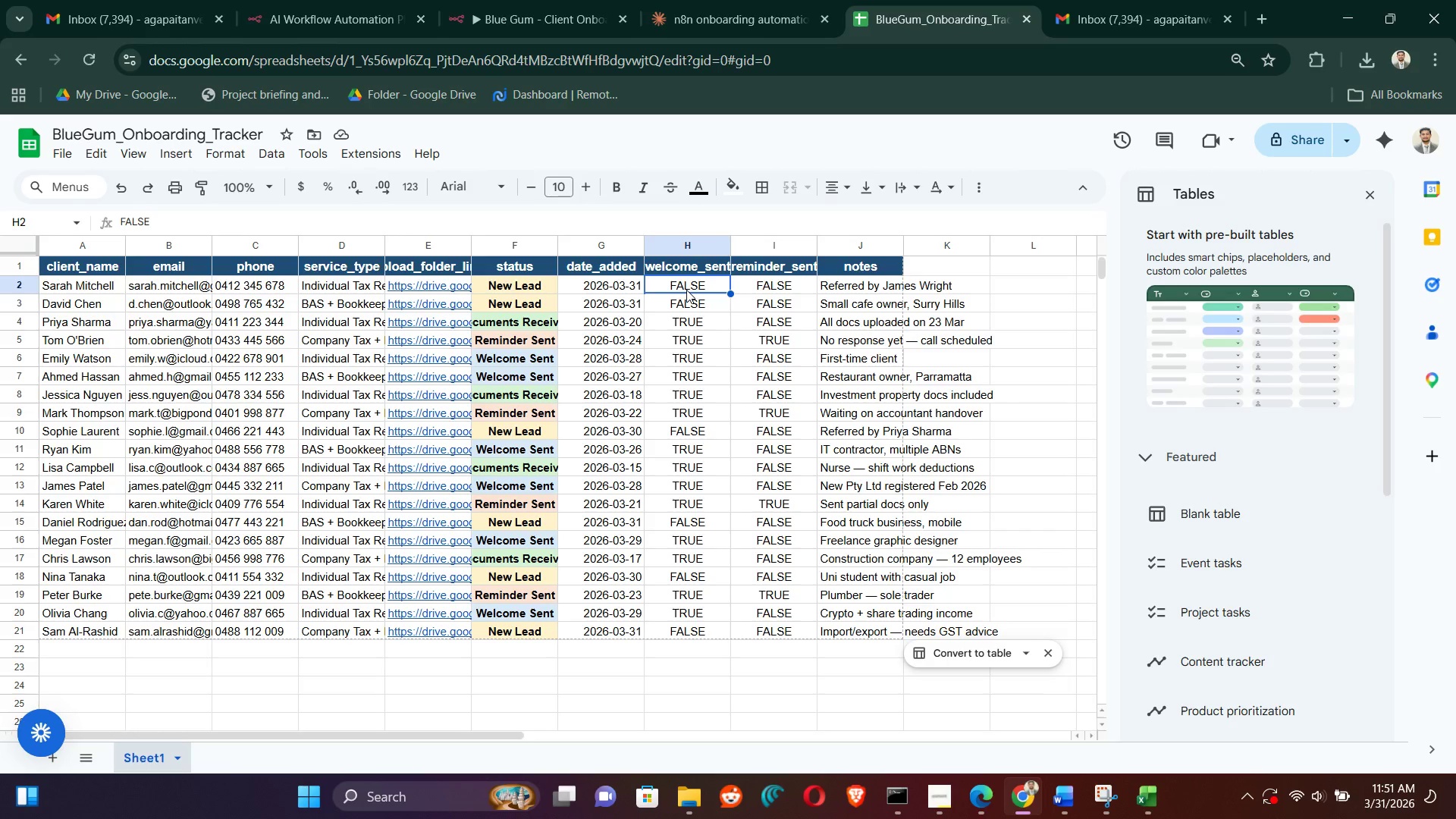 
wait(6.11)
 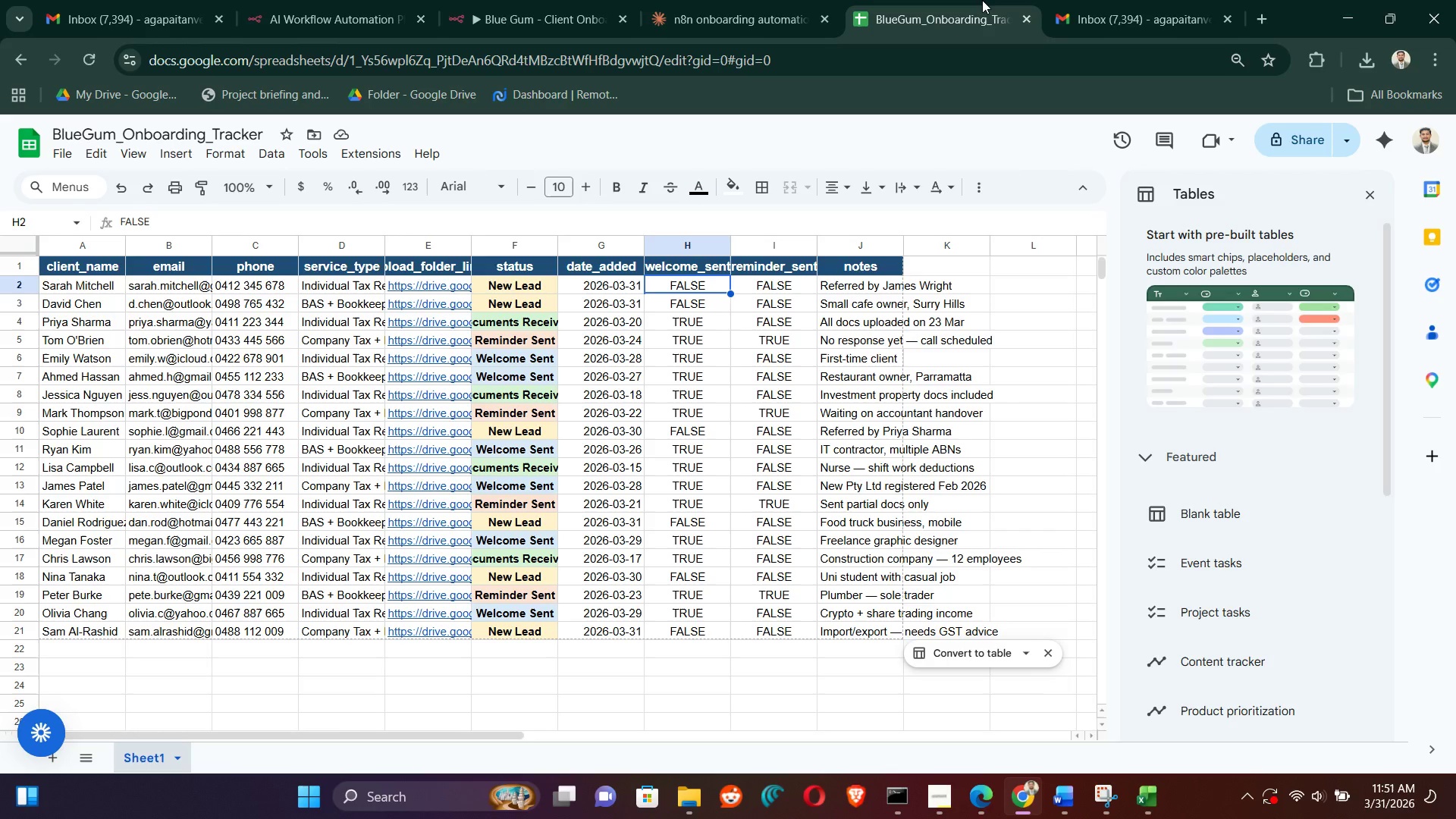 
double_click([219, 218])
 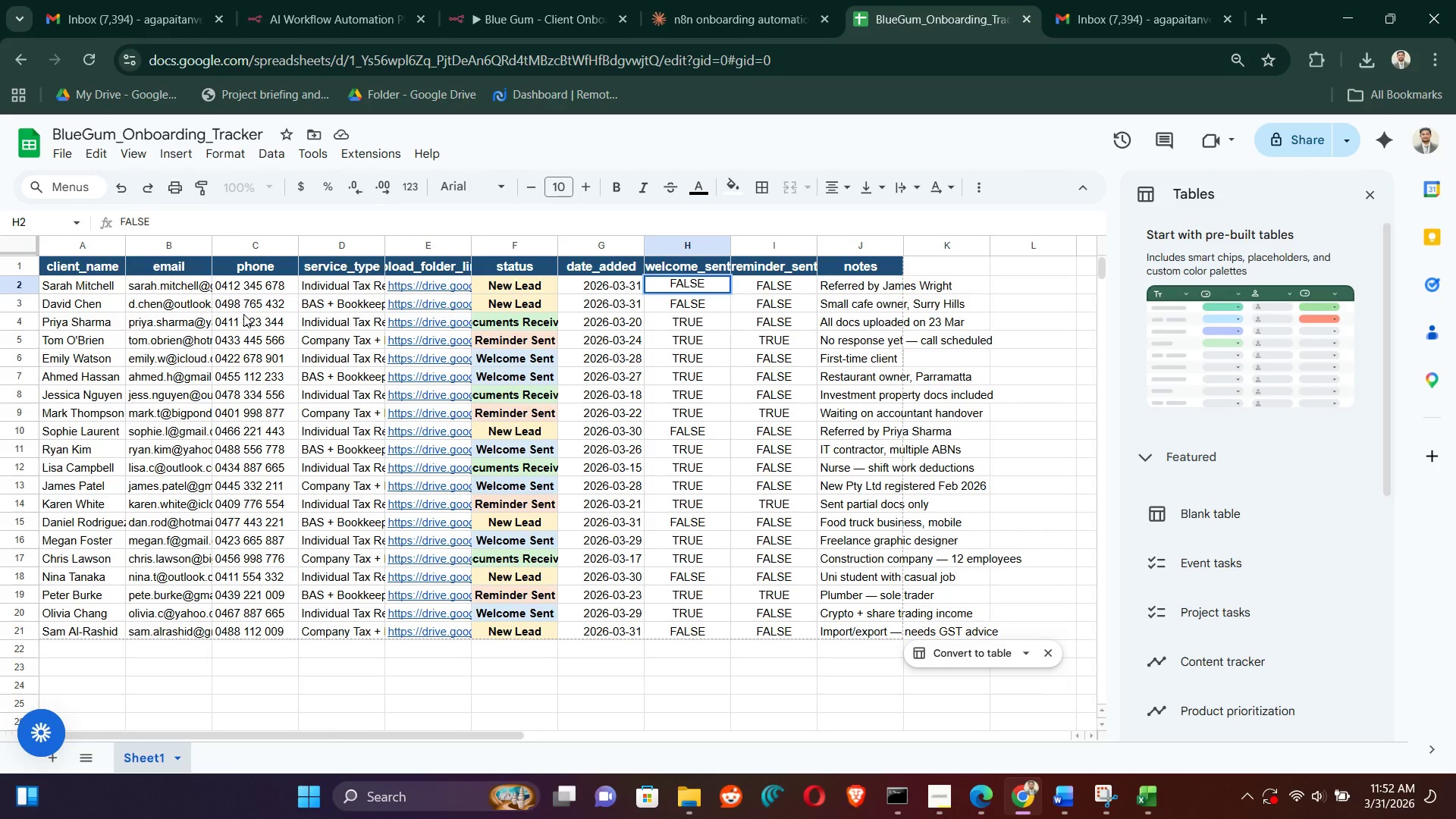 
key(Control+S)
 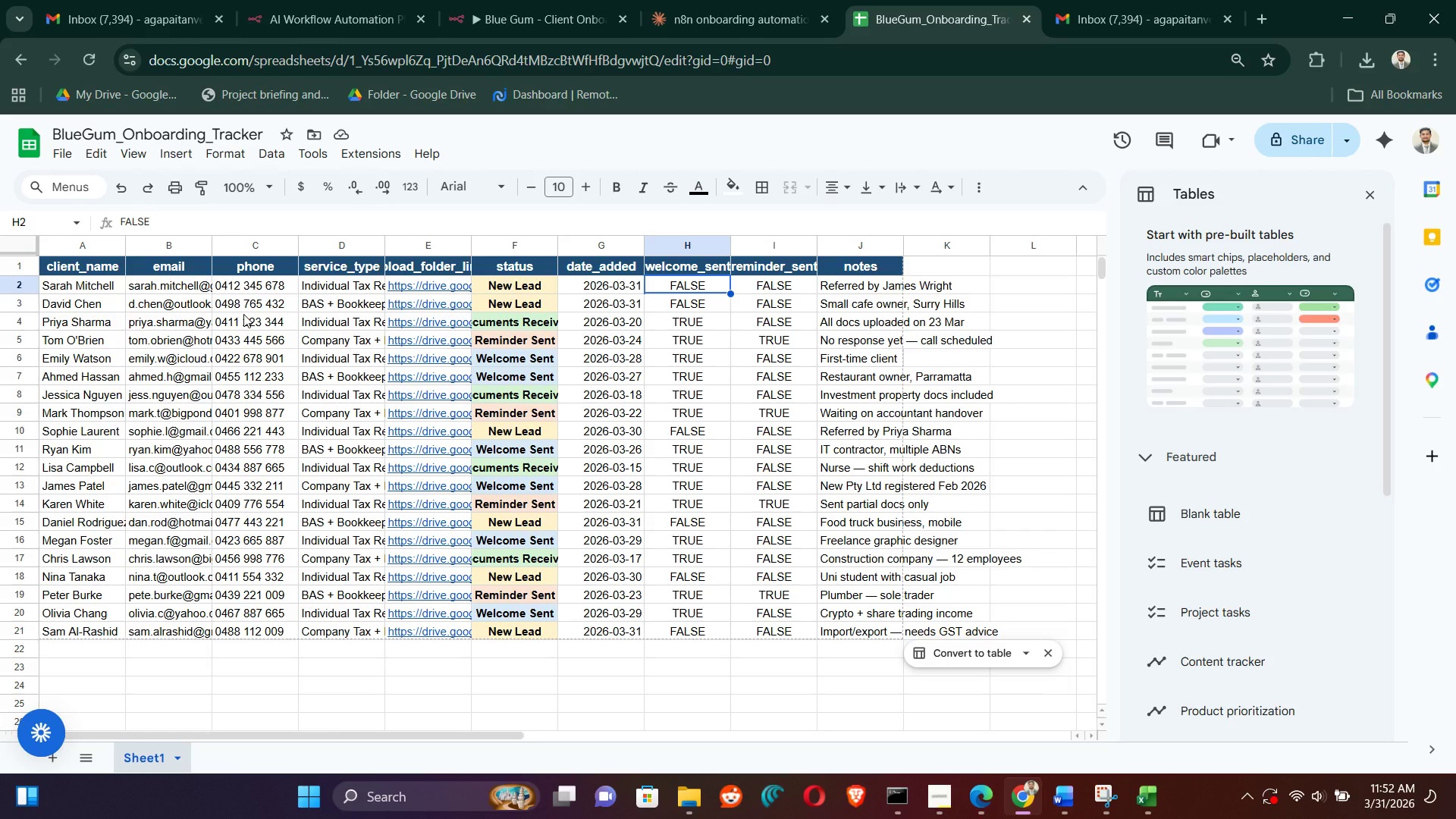 
key(Control+S)
 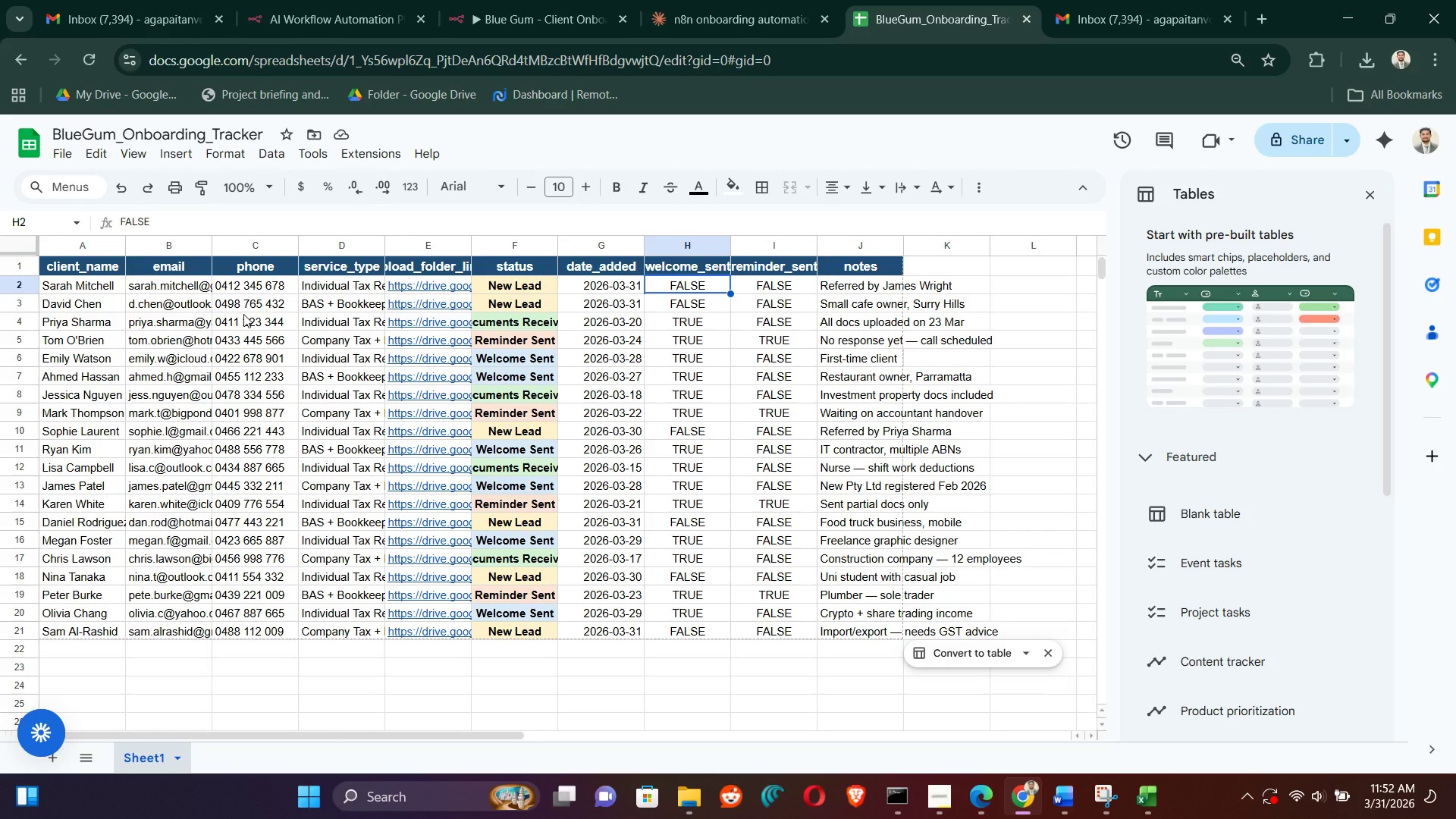 
key(Control+S)
 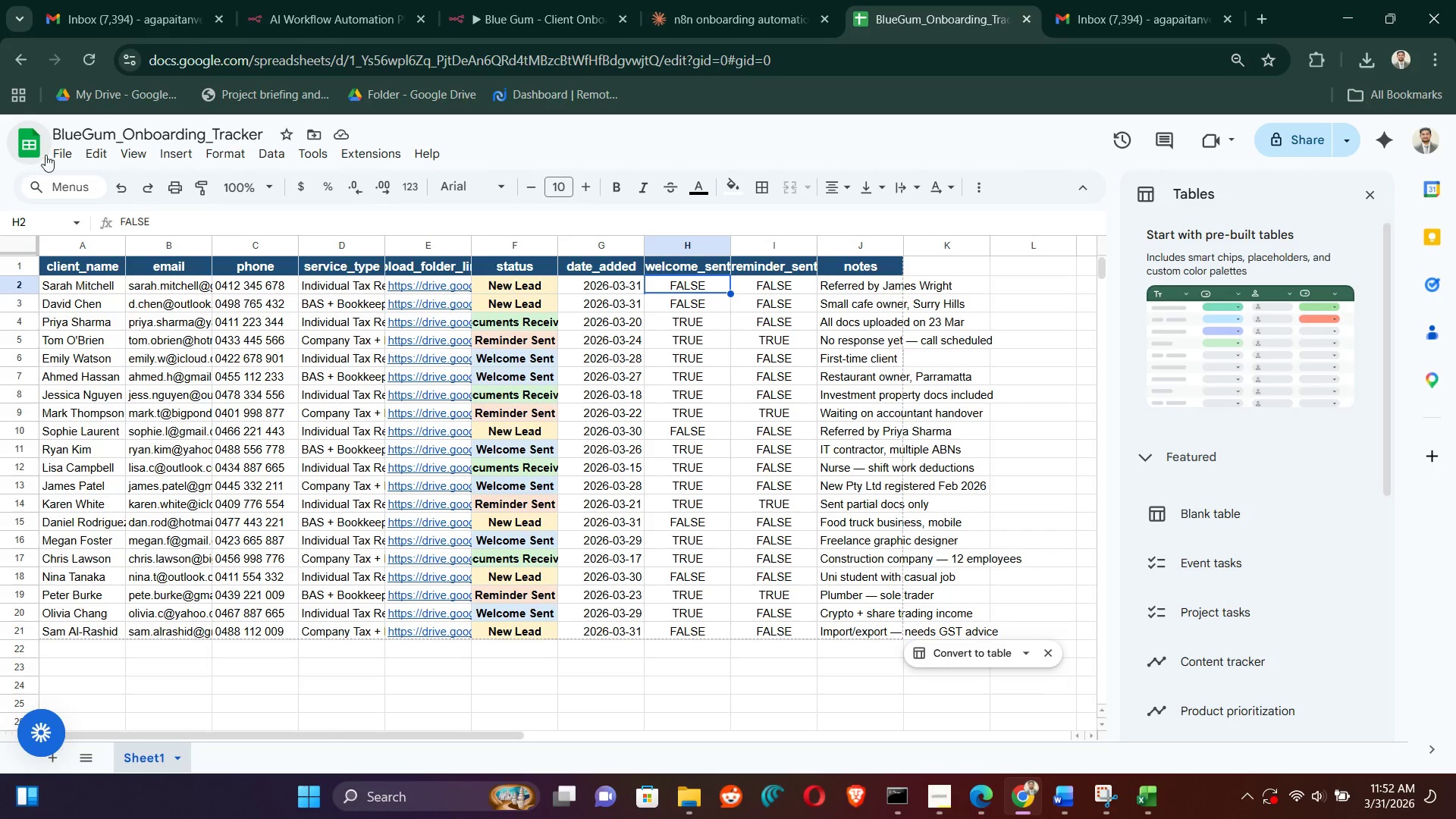 
left_click([55, 152])
 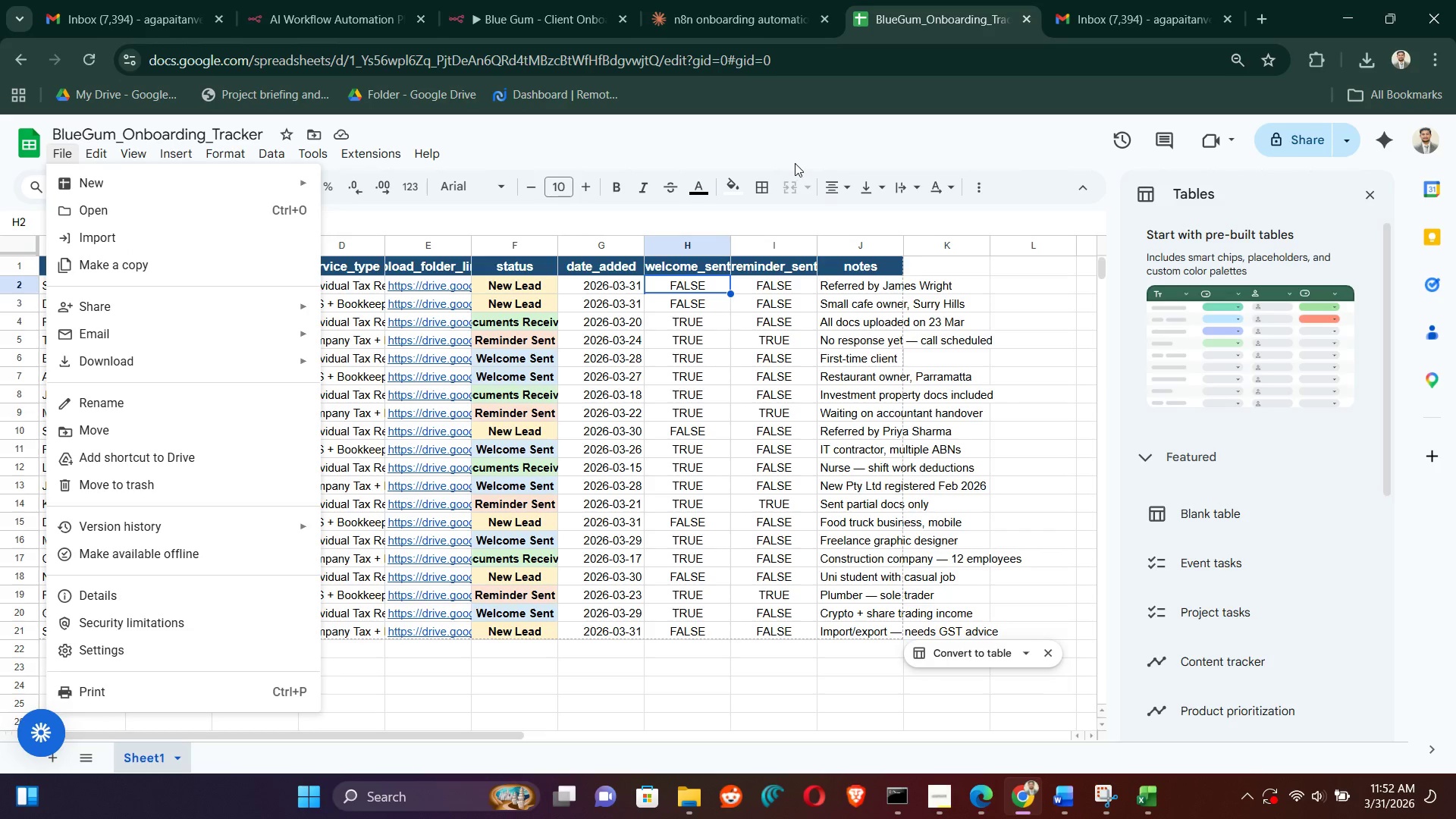 
left_click([587, 0])
 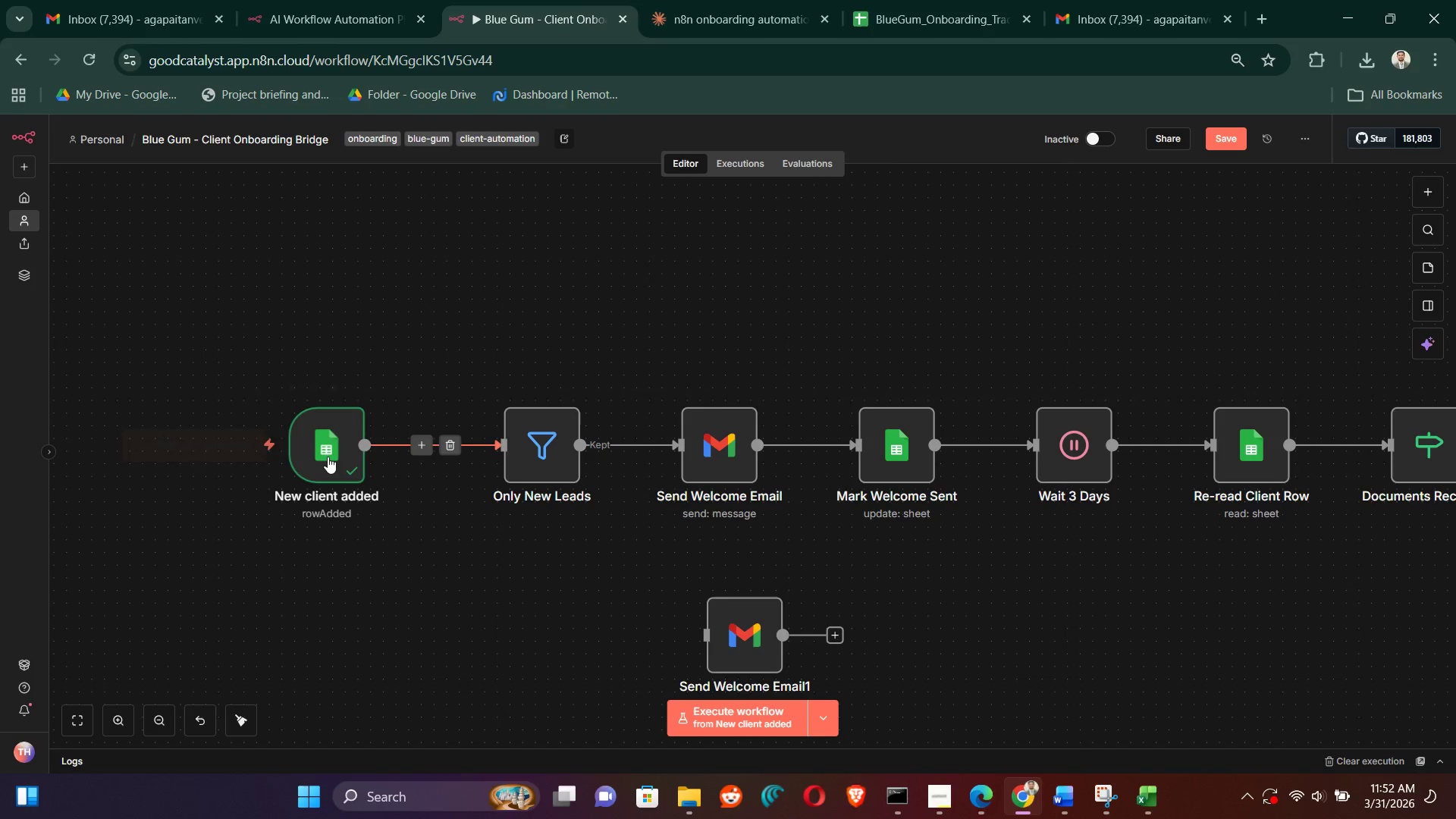 
double_click([331, 454])
 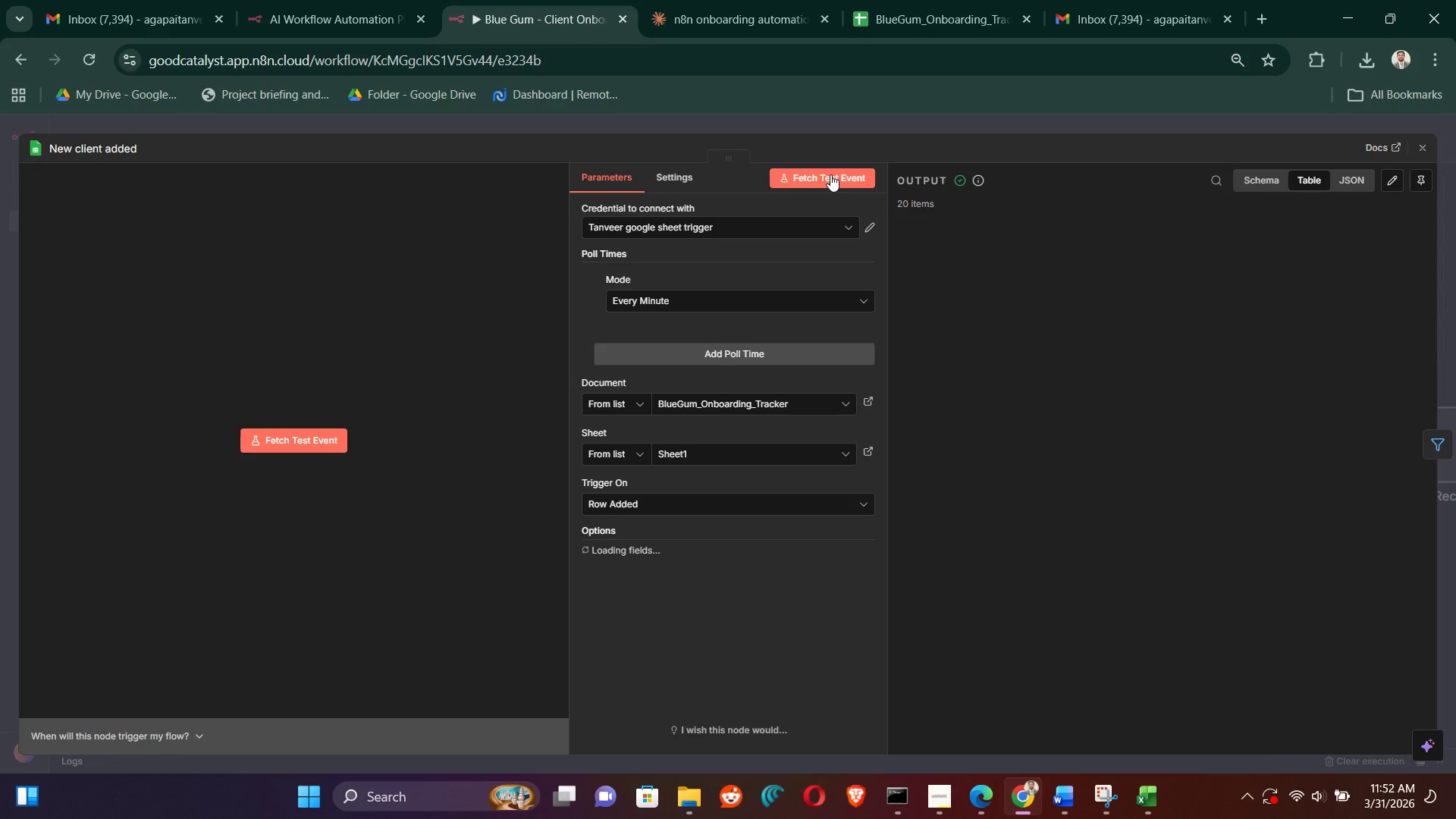 
left_click([830, 184])
 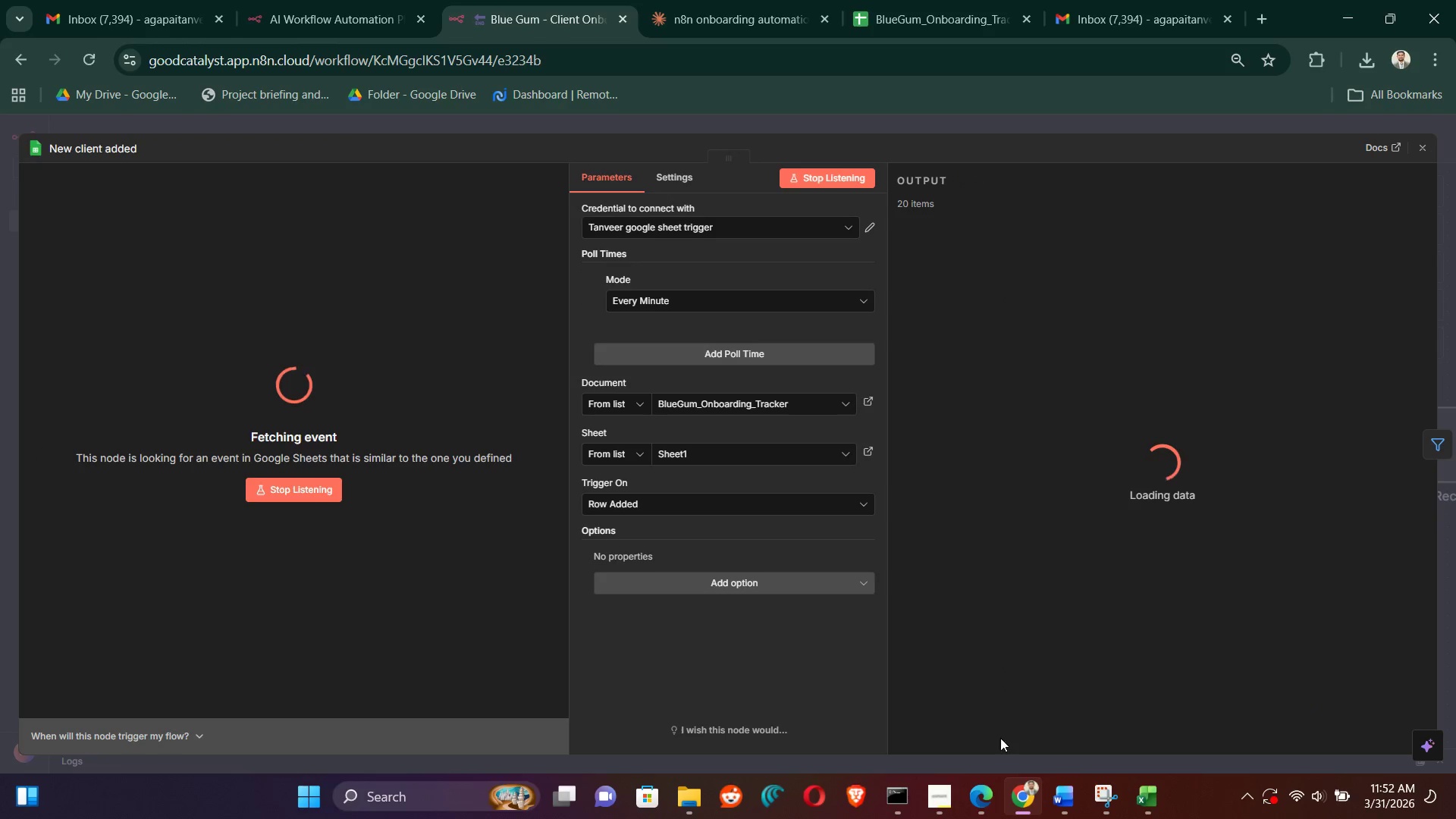 
left_click_drag(start_coordinate=[1027, 745], to_coordinate=[1340, 738])
 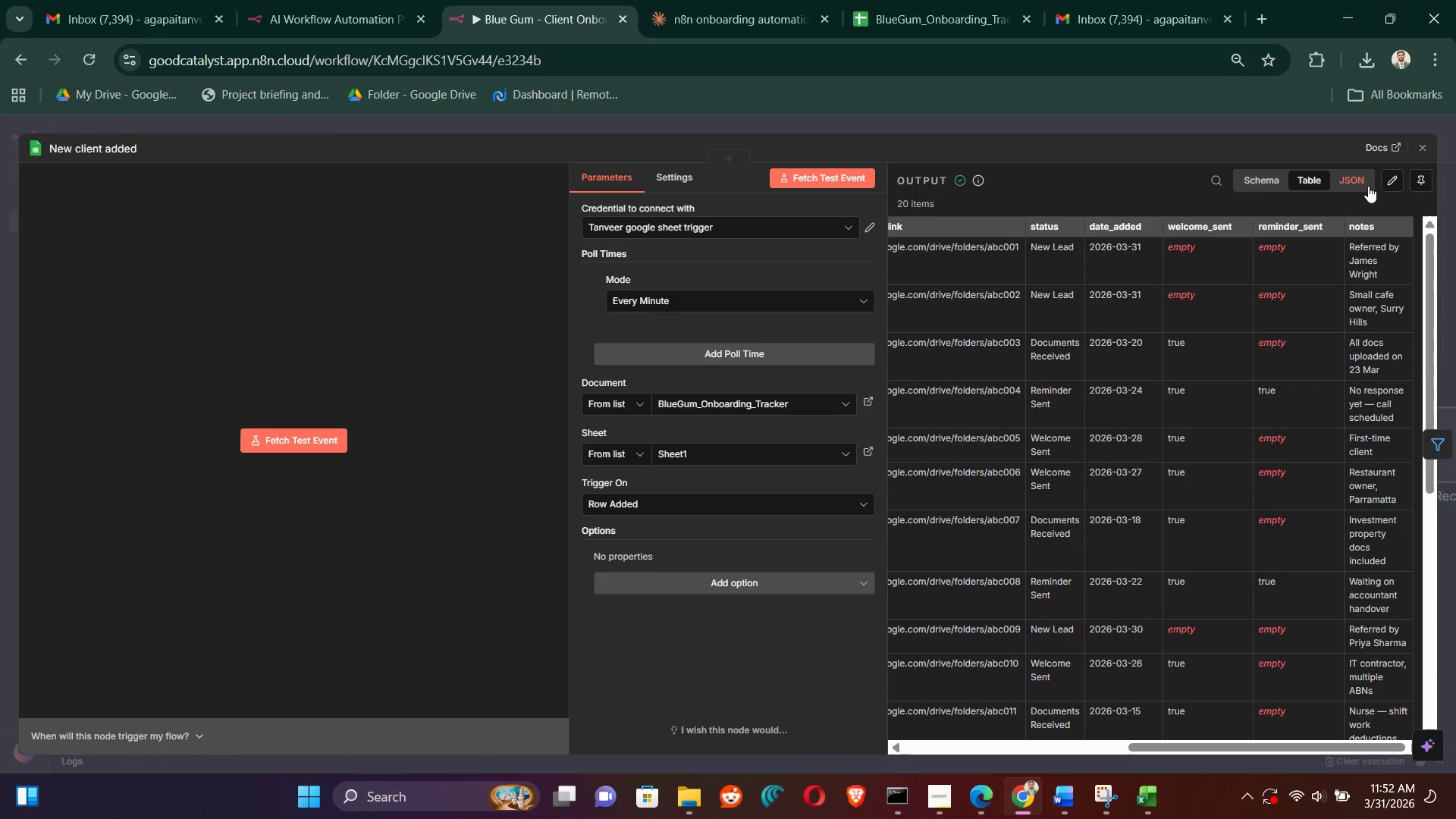 
left_click([1366, 181])
 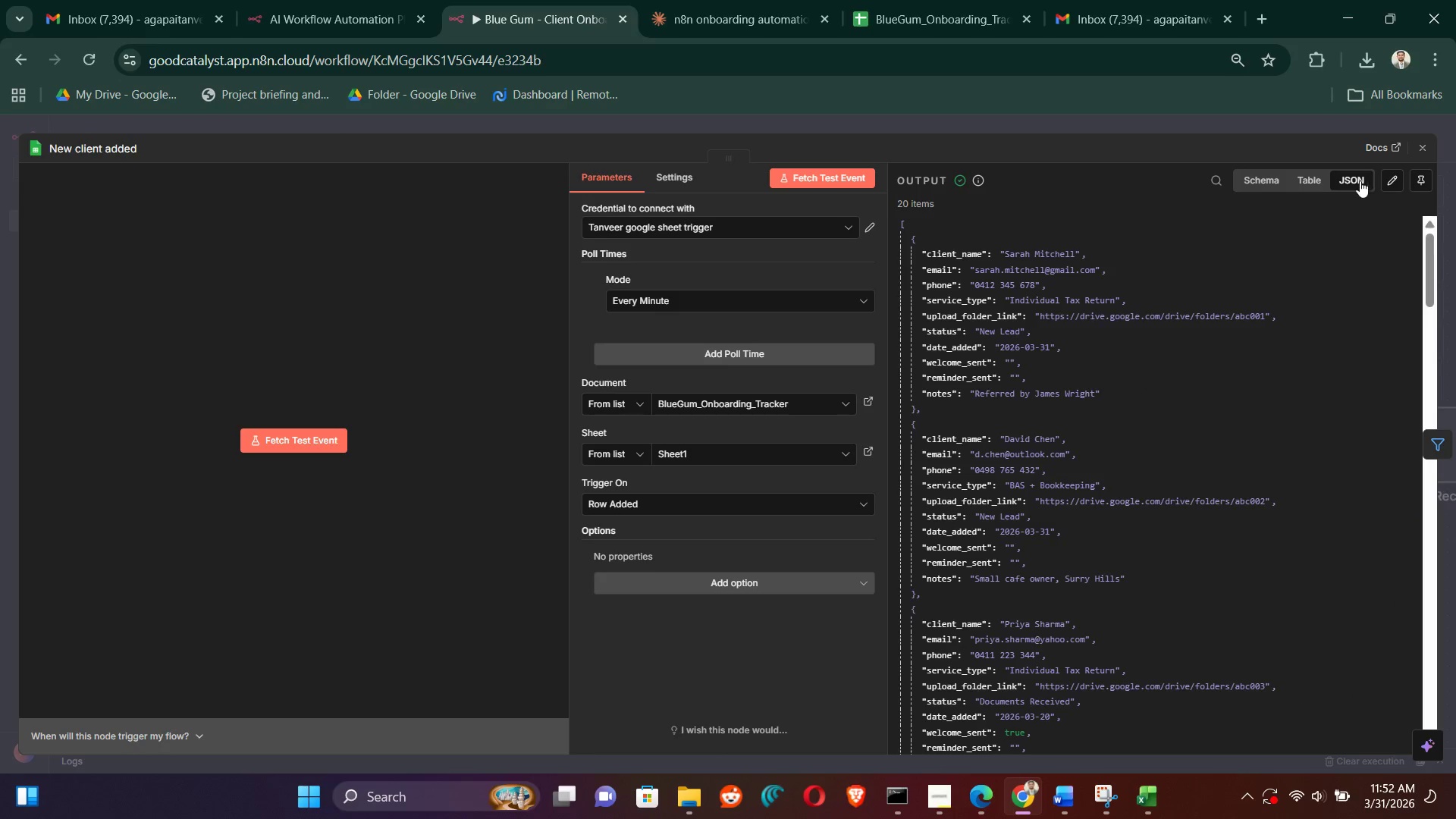 
left_click([1423, 136])
 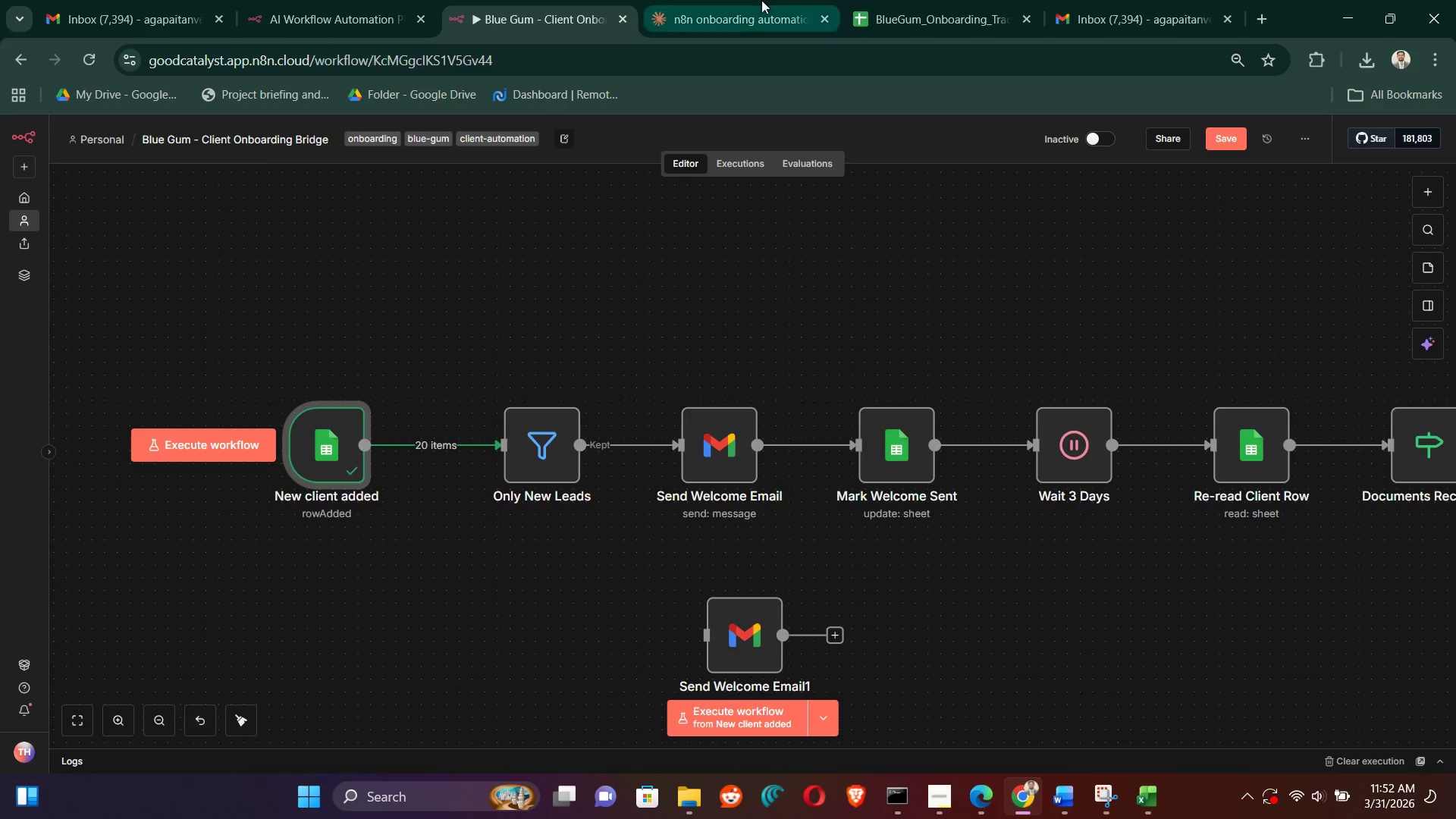 
double_click([1009, 0])
 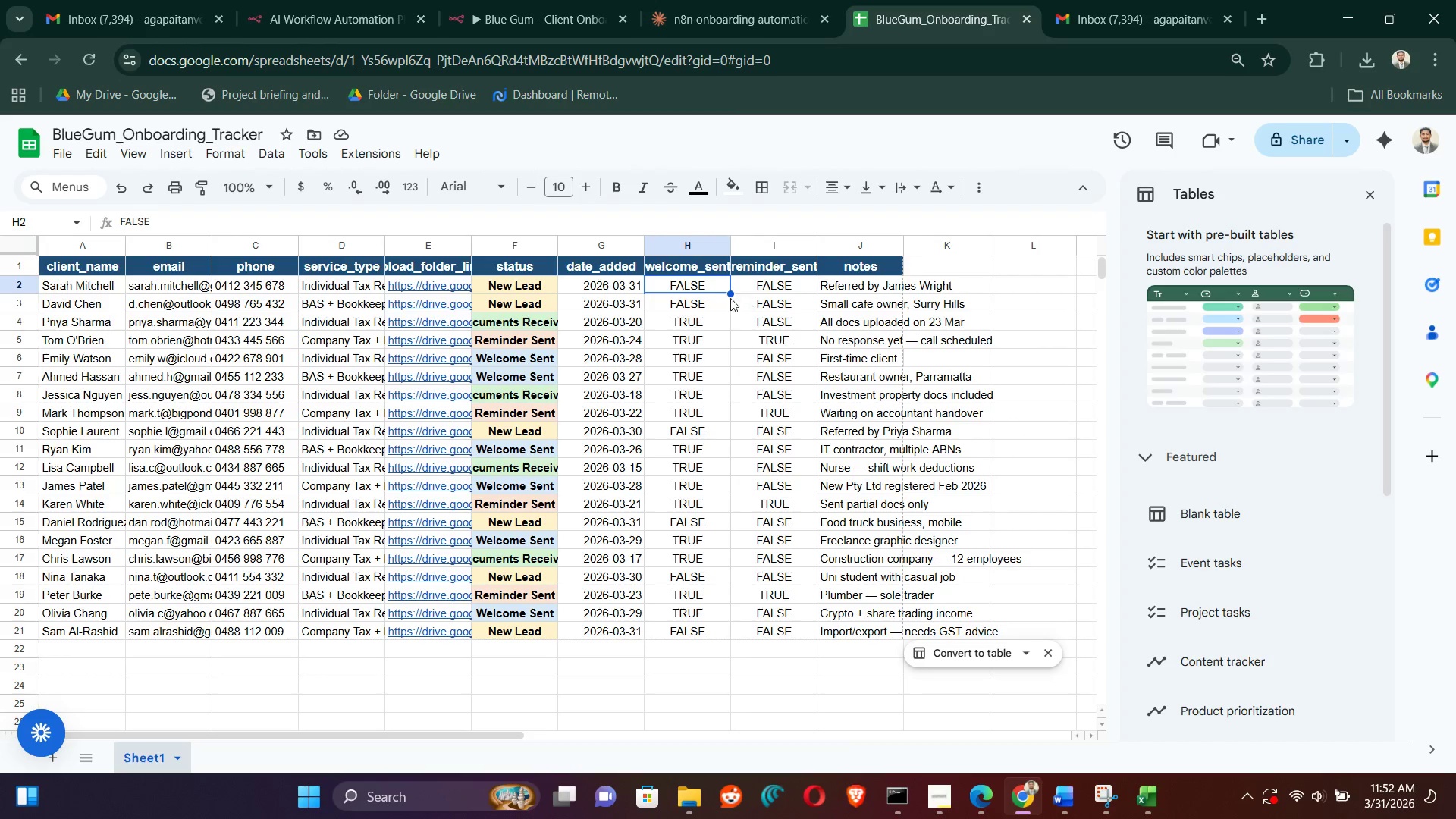 
left_click([704, 300])
 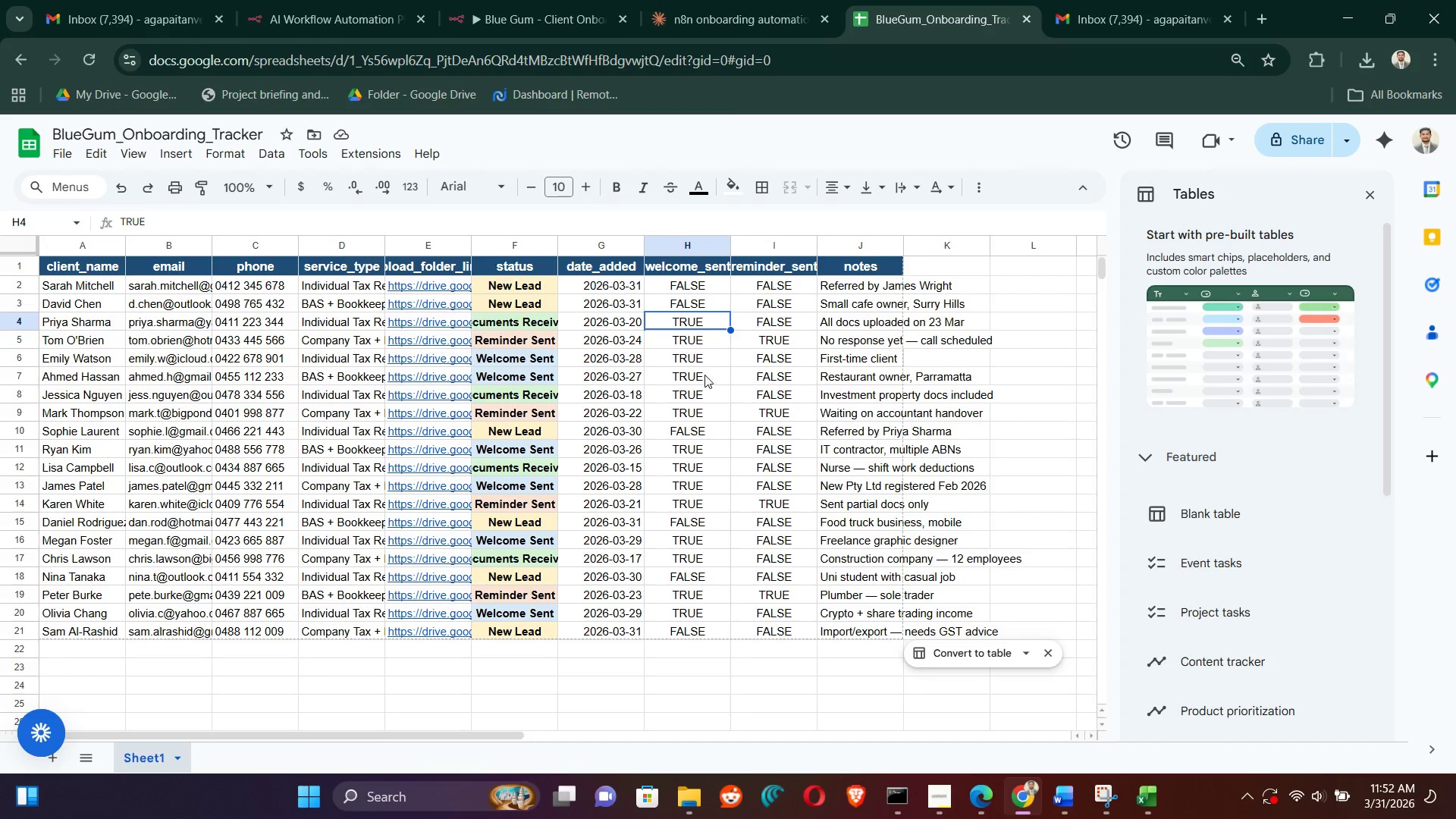 
double_click([705, 396])
 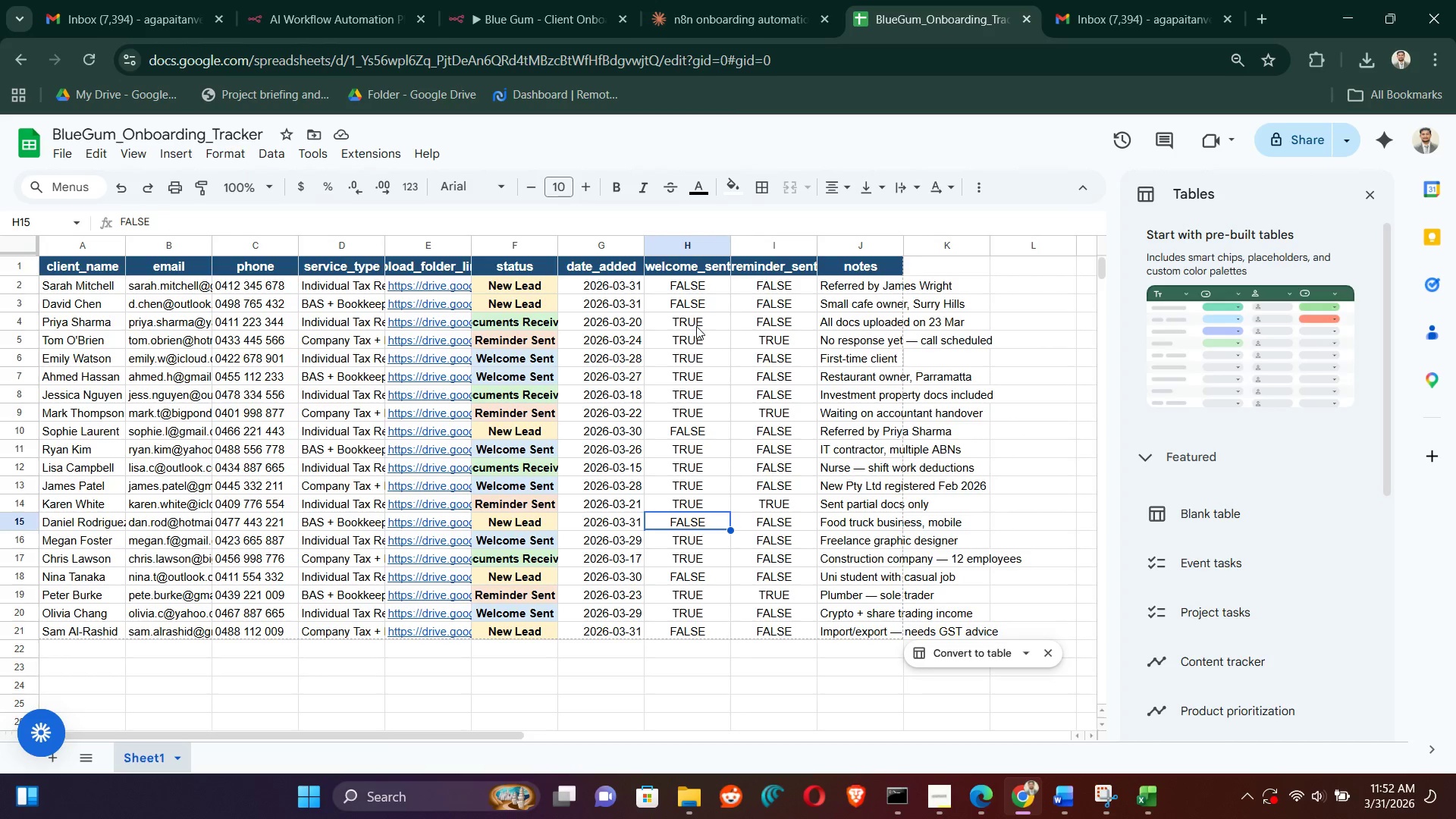 
double_click([695, 387])
 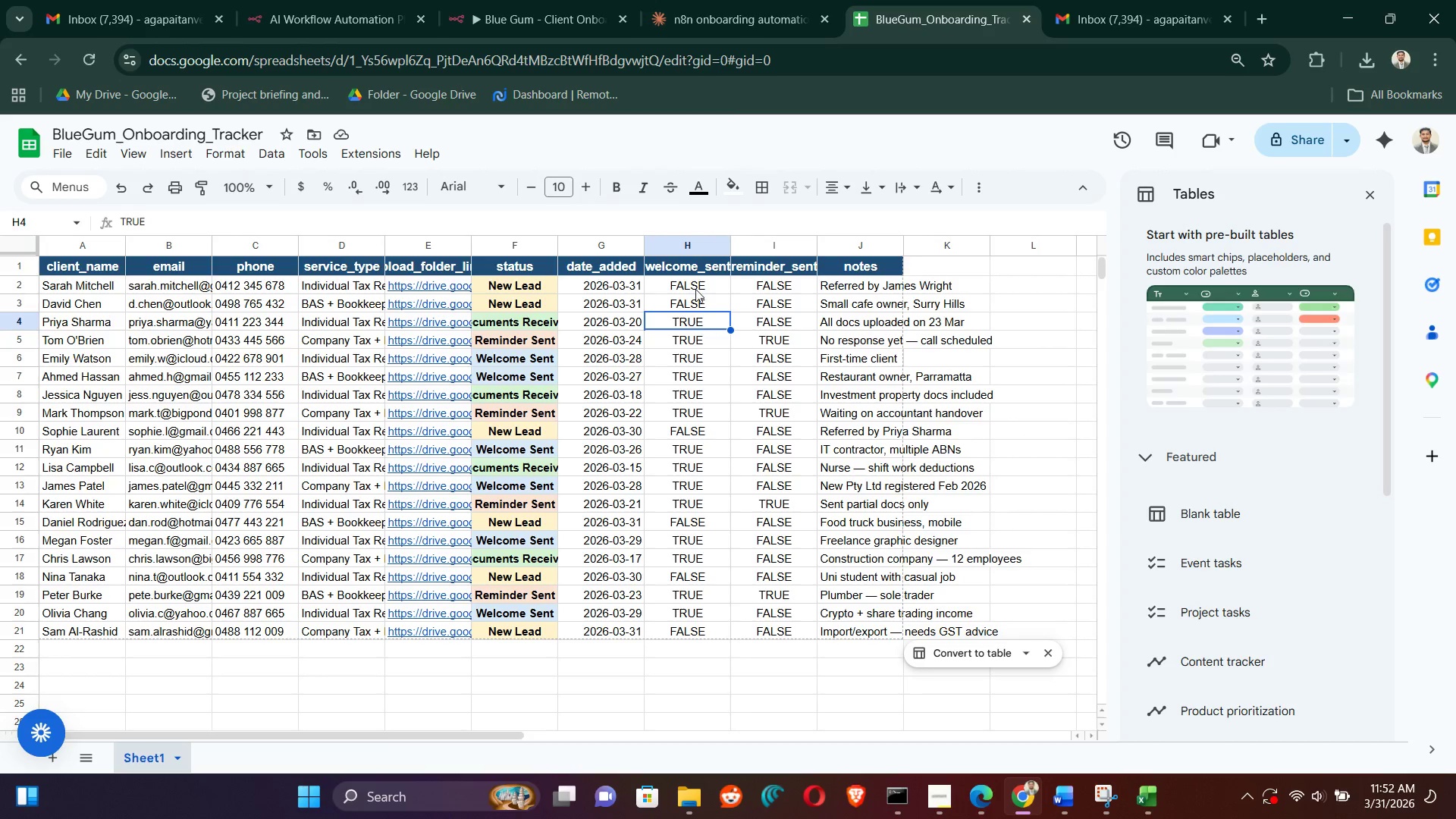 
double_click([692, 268])
 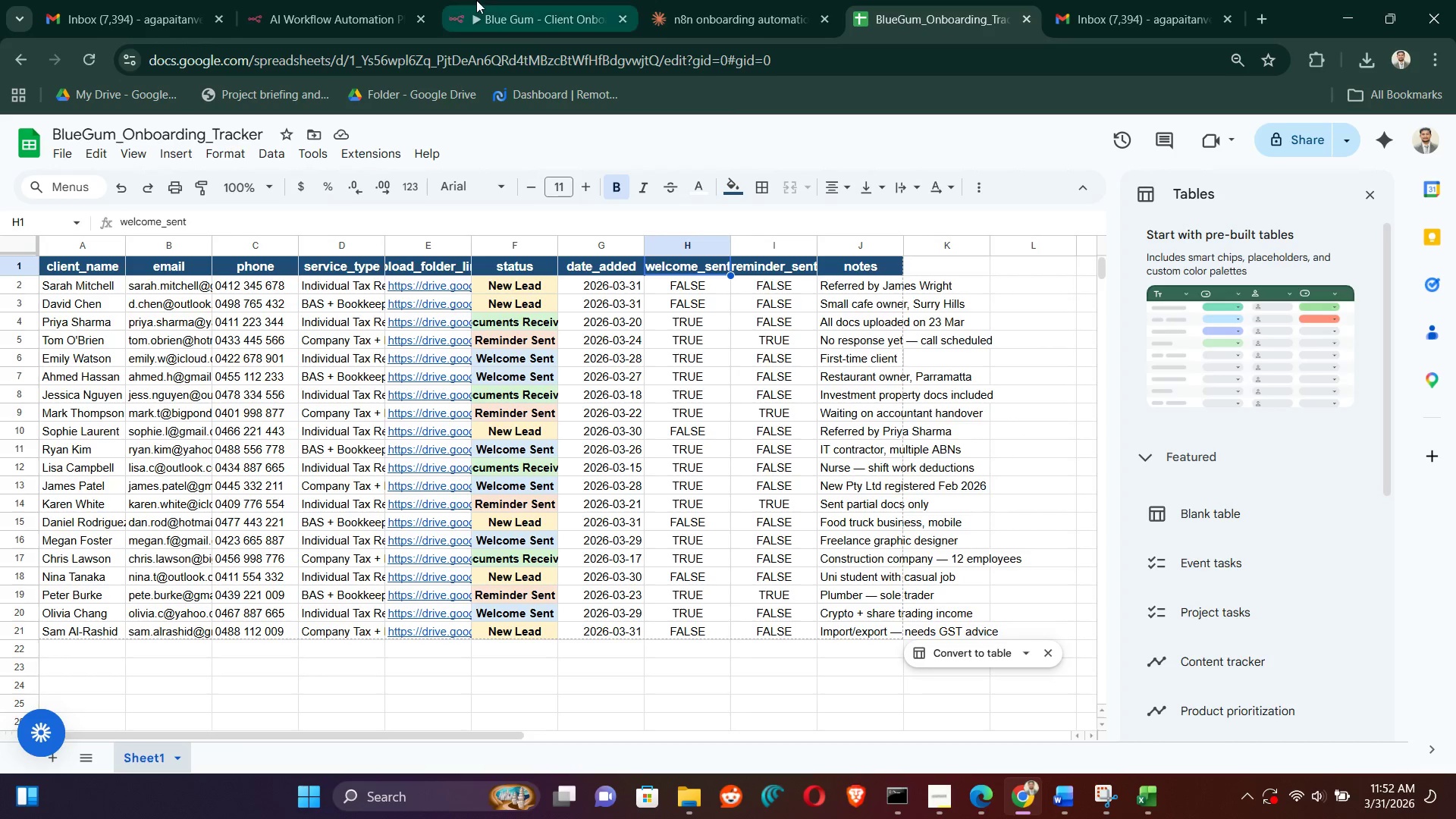 
left_click([532, 0])
 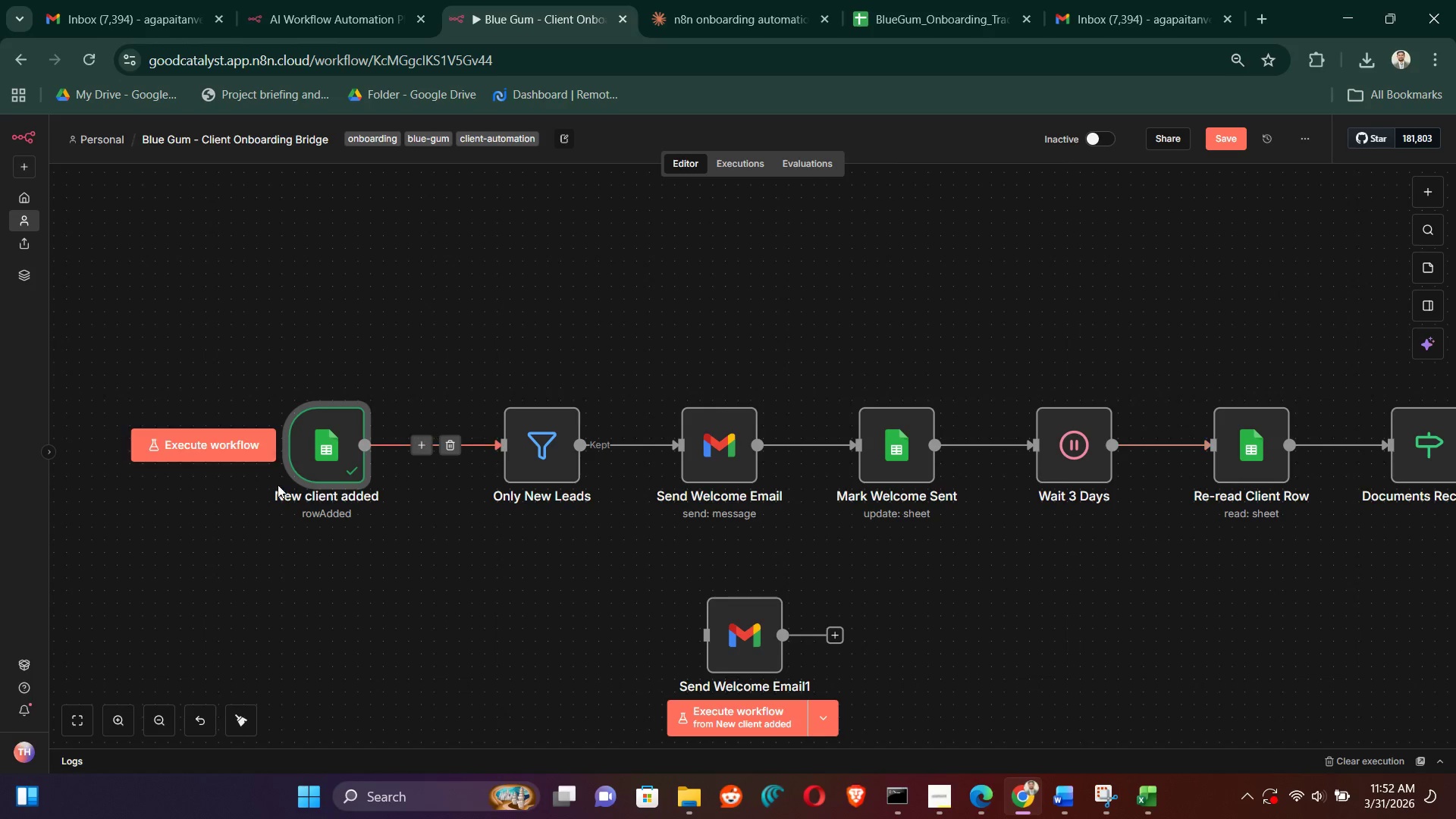 
left_click_drag(start_coordinate=[347, 436], to_coordinate=[340, 434])
 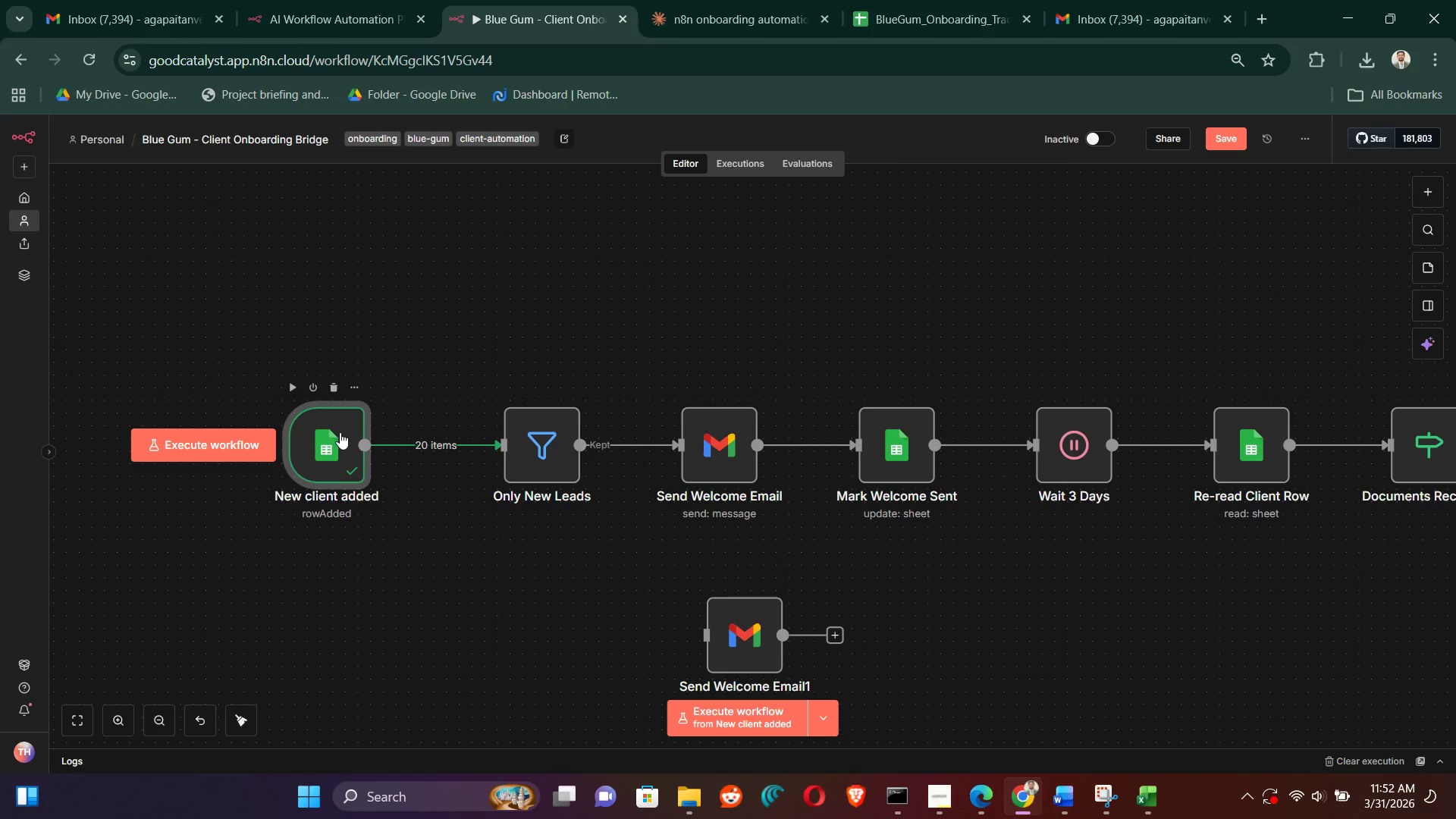 
double_click([325, 441])
 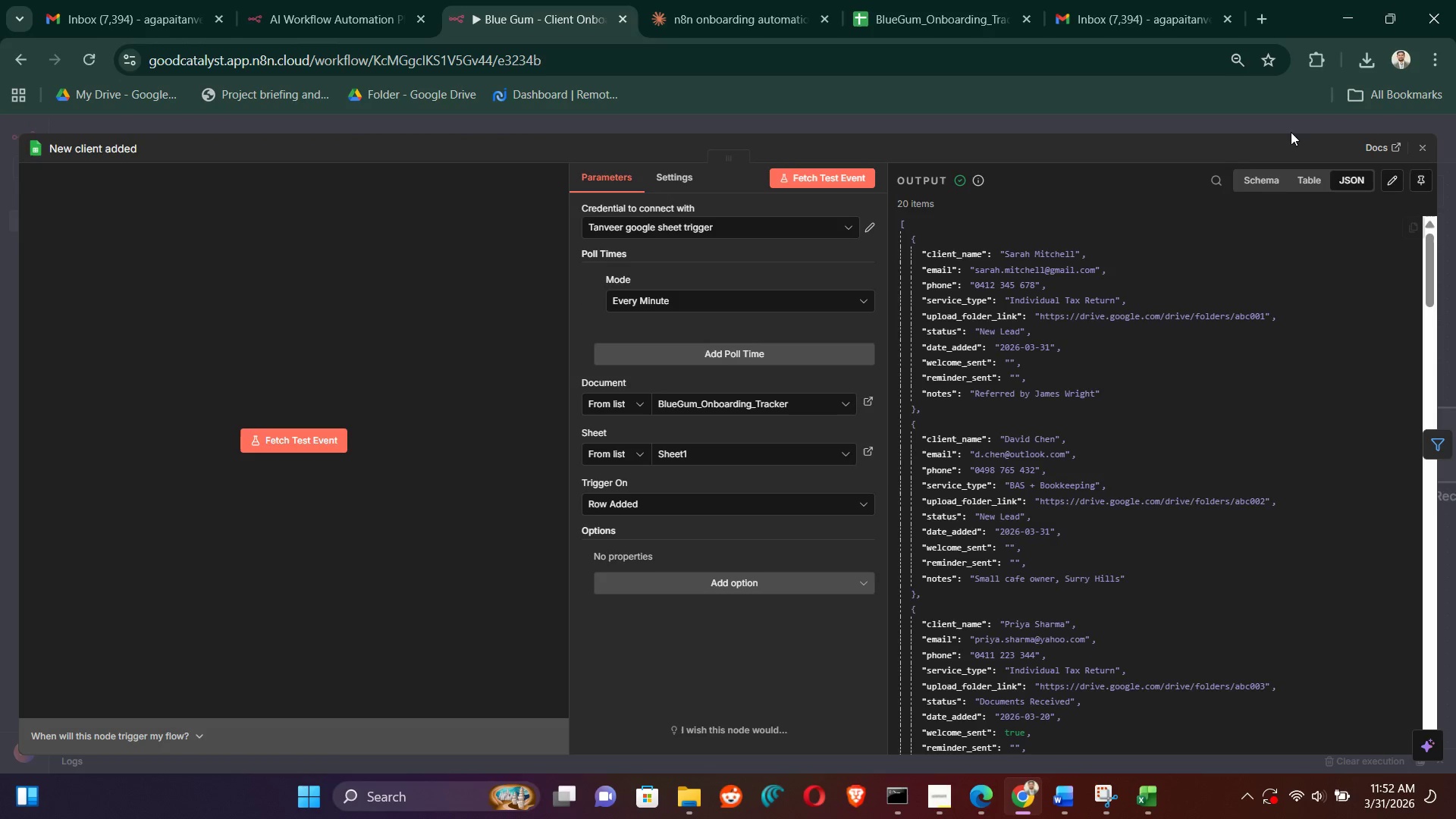 
left_click([1304, 177])
 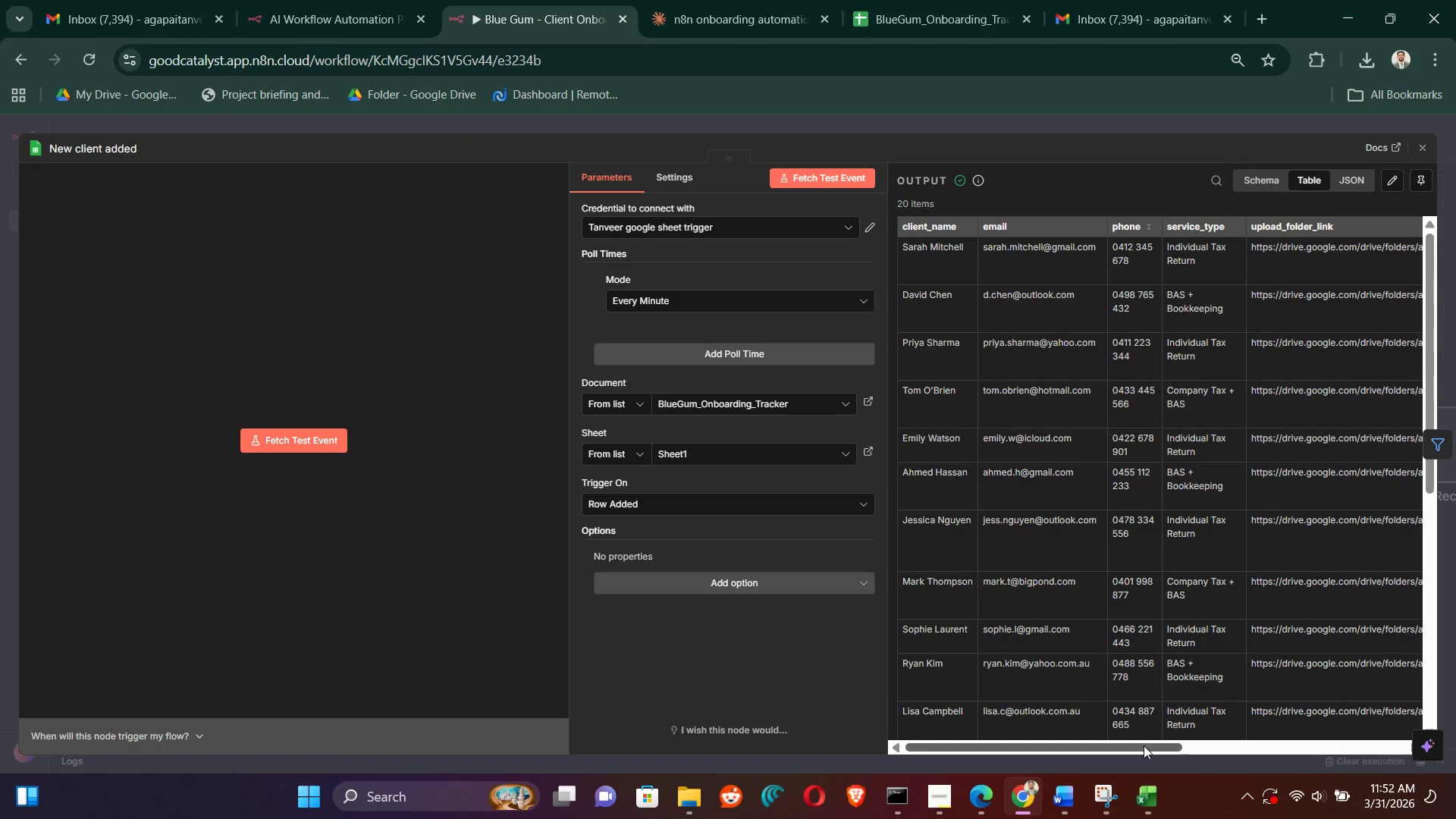 
left_click_drag(start_coordinate=[1144, 748], to_coordinate=[1374, 742])
 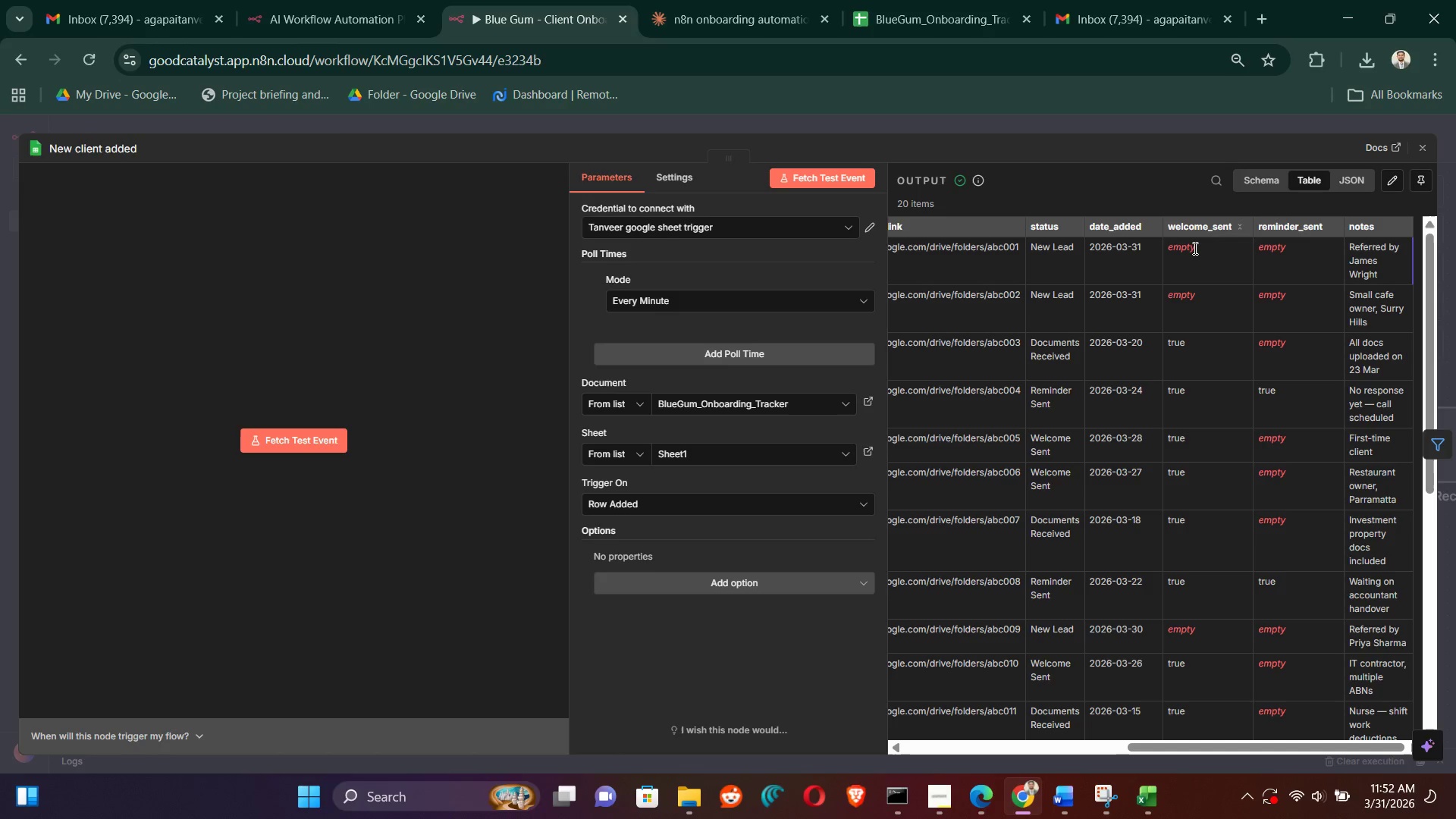 
double_click([1191, 243])
 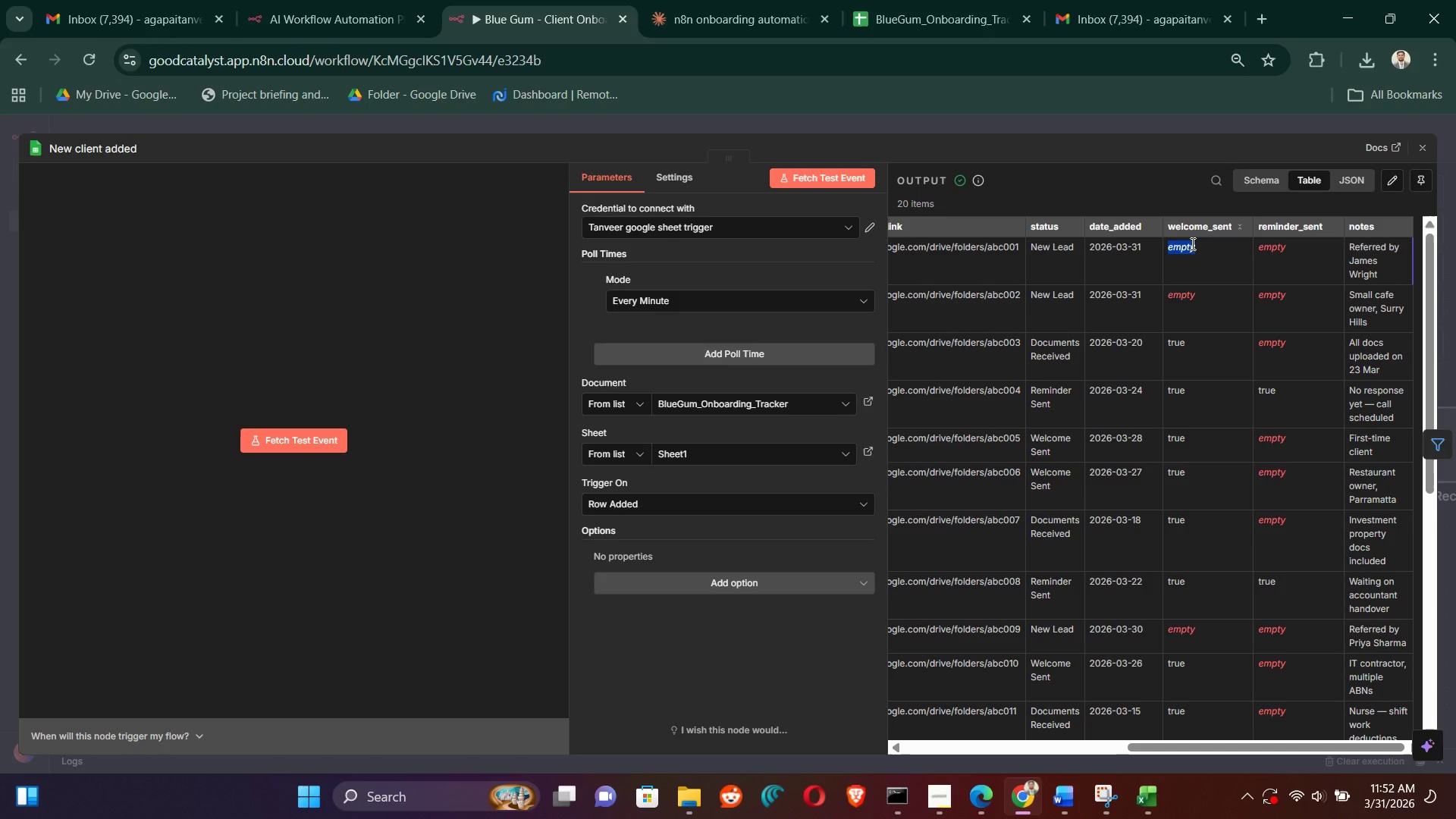 
triple_click([1191, 243])
 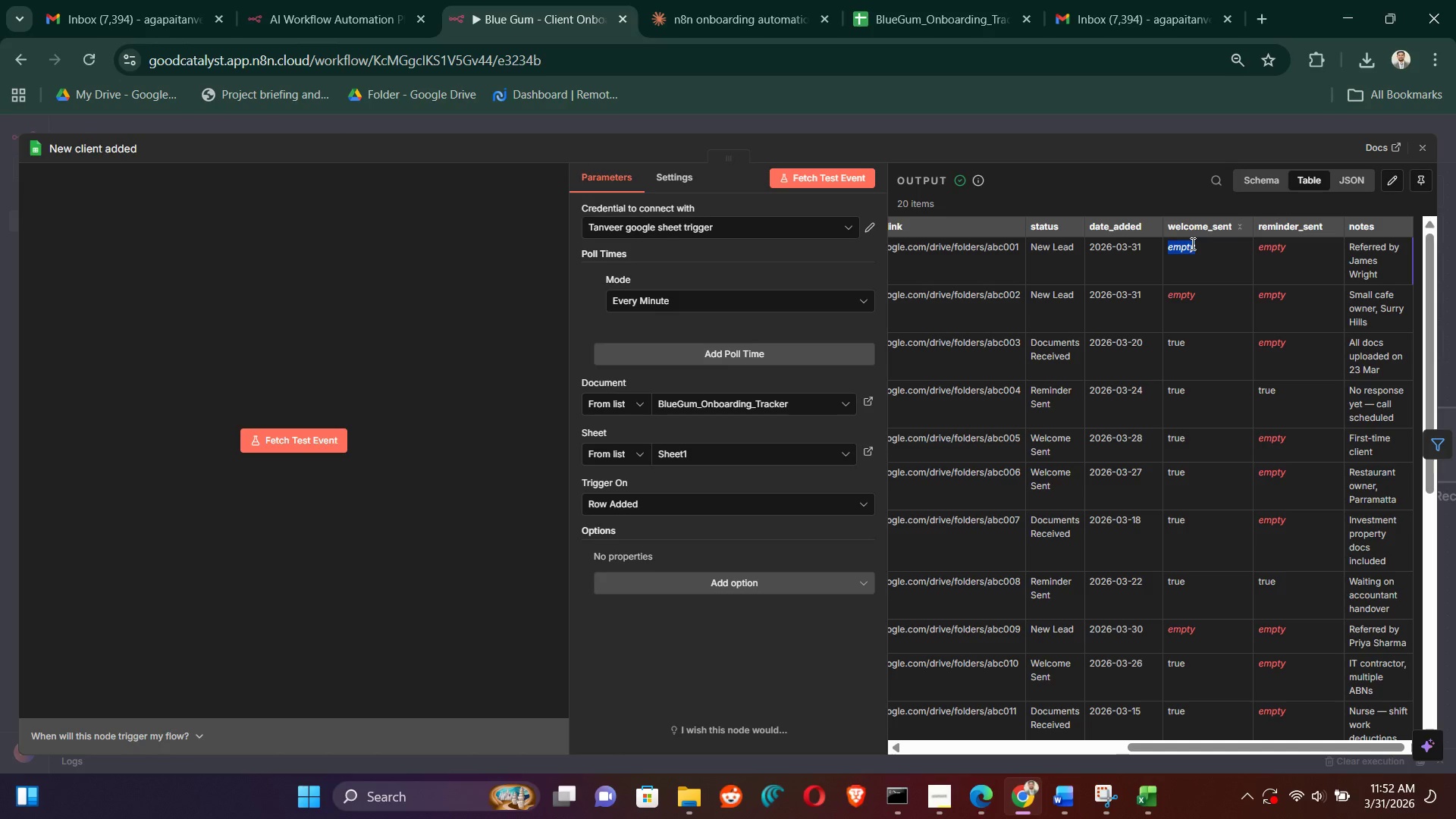 
triple_click([1191, 243])
 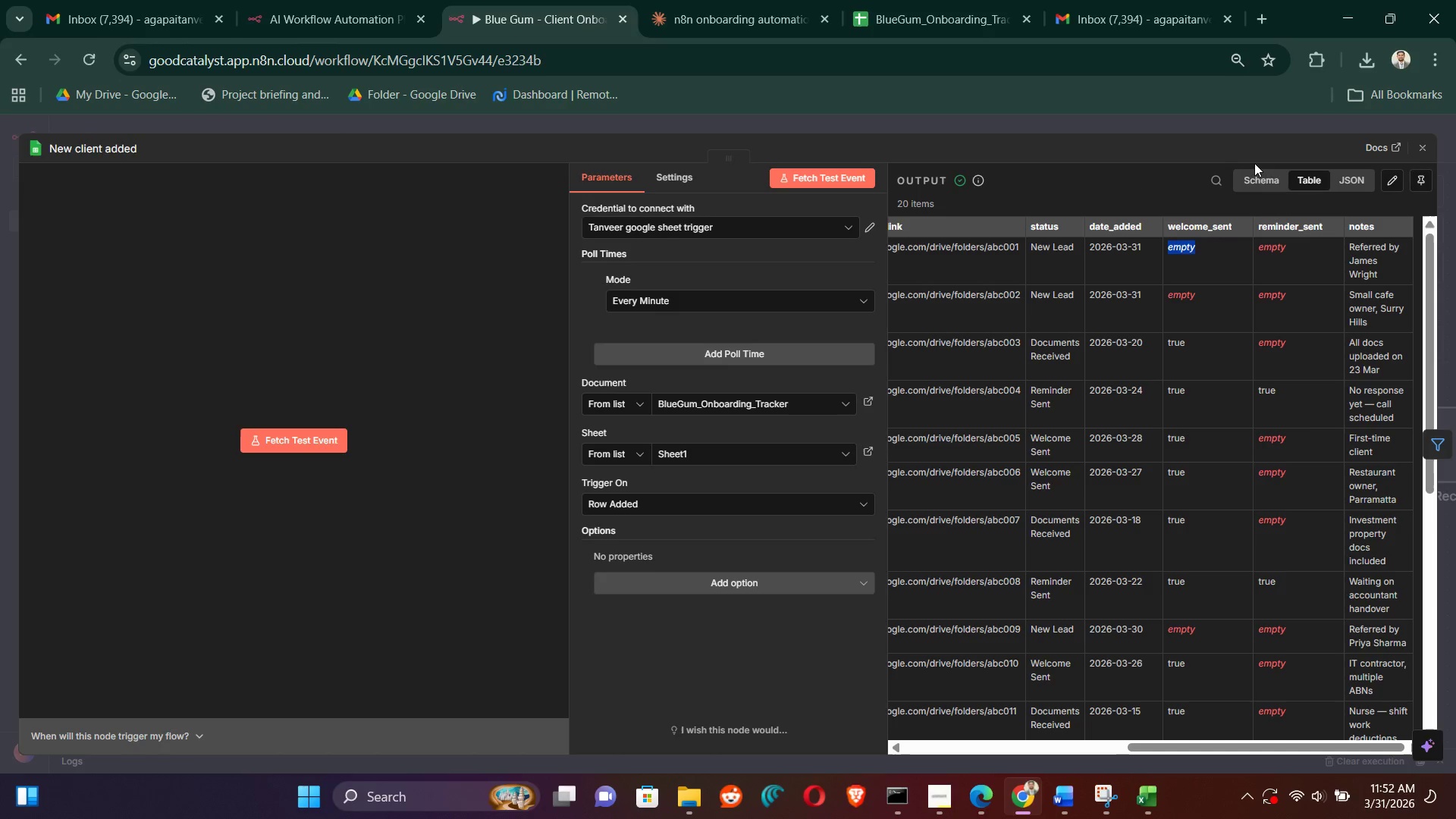 
scroll: coordinate [1238, 438], scroll_direction: down, amount: 5.0
 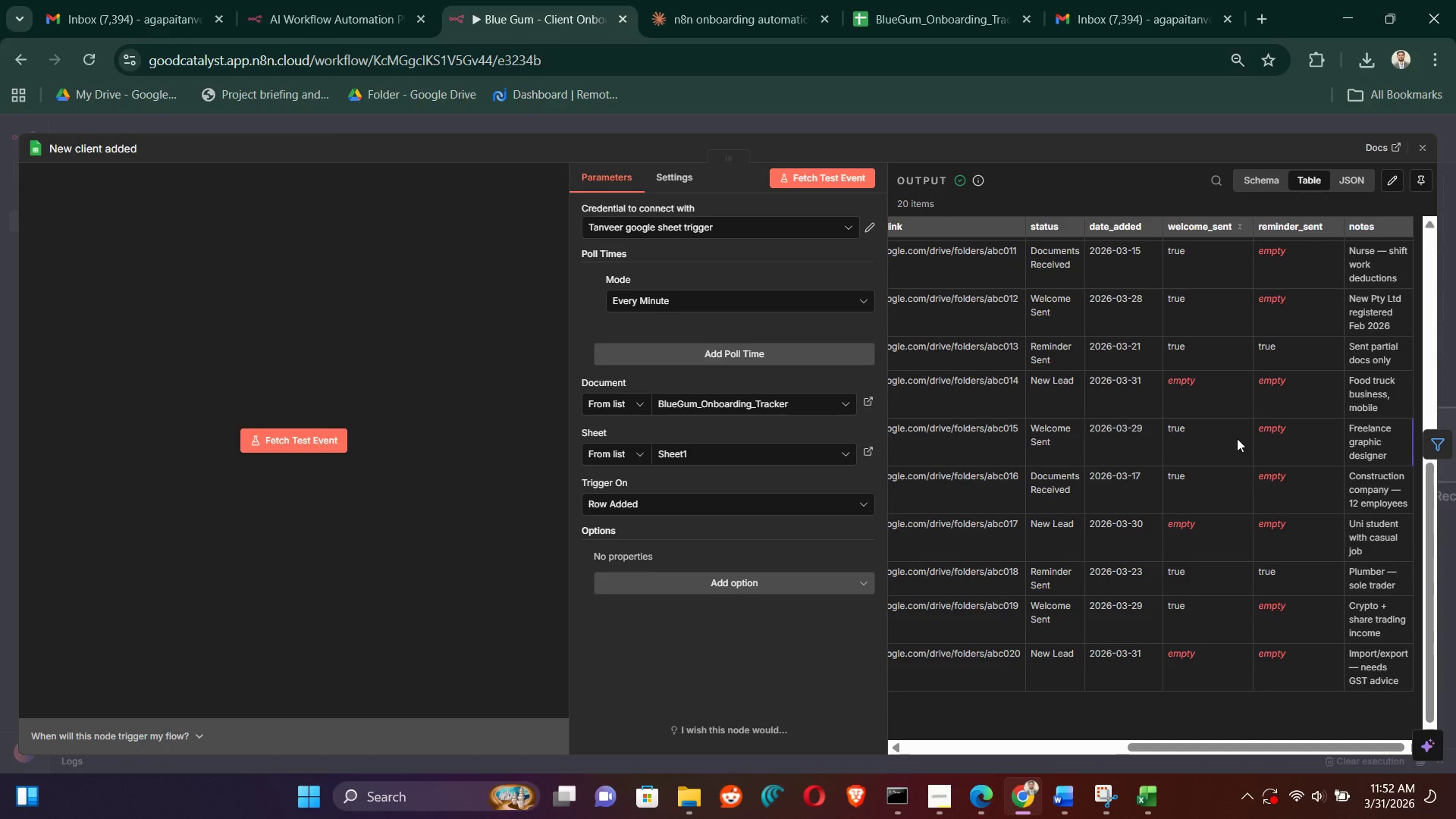 
scroll: coordinate [1240, 437], scroll_direction: up, amount: 6.0
 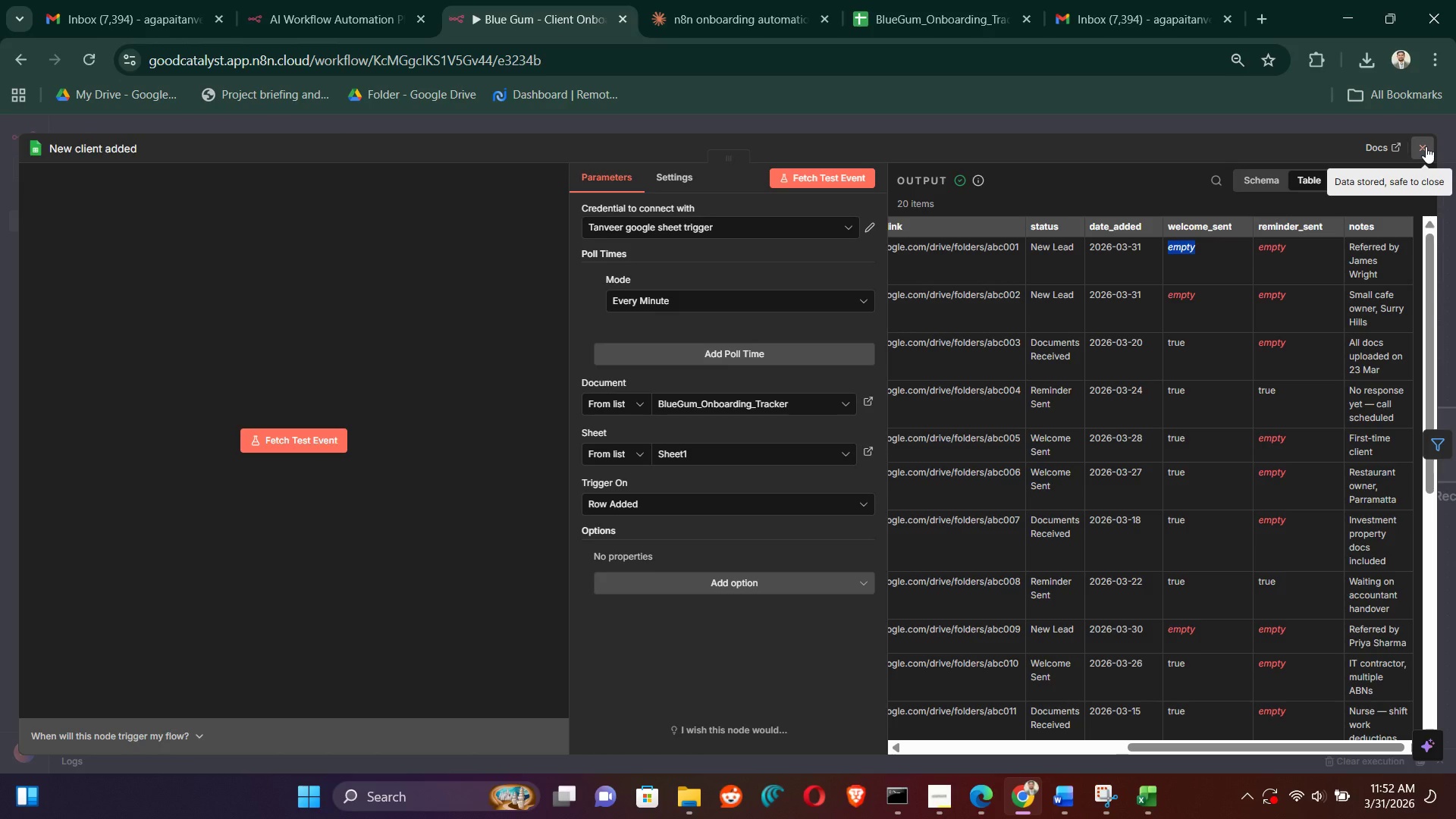 
wait(12.82)
 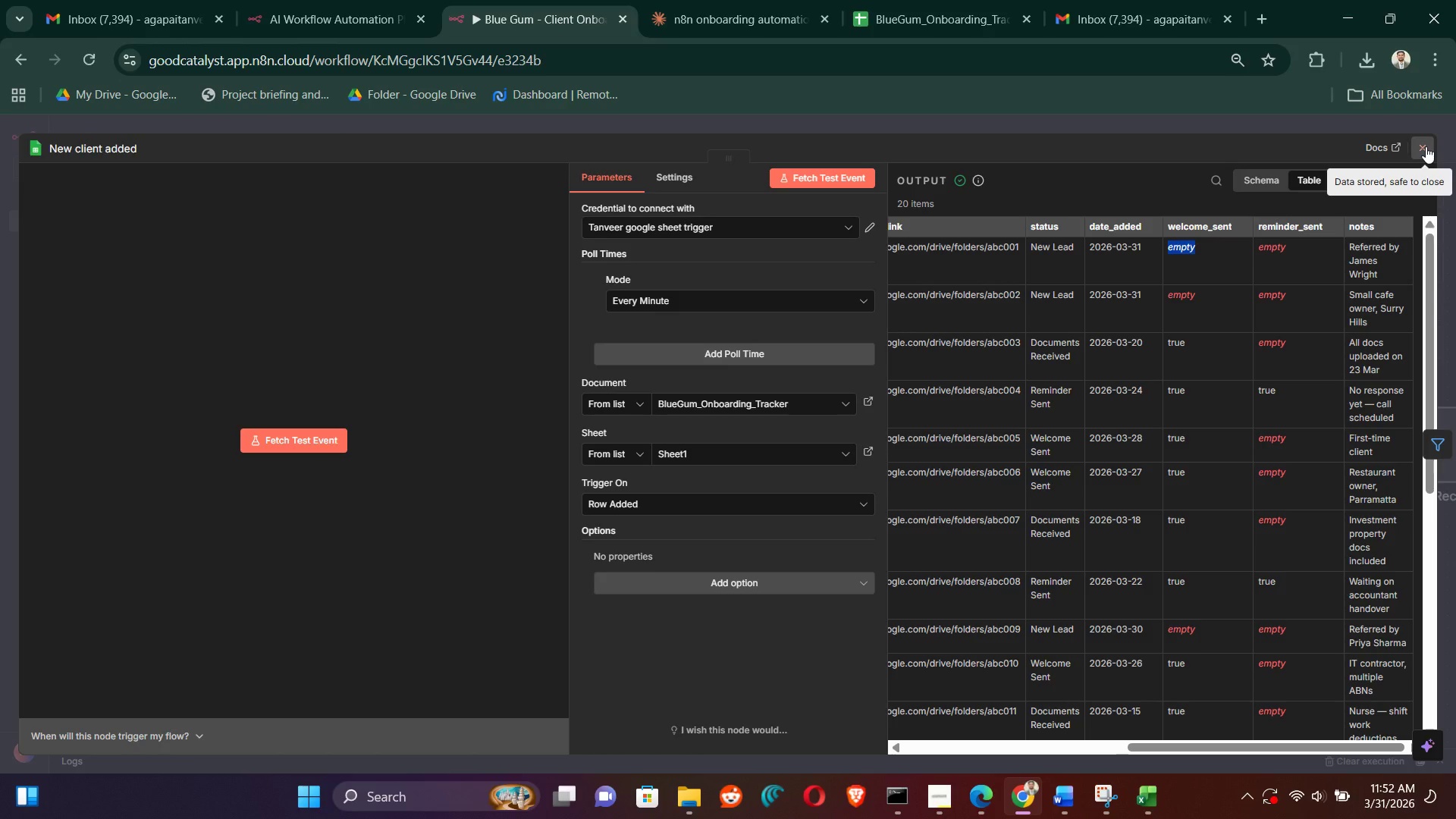 
left_click([1426, 146])
 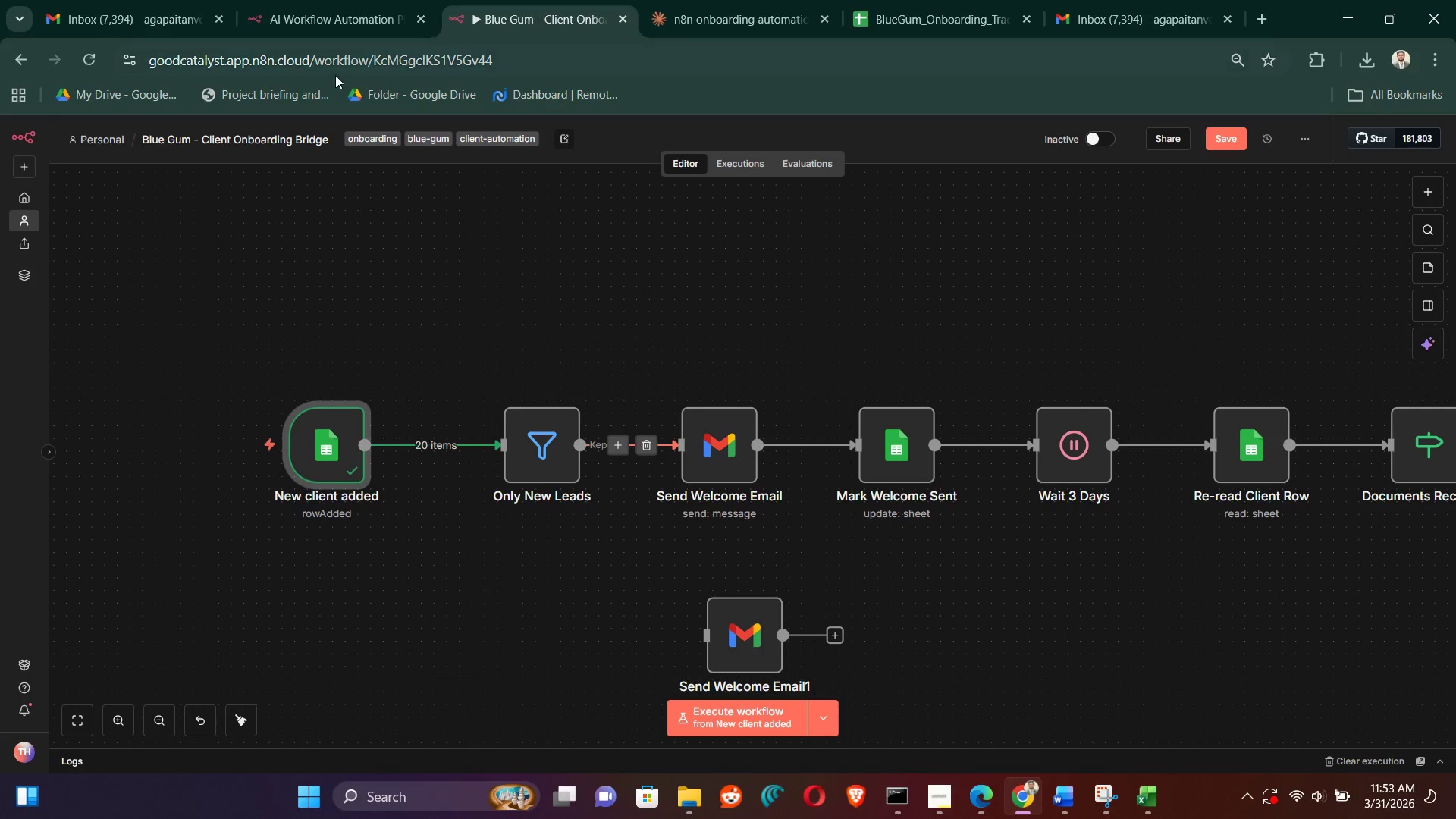 
left_click([864, 0])
 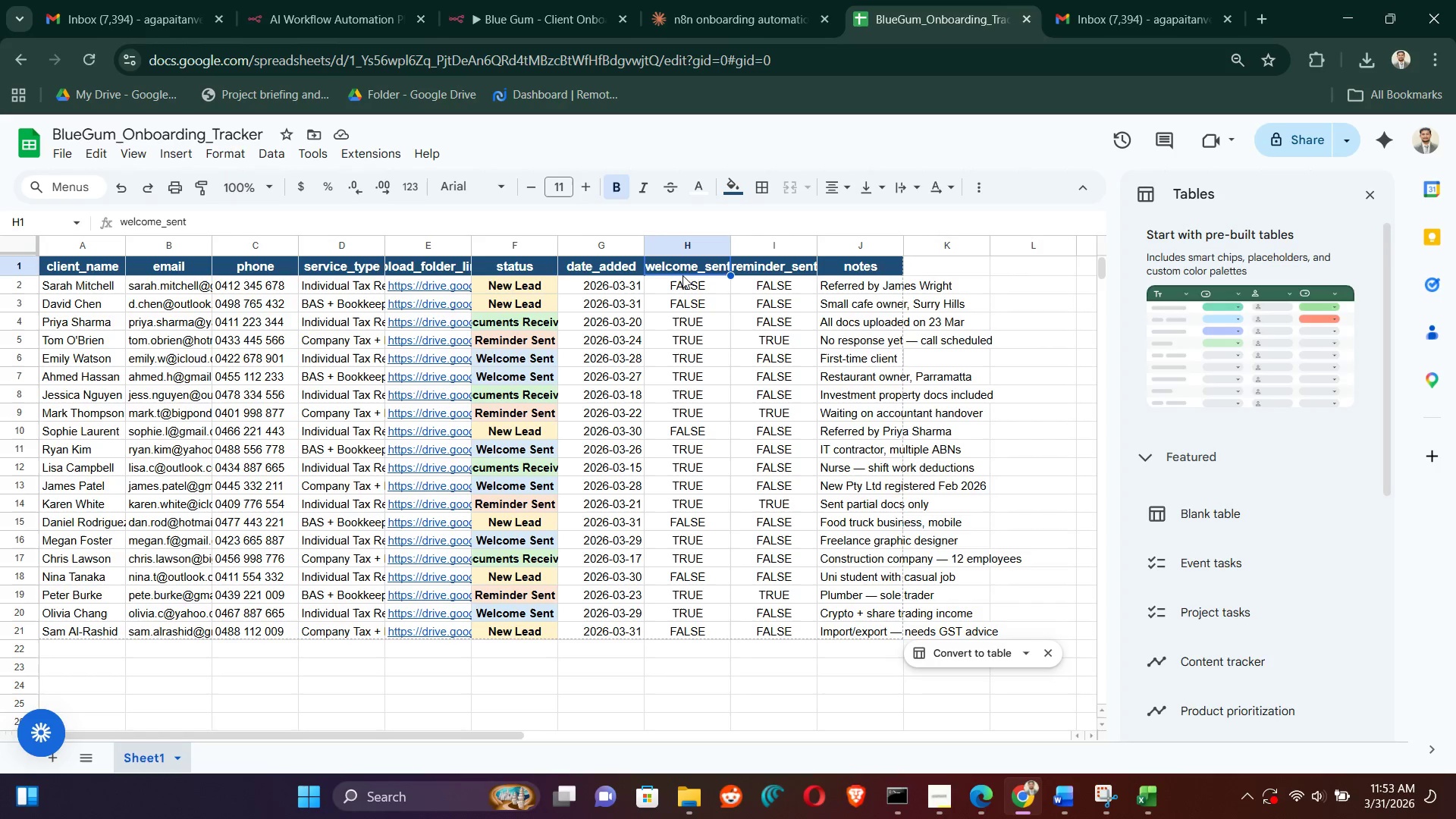 
left_click([685, 283])
 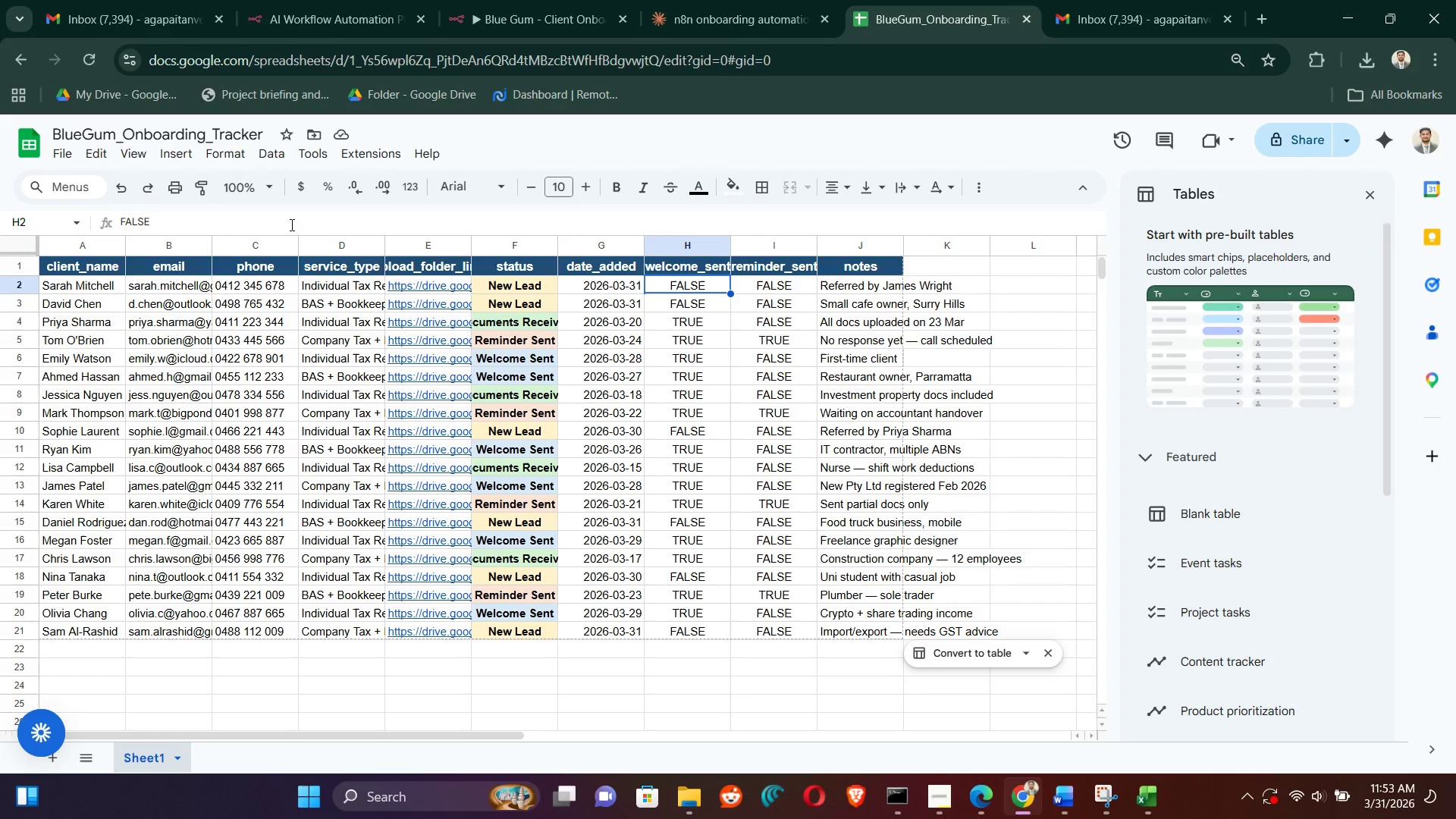 
double_click([290, 224])
 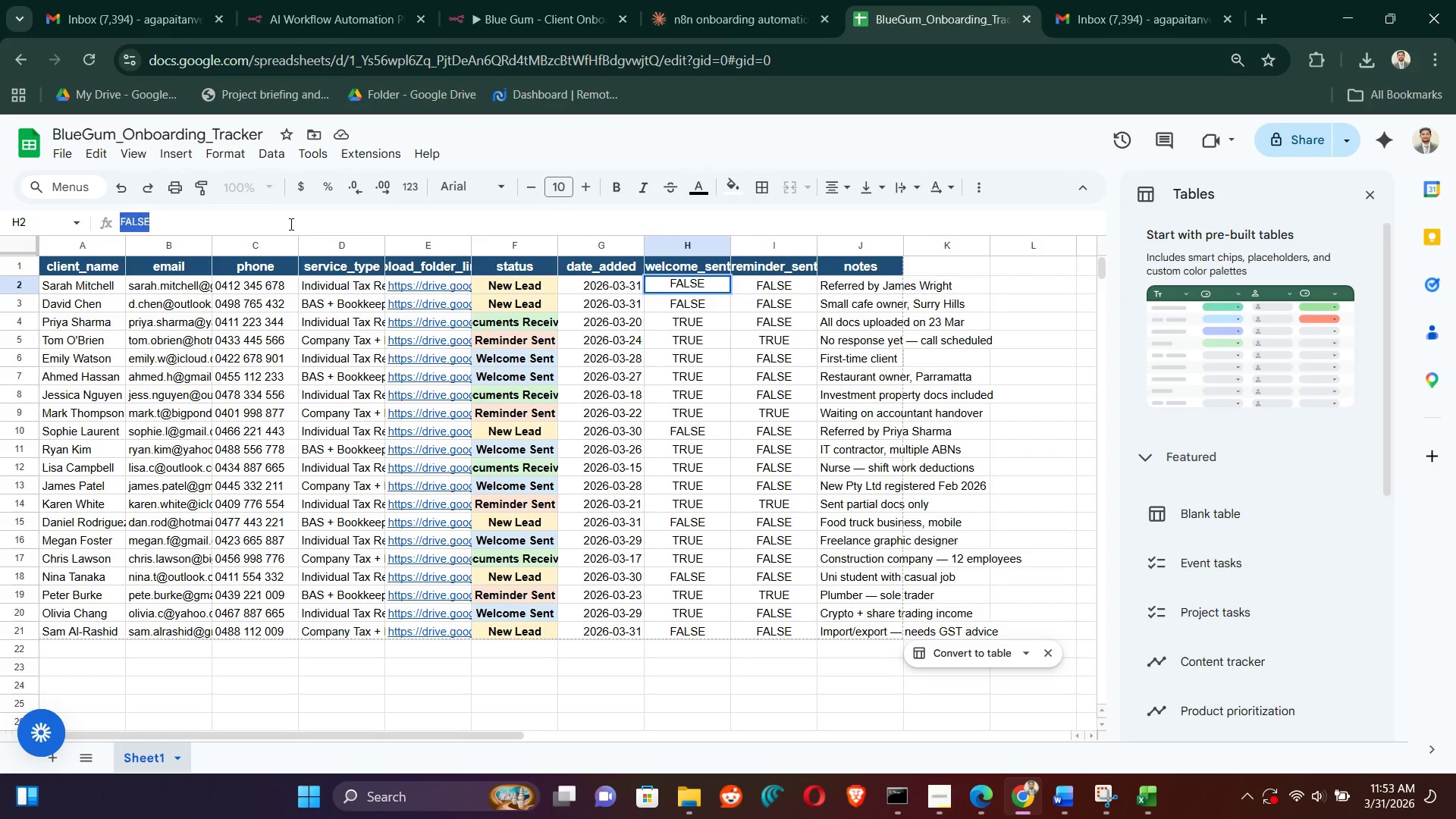 
triple_click([290, 224])
 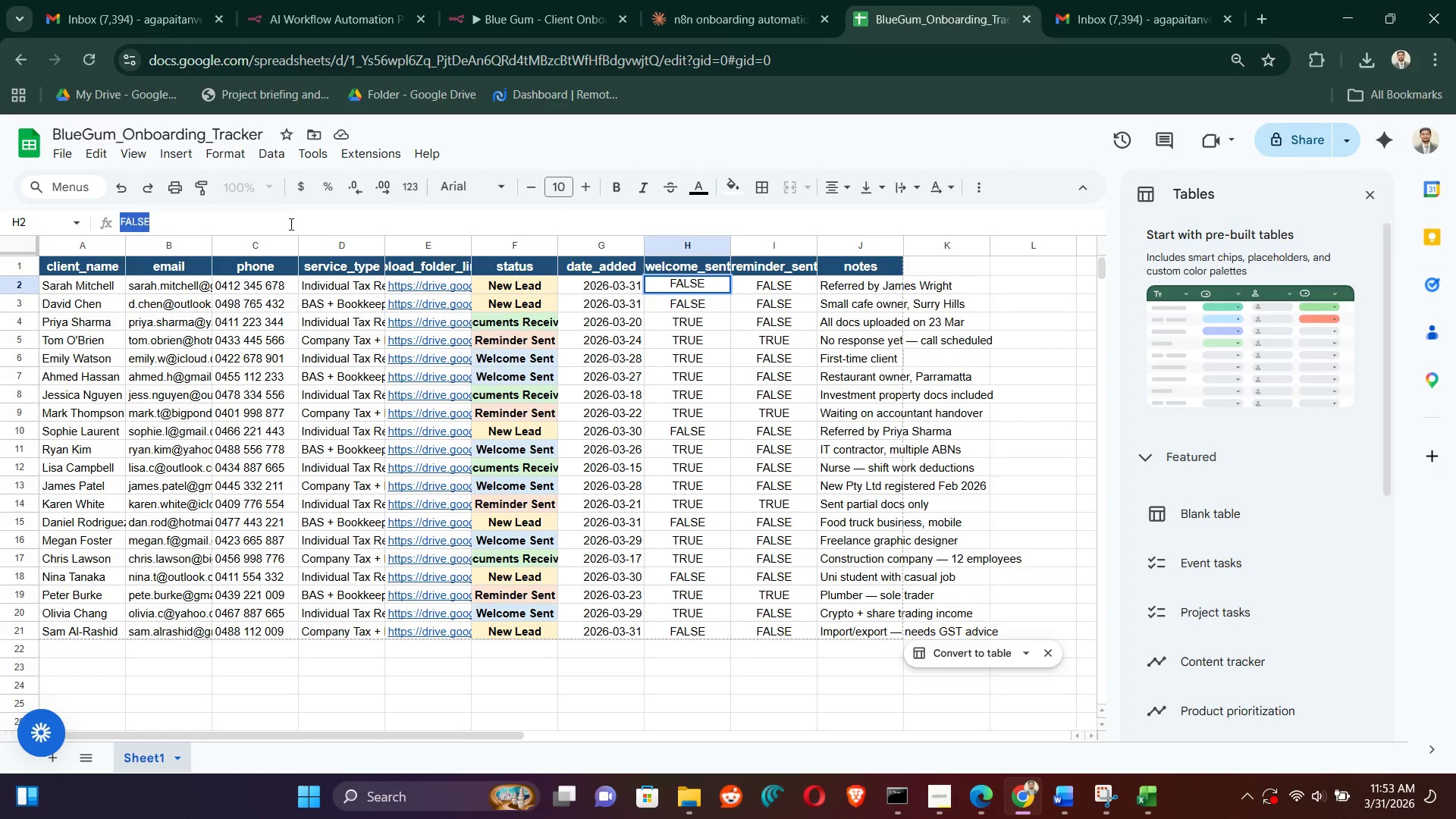 
key(Backspace)
type(false)
 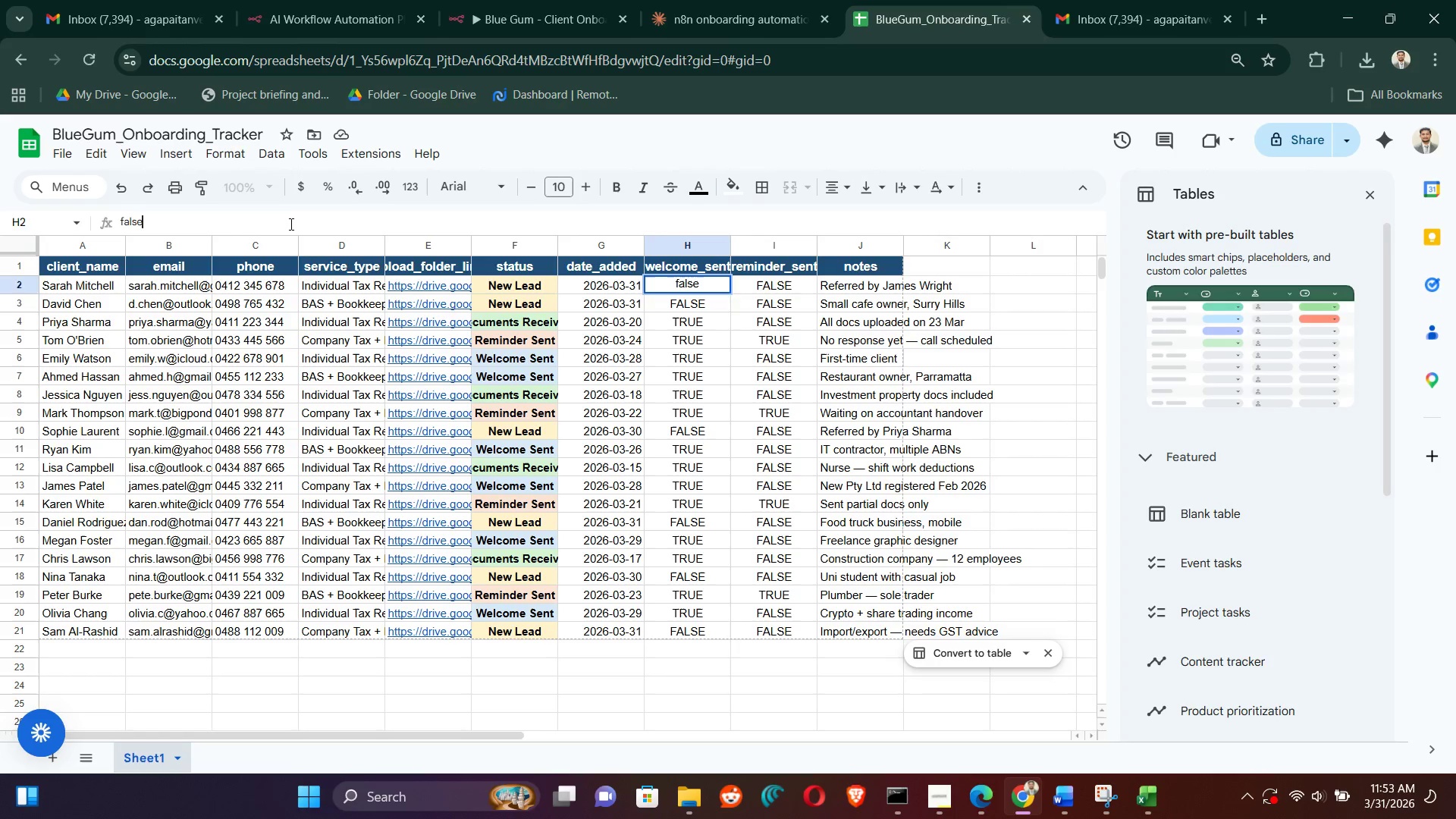 
key(Enter)
 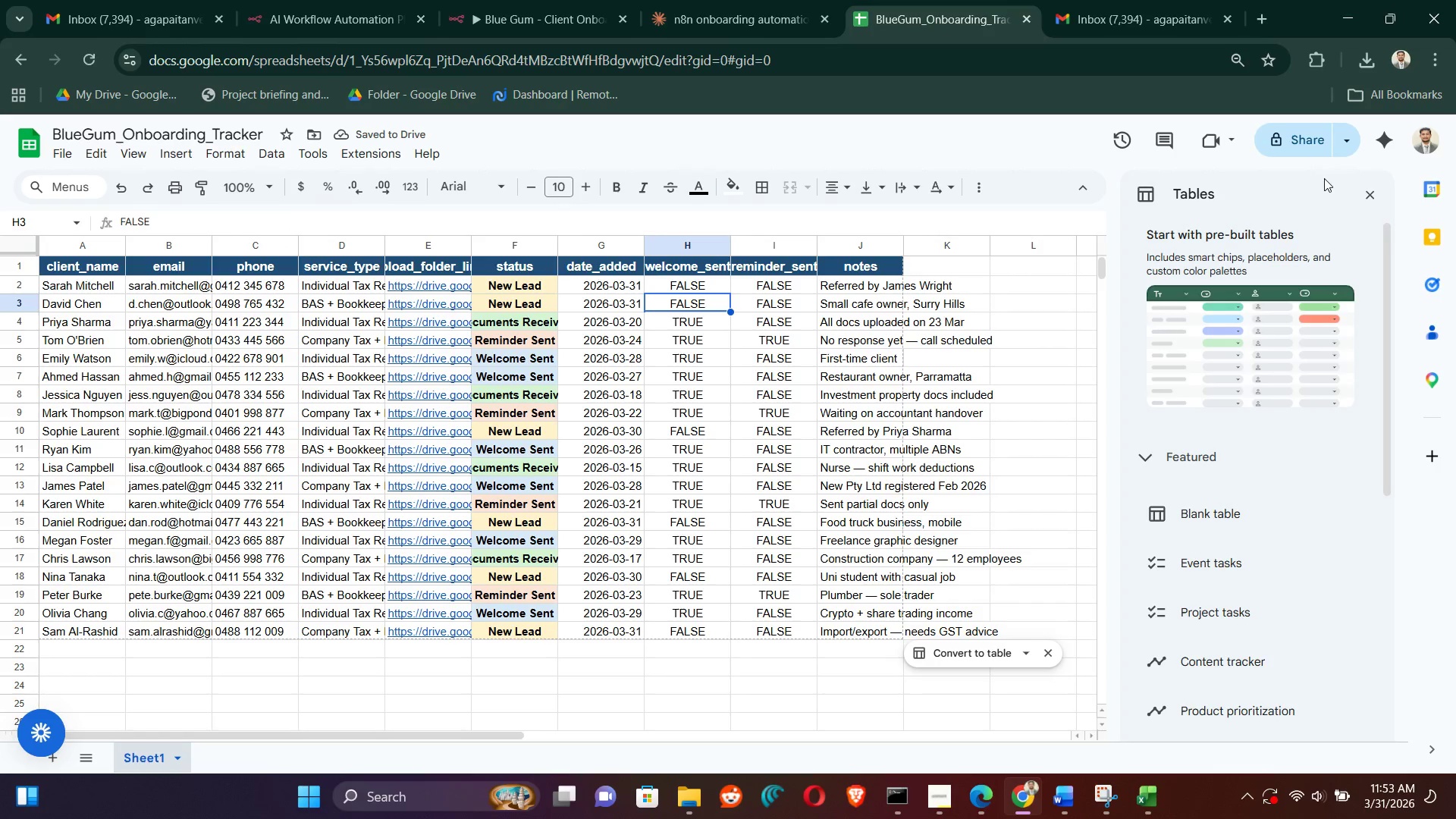 
left_click([1367, 189])
 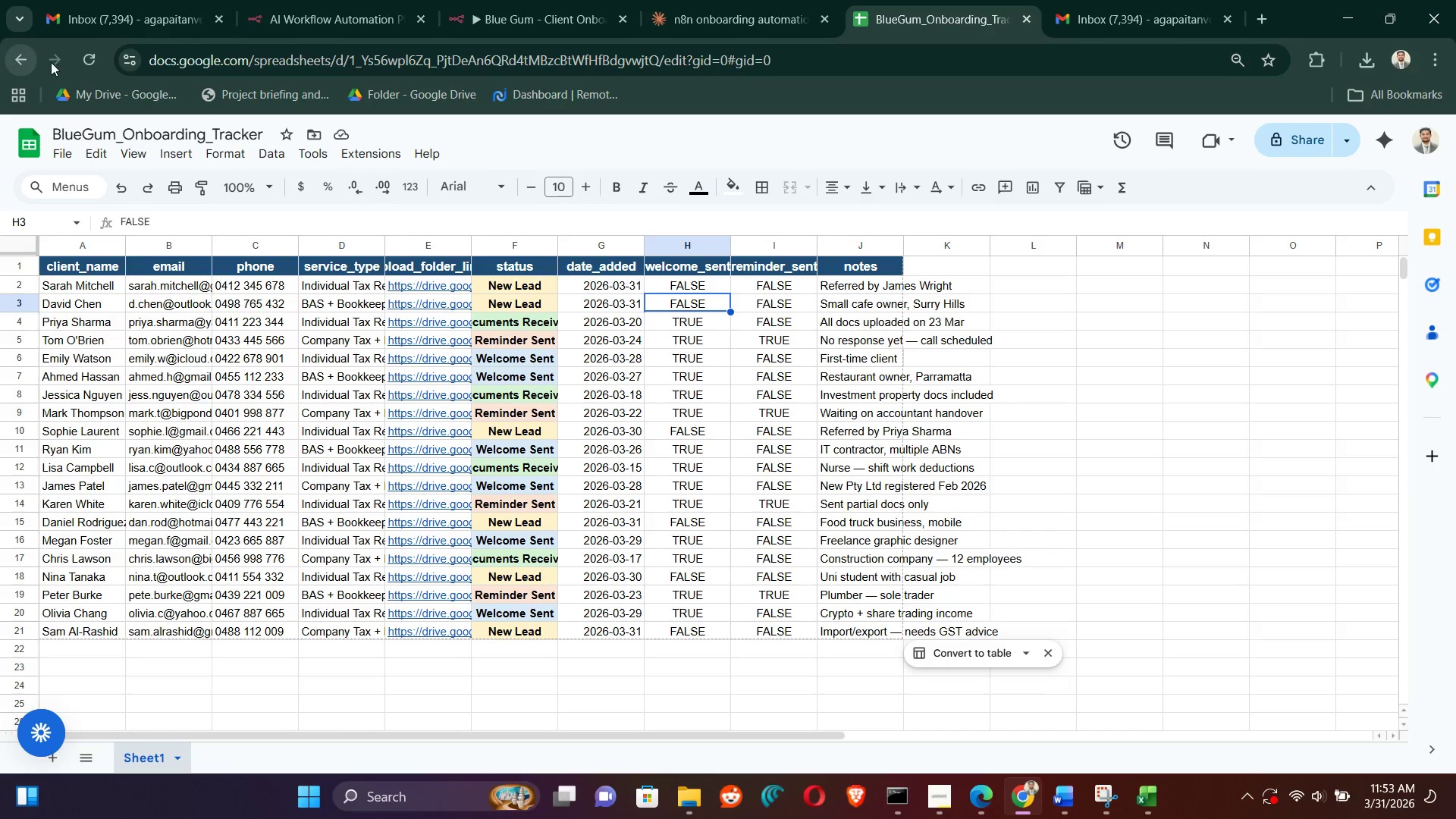 
left_click([94, 61])
 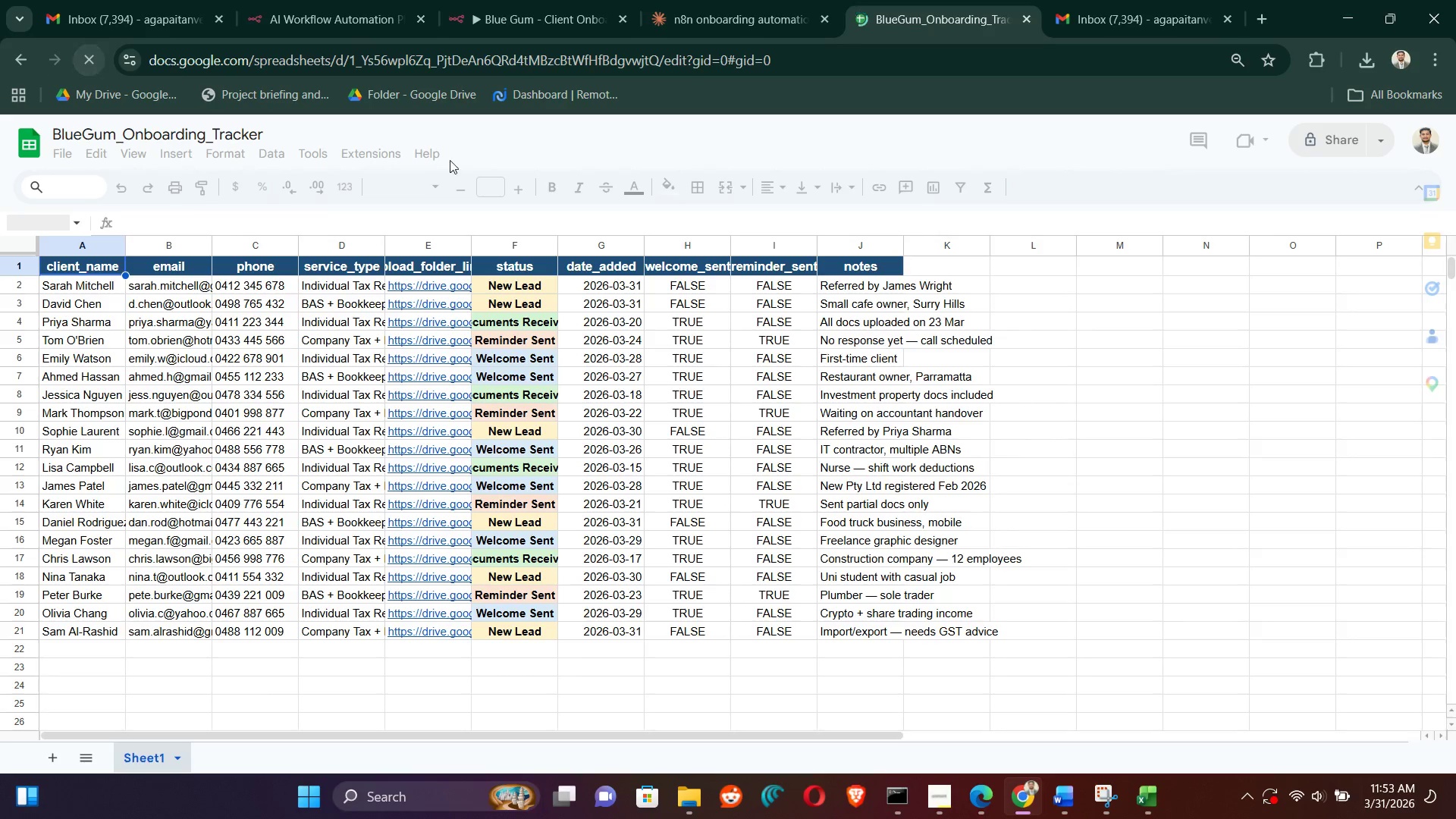 
left_click([675, 300])
 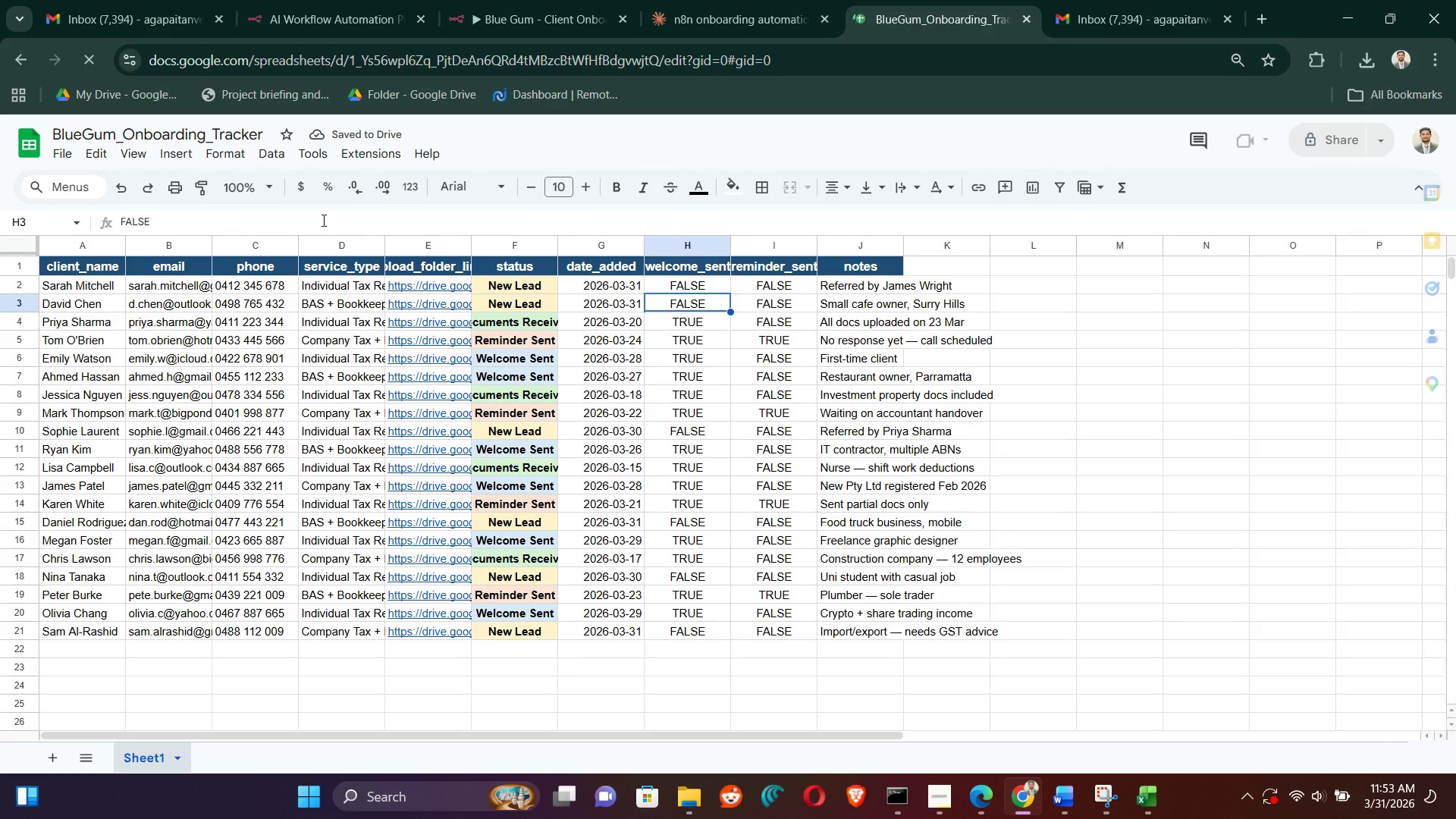 
double_click([322, 220])
 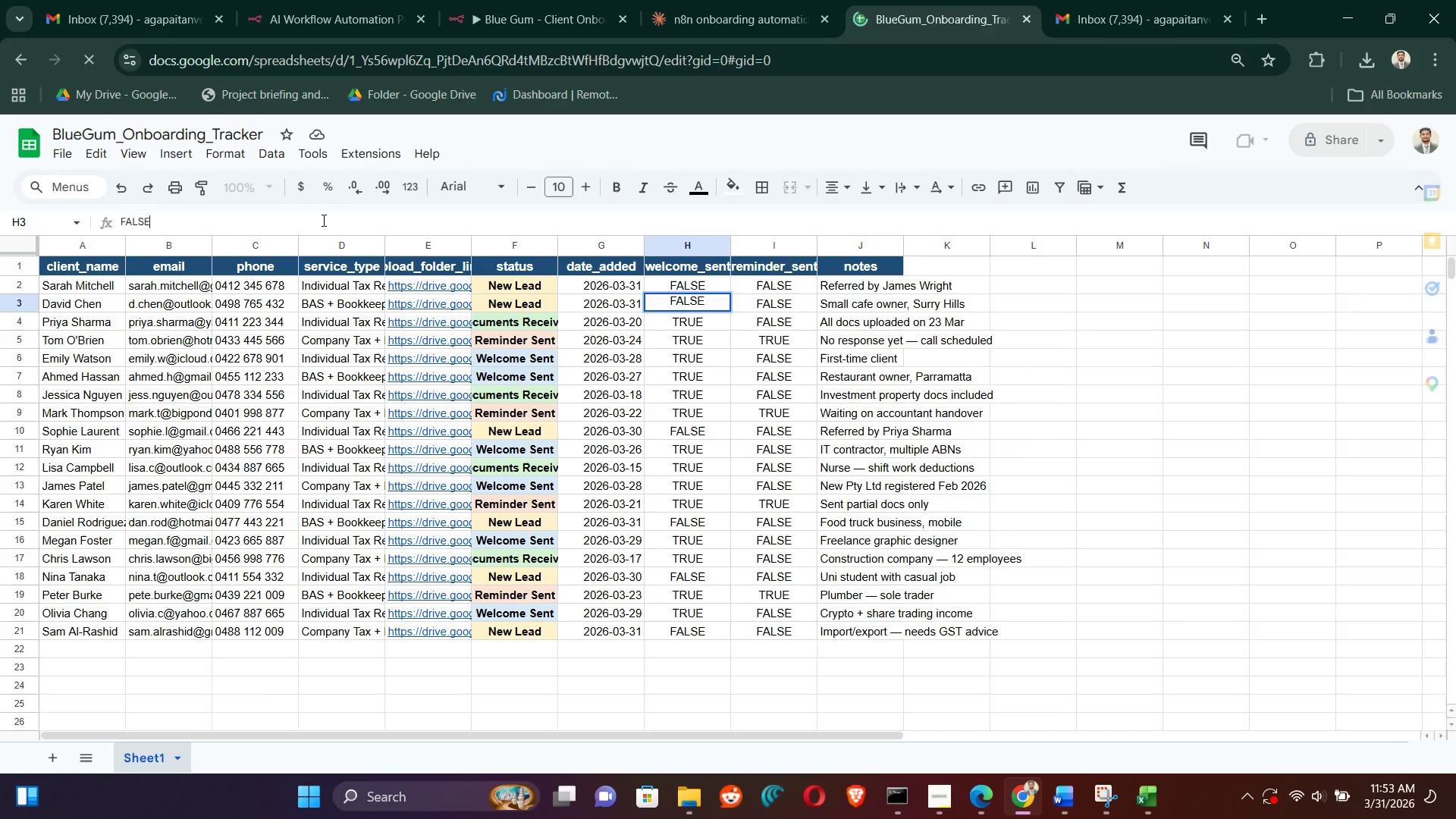 
triple_click([322, 220])
 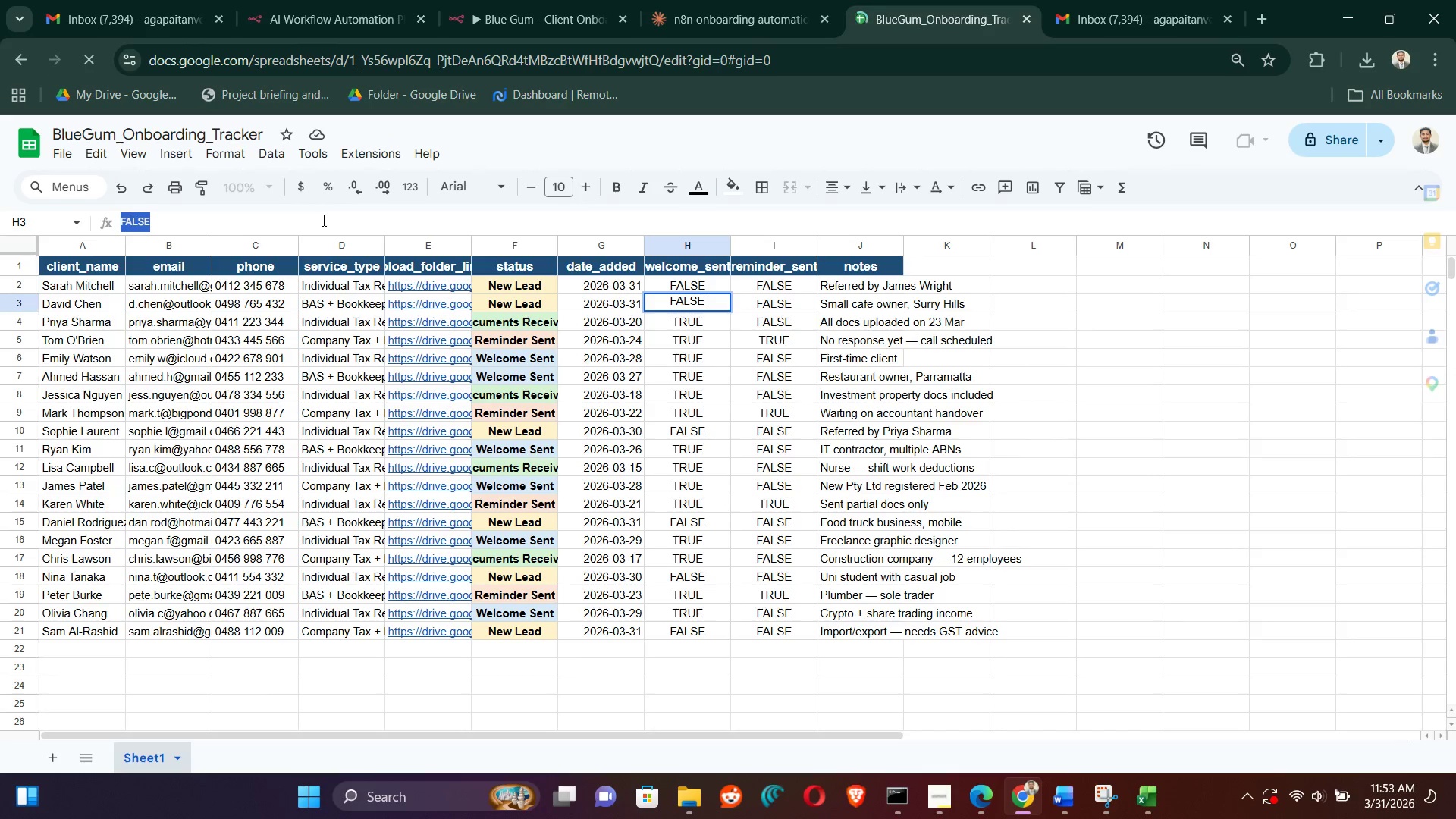 
key(Backspace)
 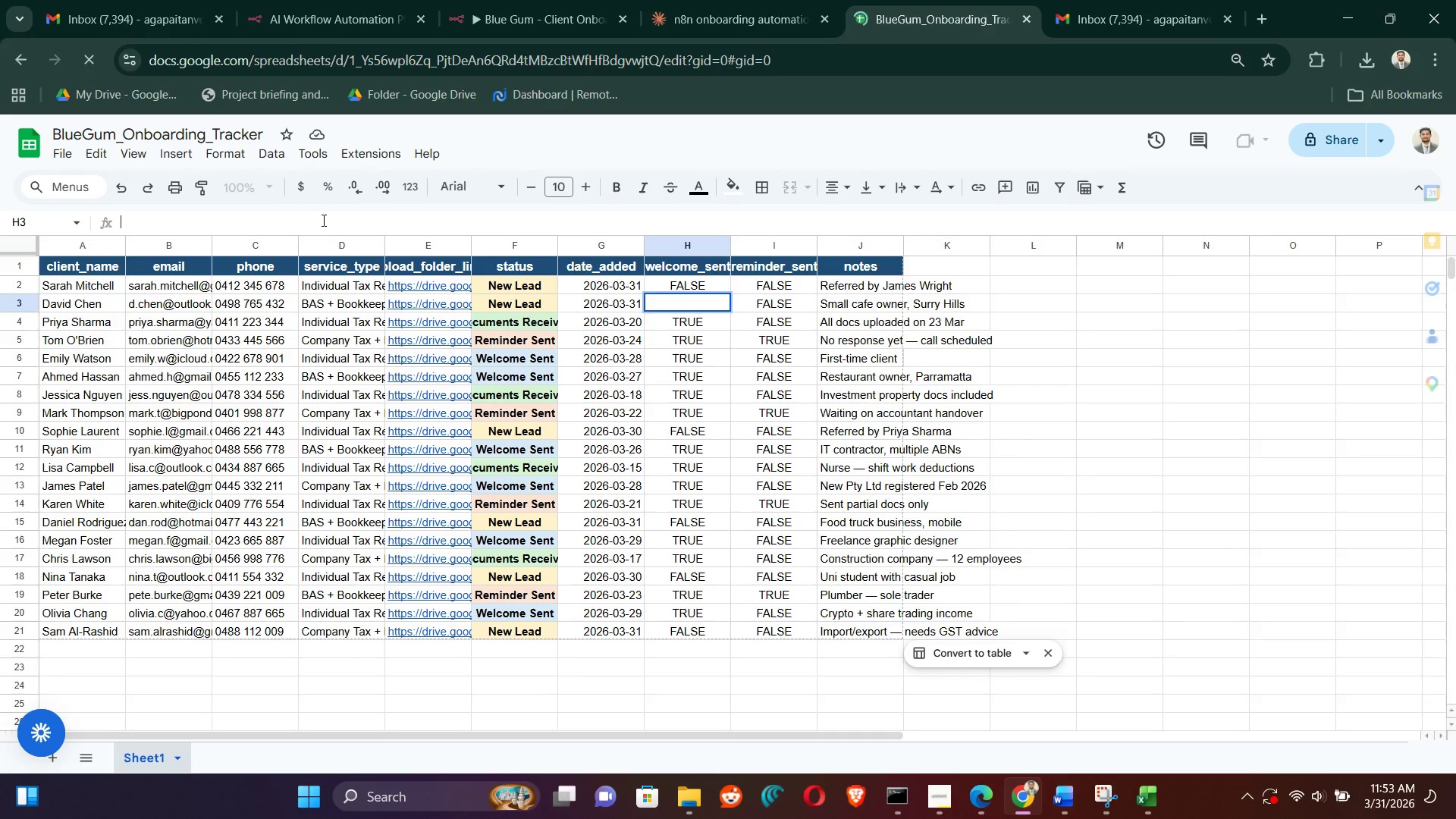 
key(Shift+ShiftLeft)
 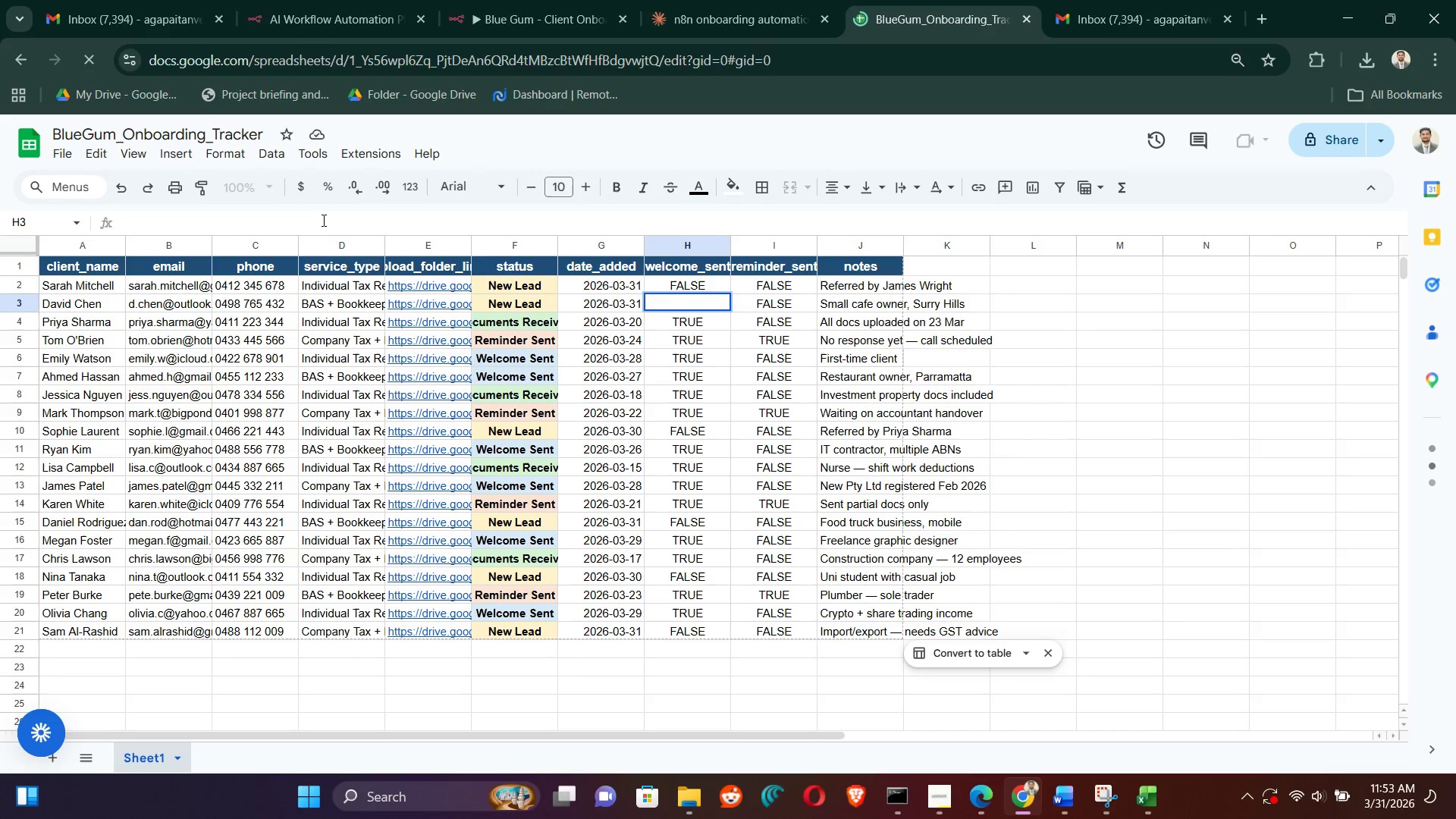 
key(Shift+T)
 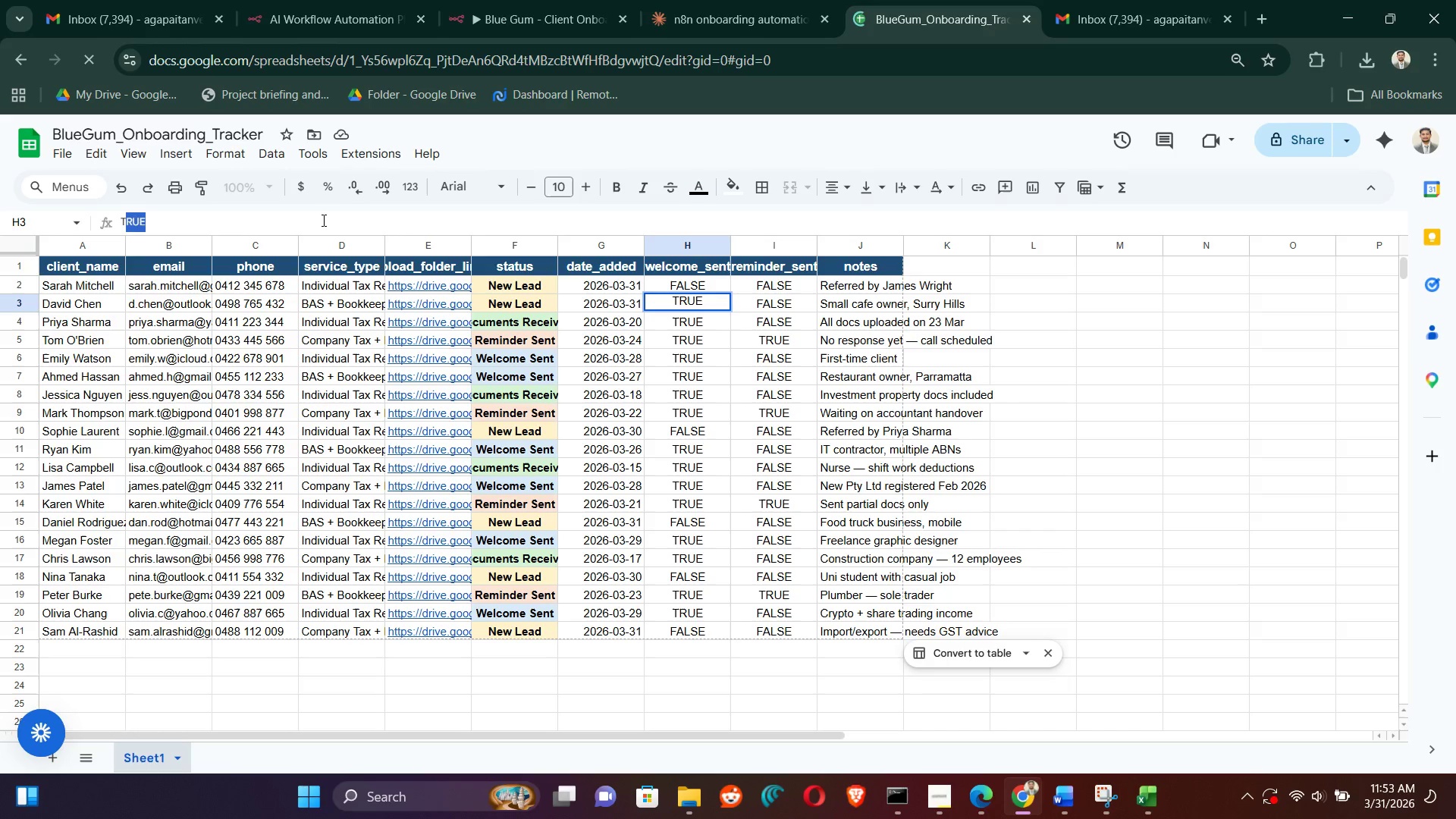 
key(ArrowRight)
 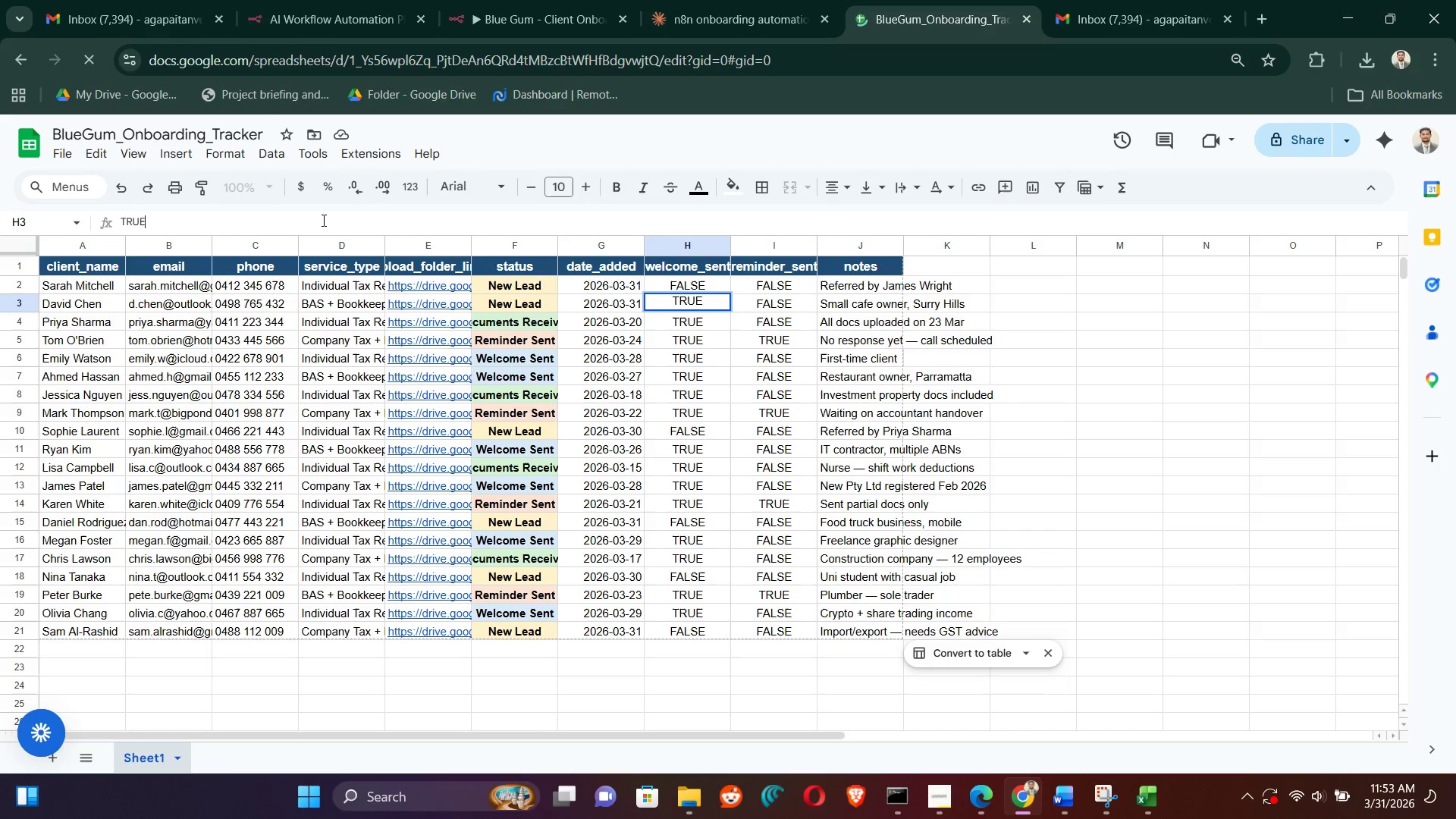 
key(Enter)
 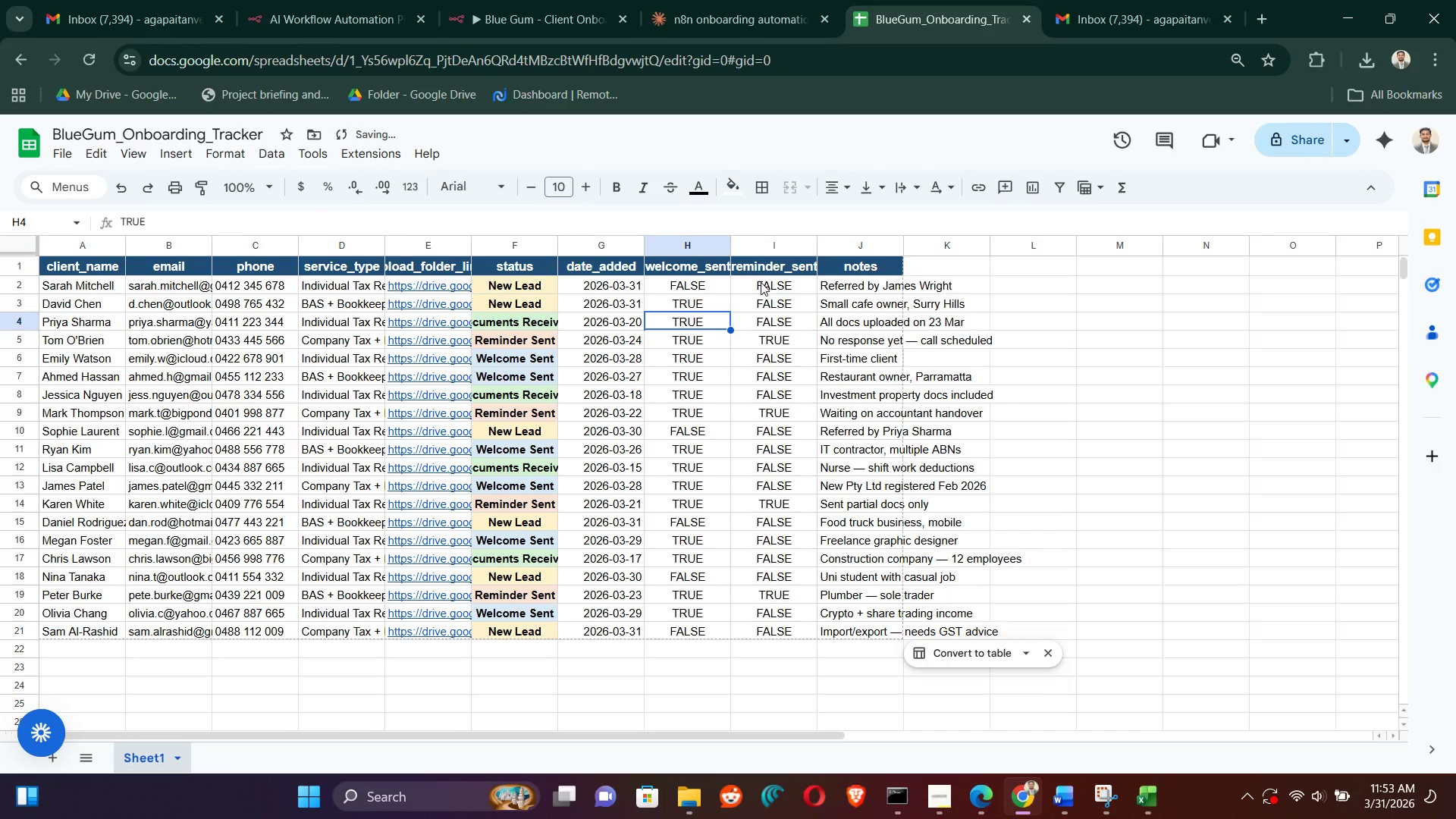 
left_click([762, 284])
 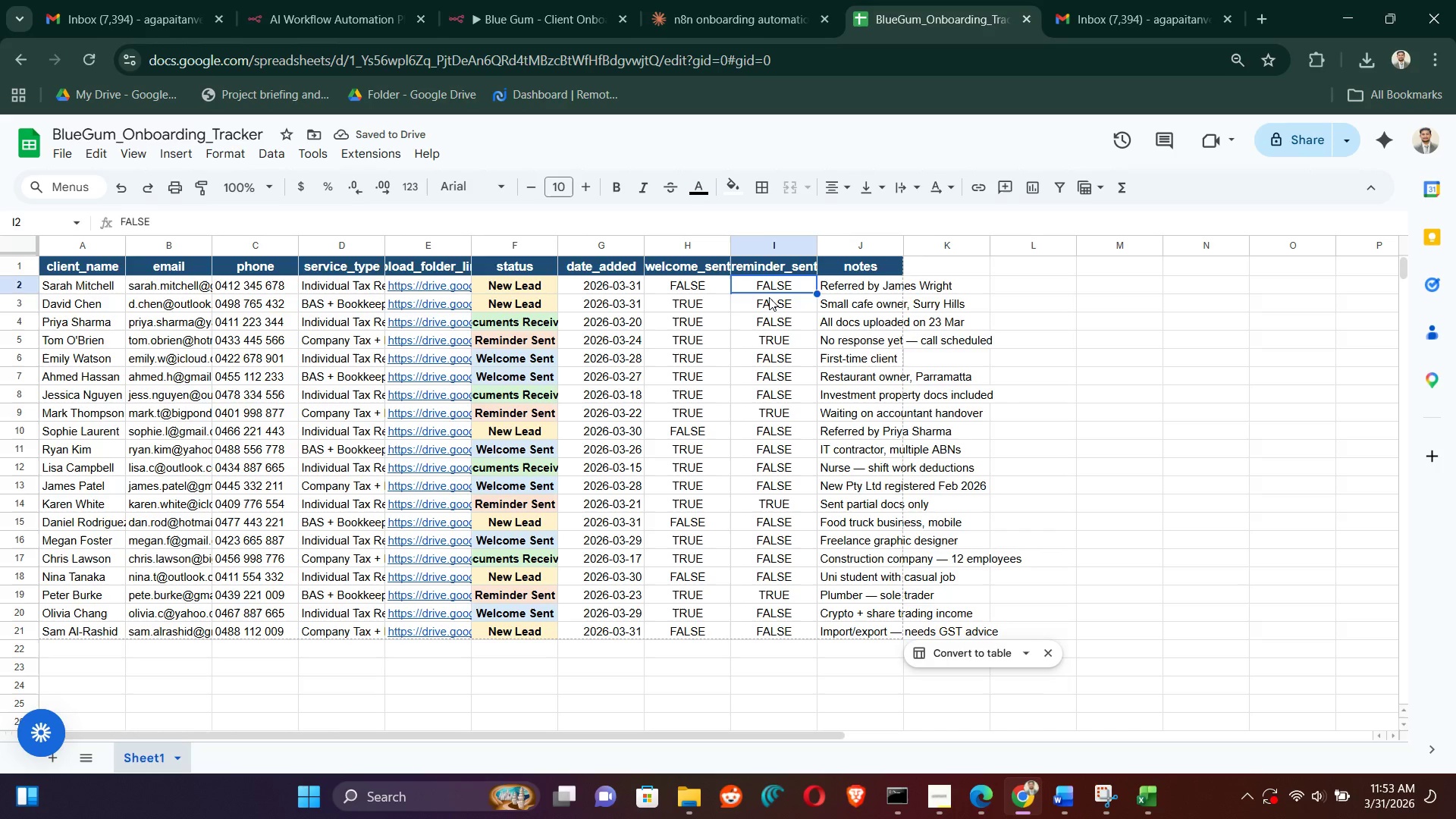 
left_click([769, 297])
 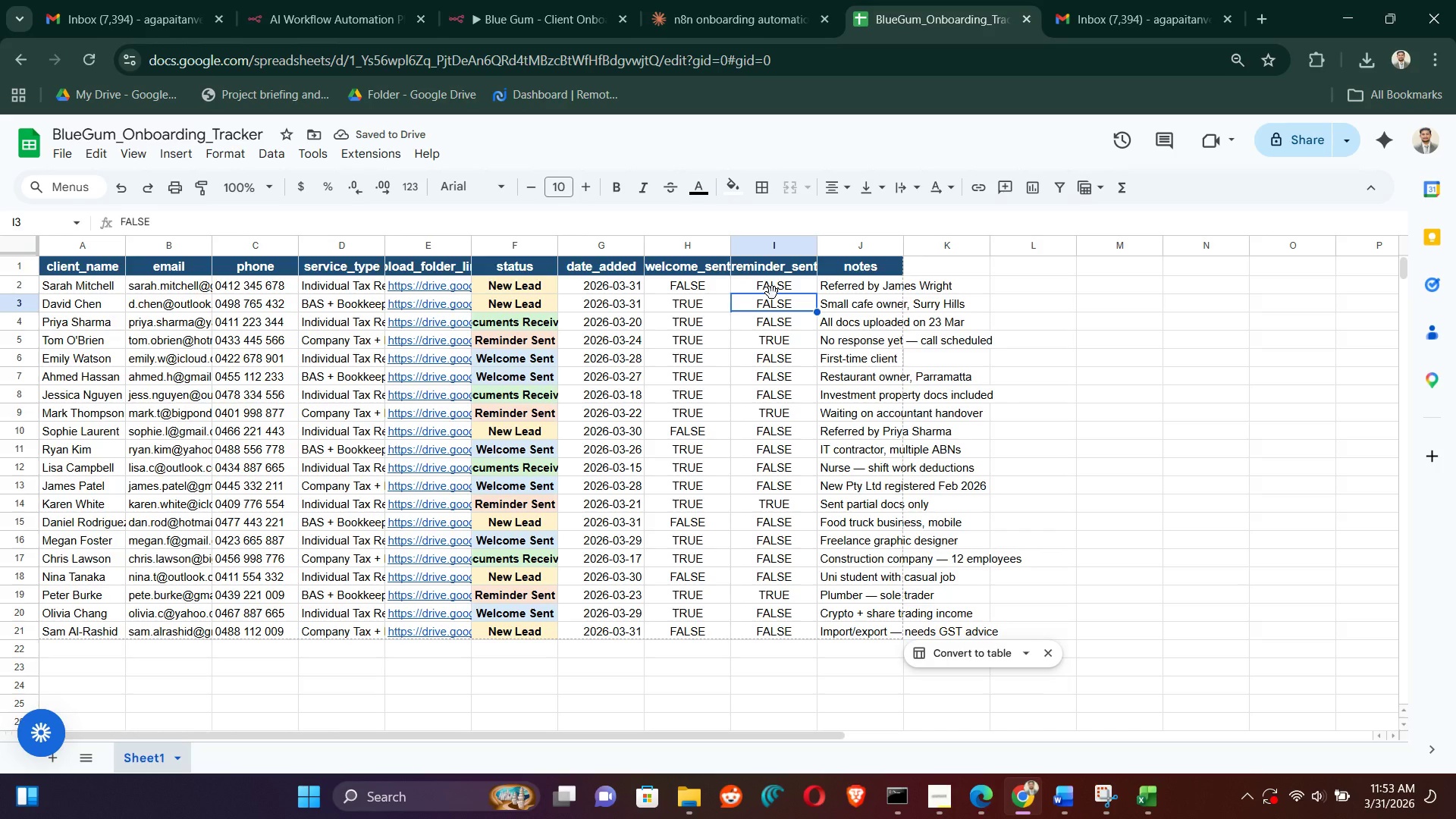 
left_click([772, 293])
 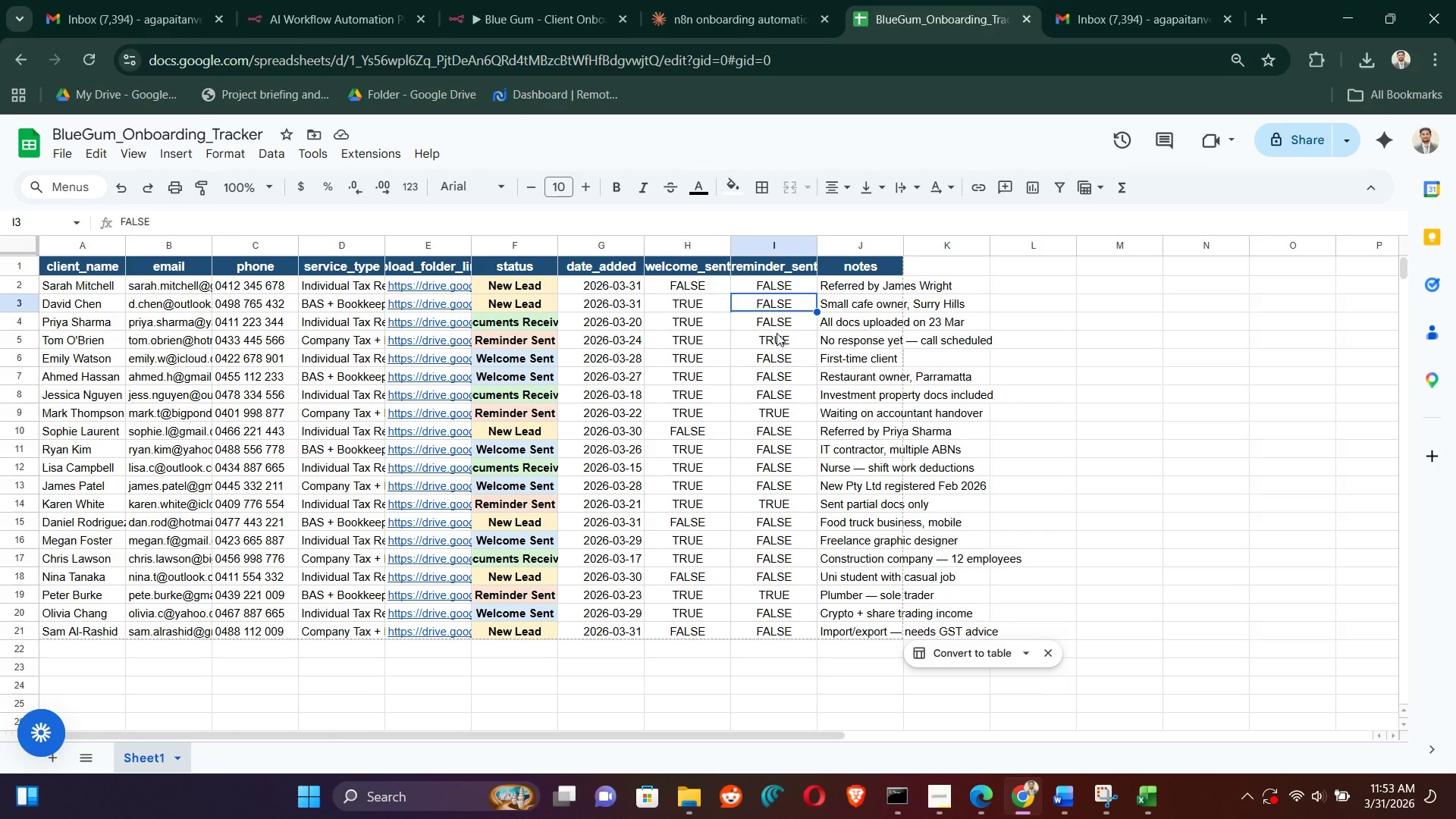 
left_click([777, 333])
 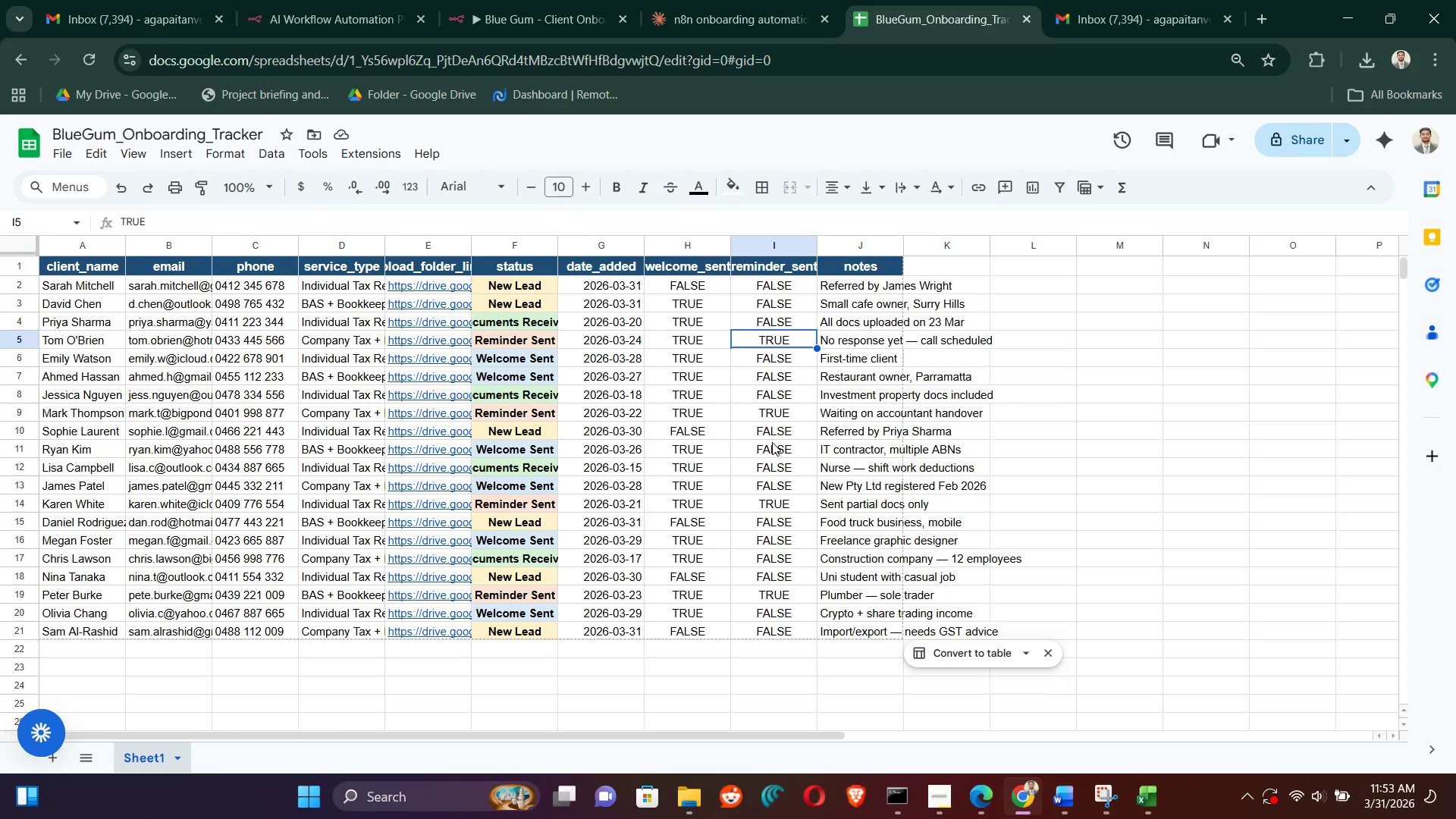 
left_click([772, 442])
 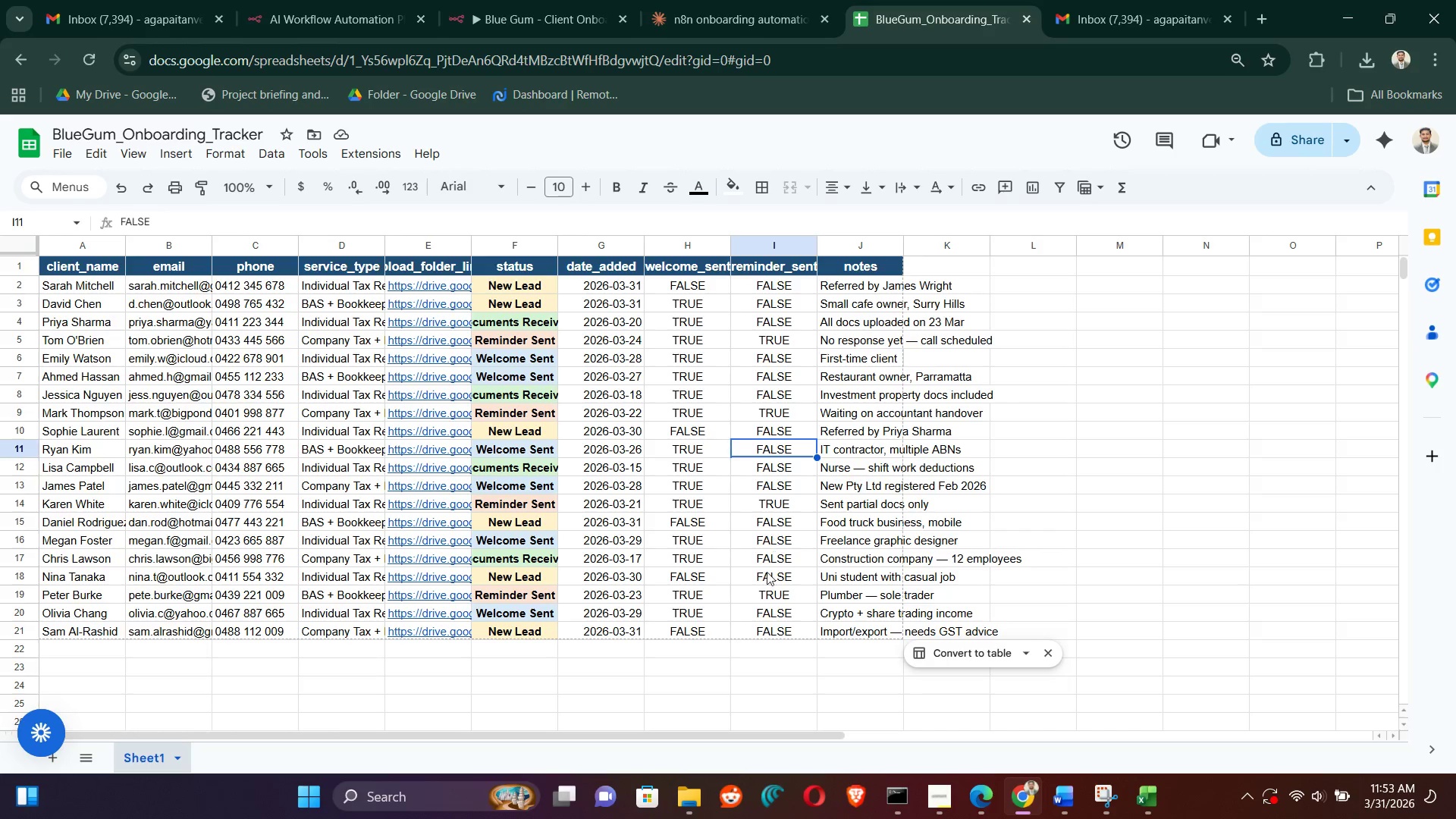 
left_click([767, 573])
 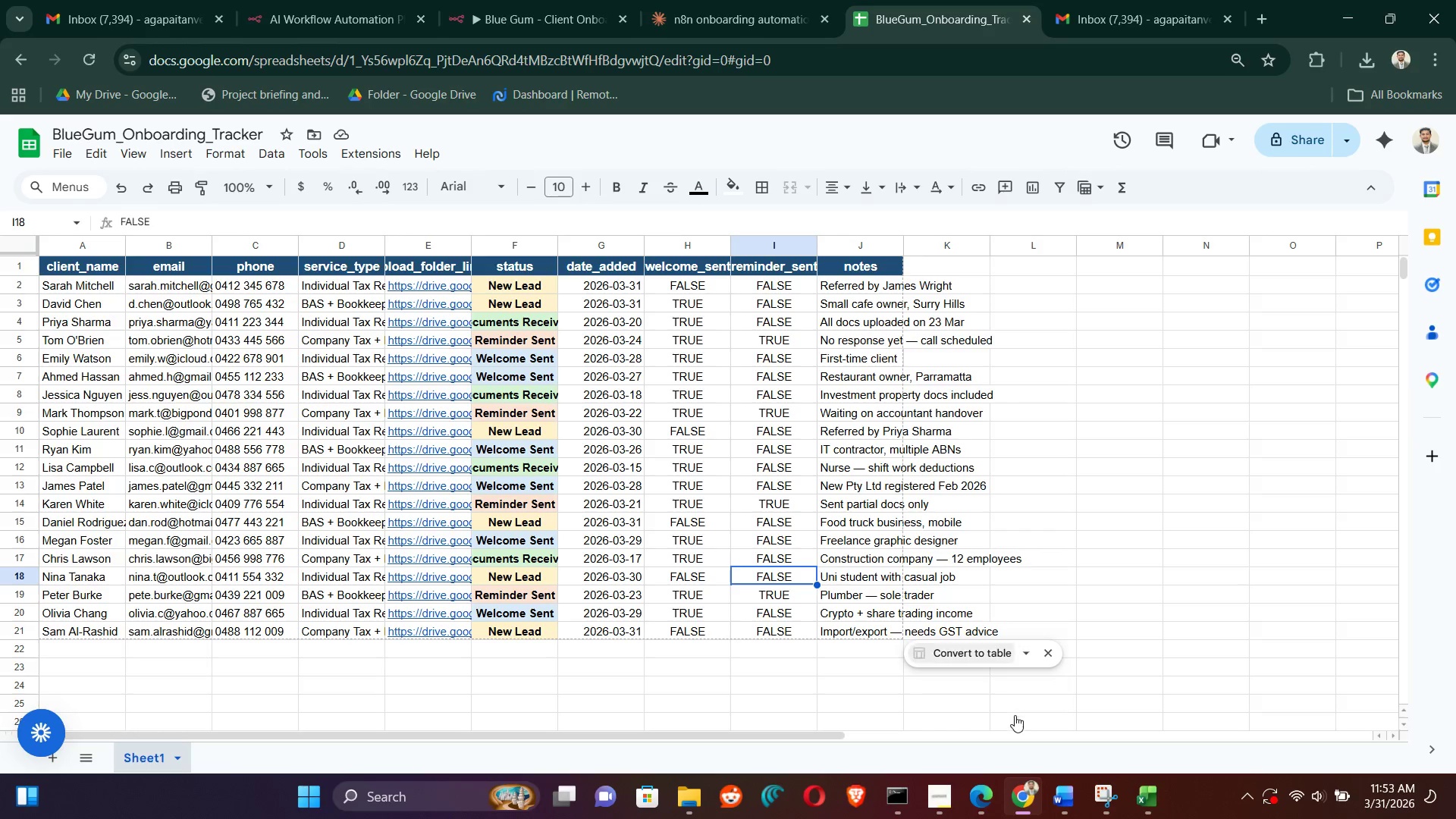 
left_click([974, 647])
 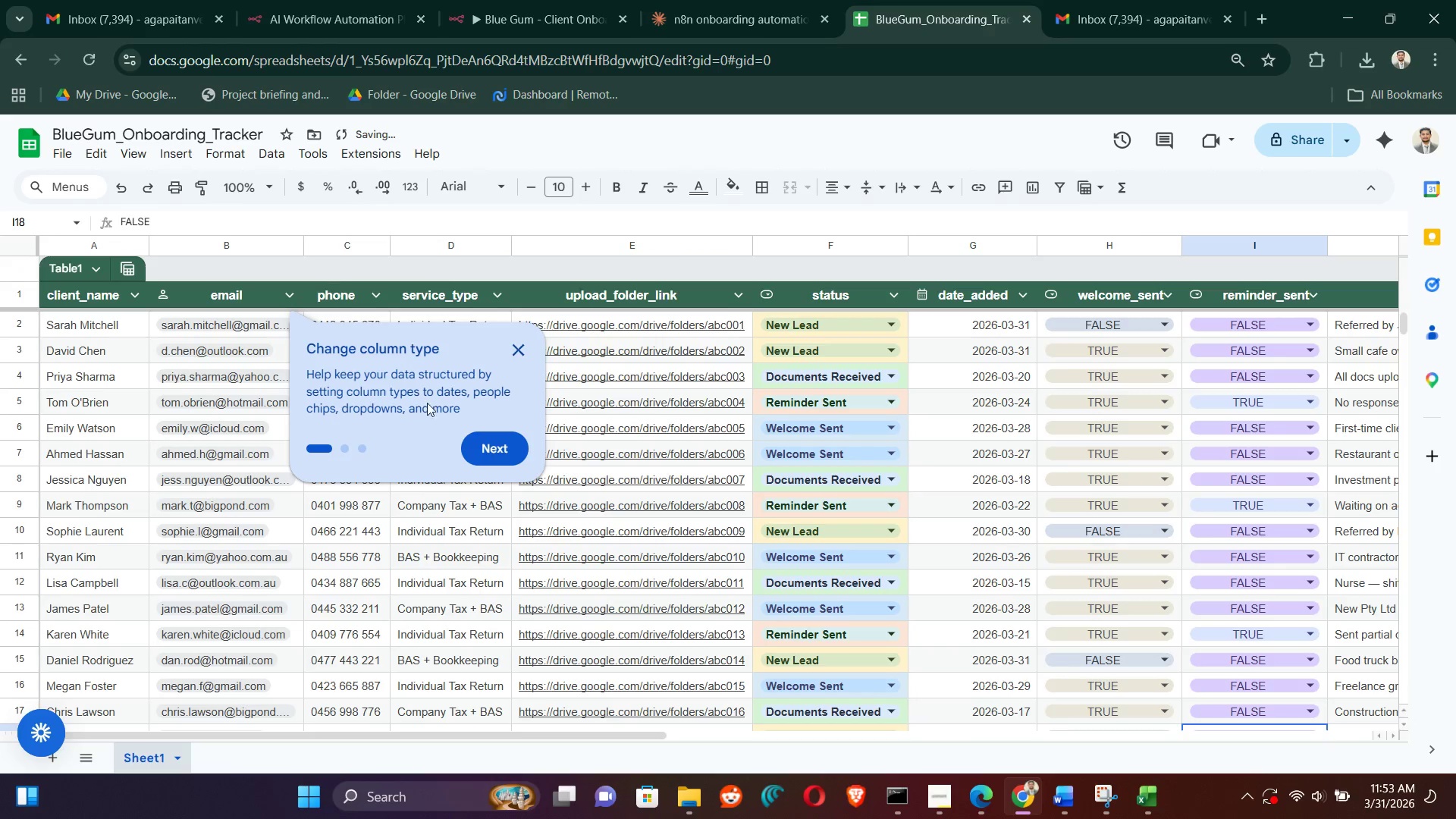 
left_click([508, 436])
 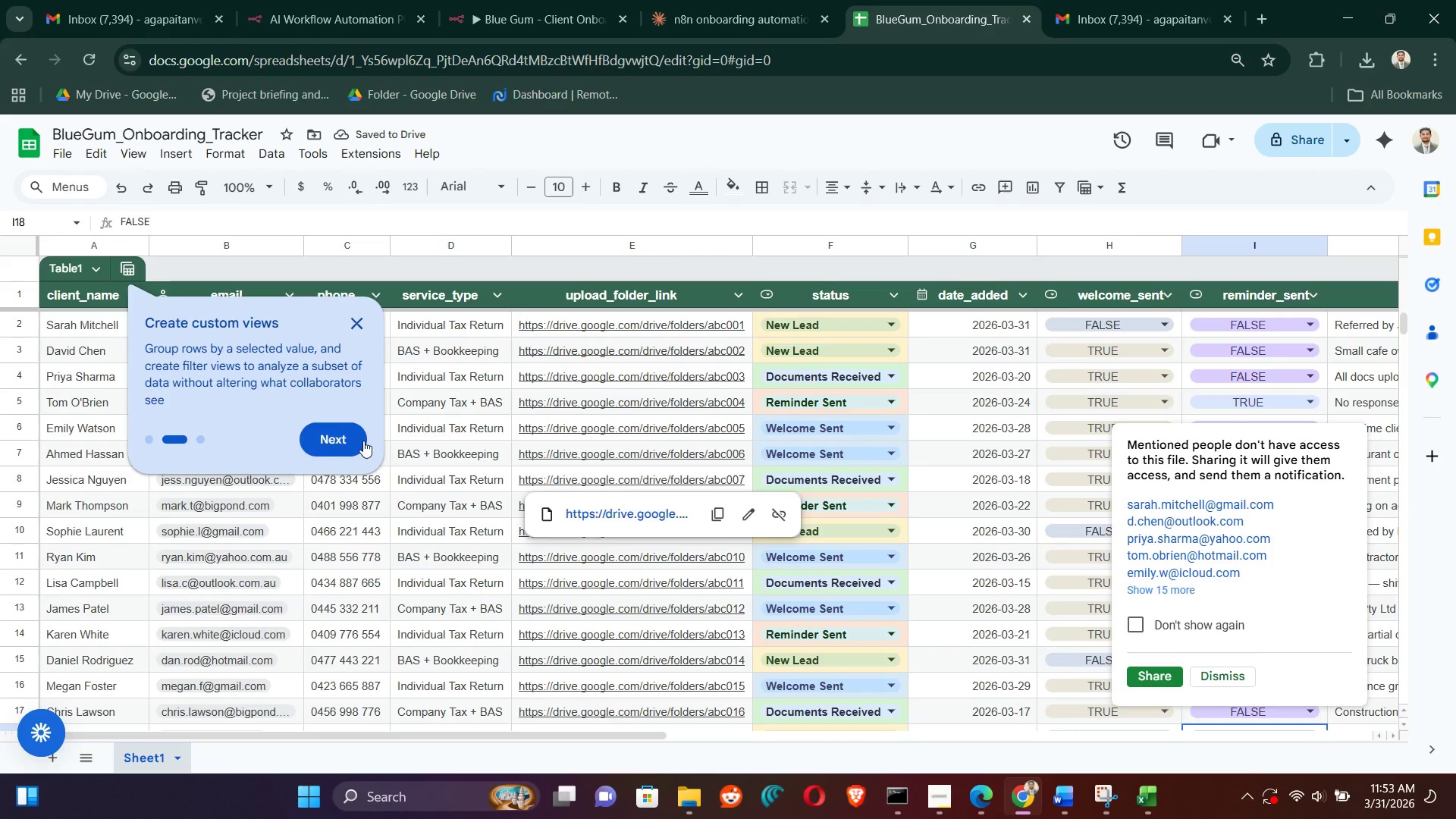 
left_click([354, 441])
 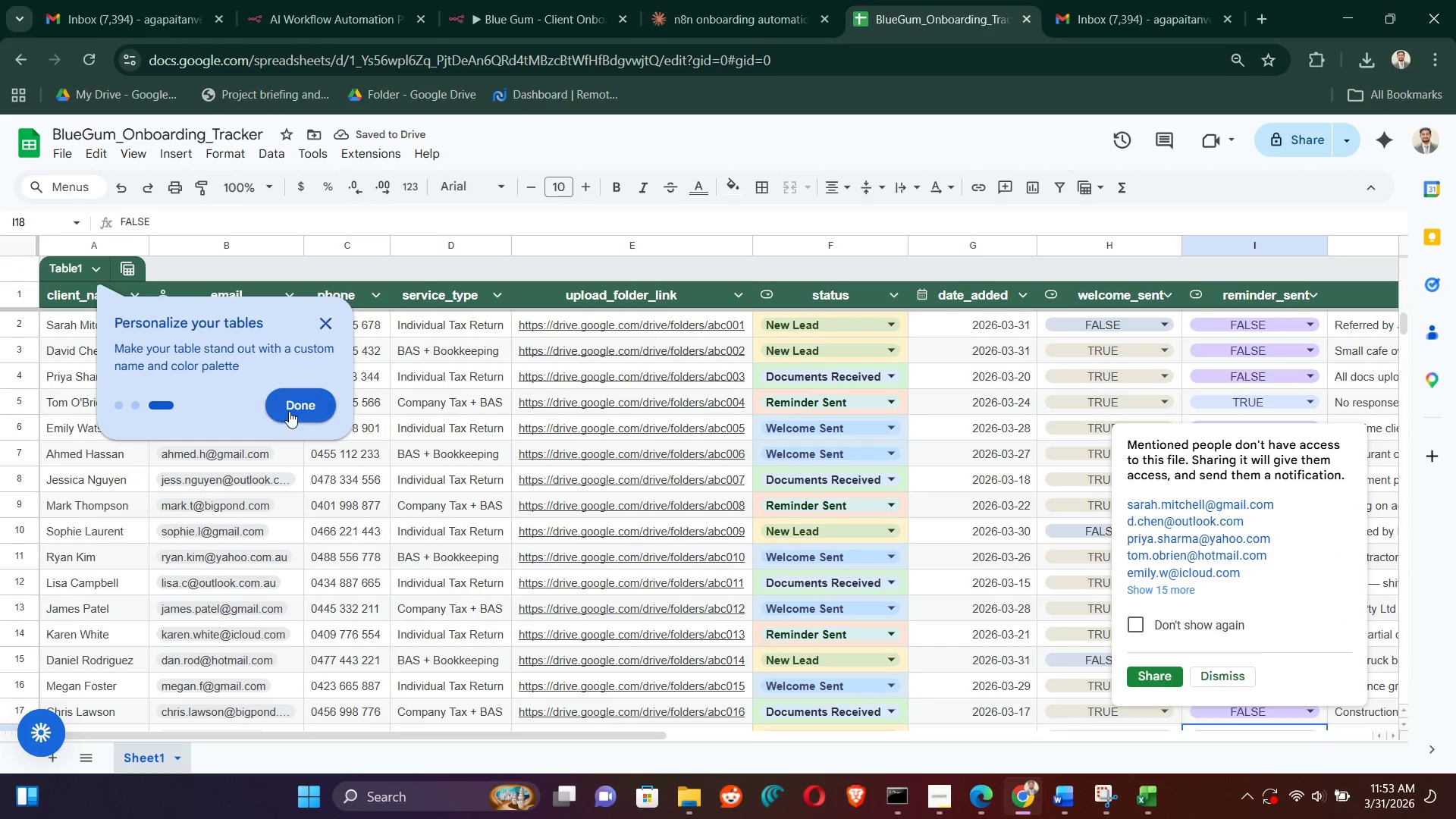 
left_click([297, 407])
 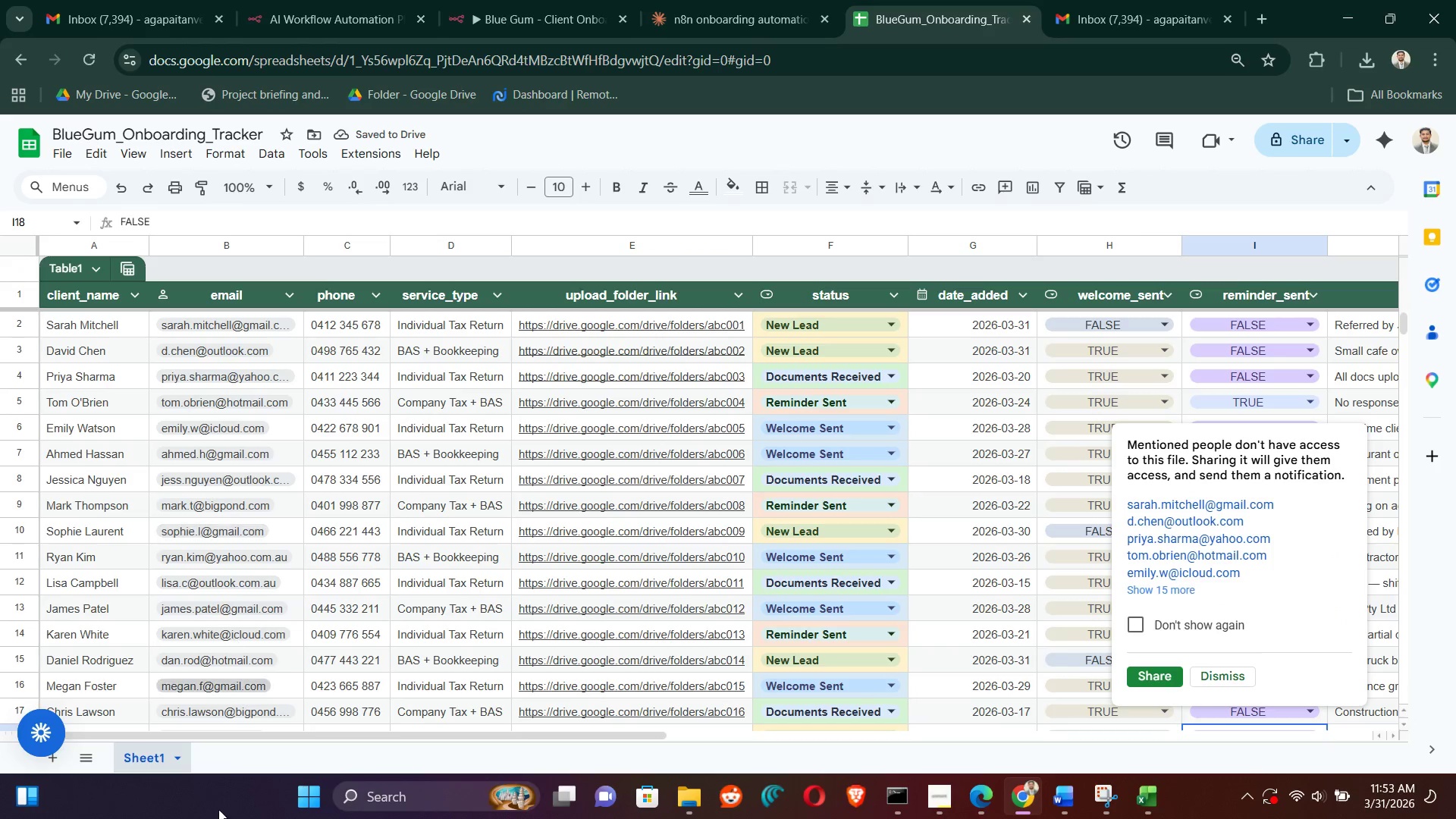 
scroll: coordinate [924, 544], scroll_direction: up, amount: 7.0
 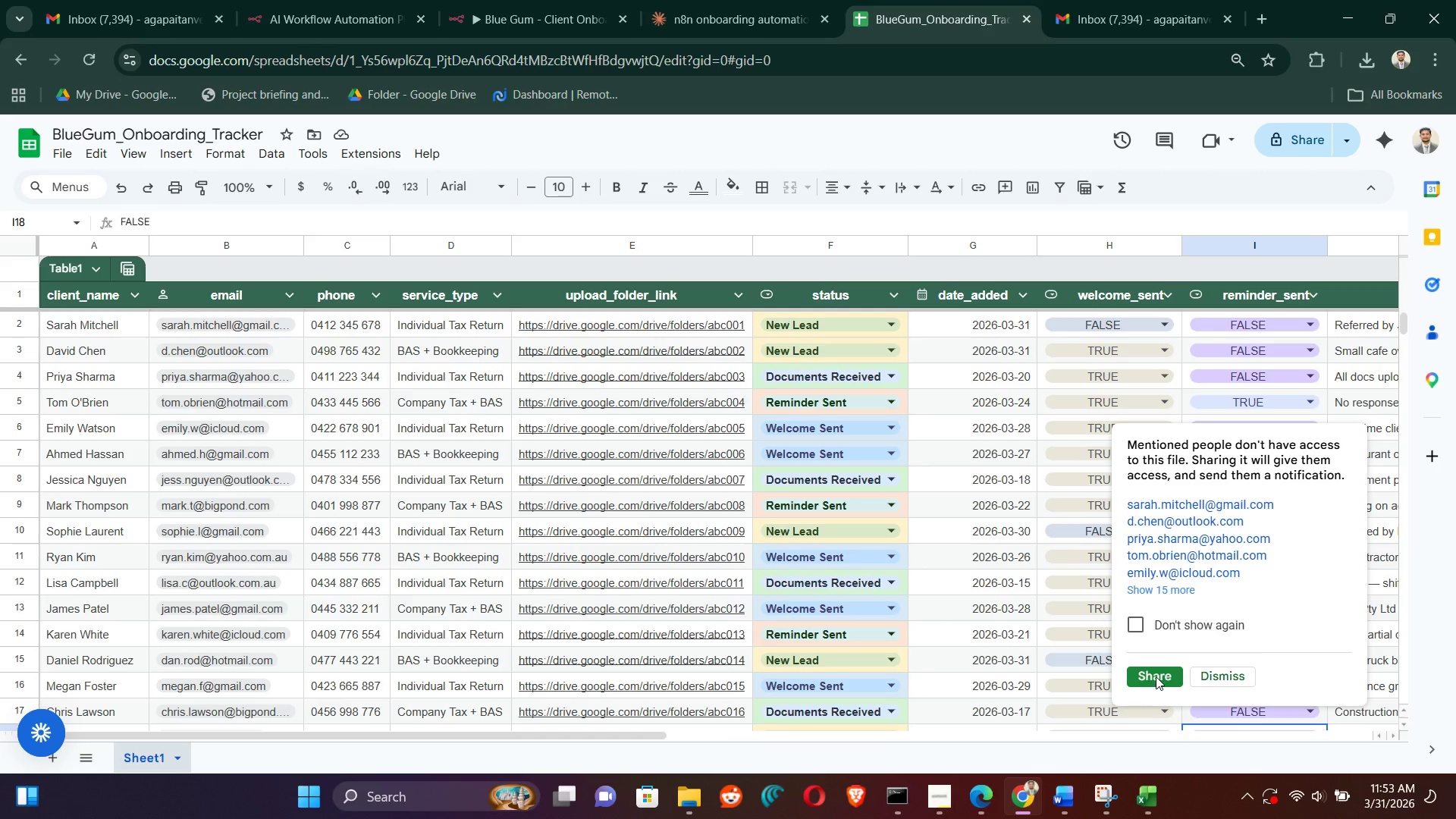 
left_click([1216, 666])
 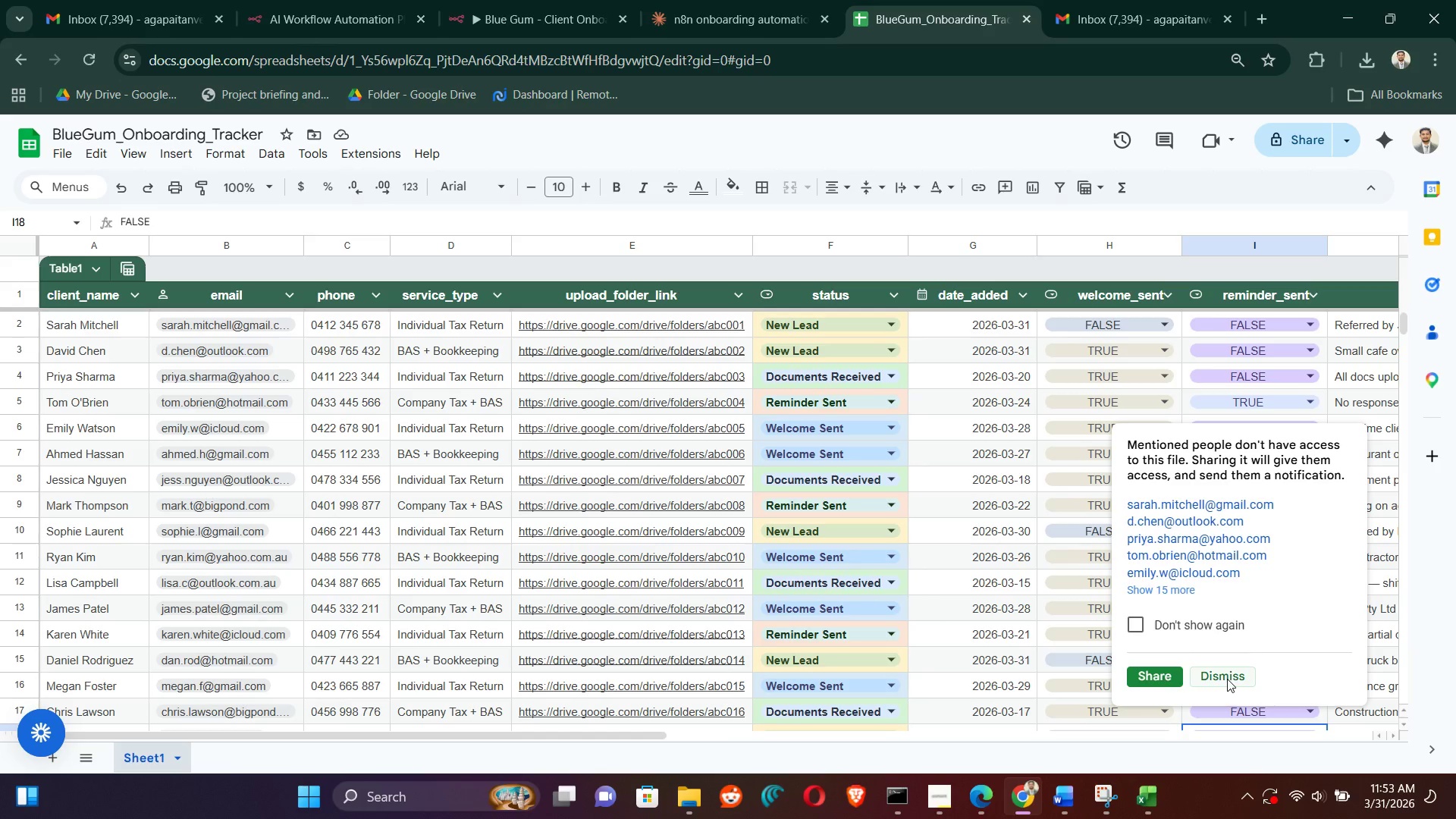 
left_click([1227, 679])
 